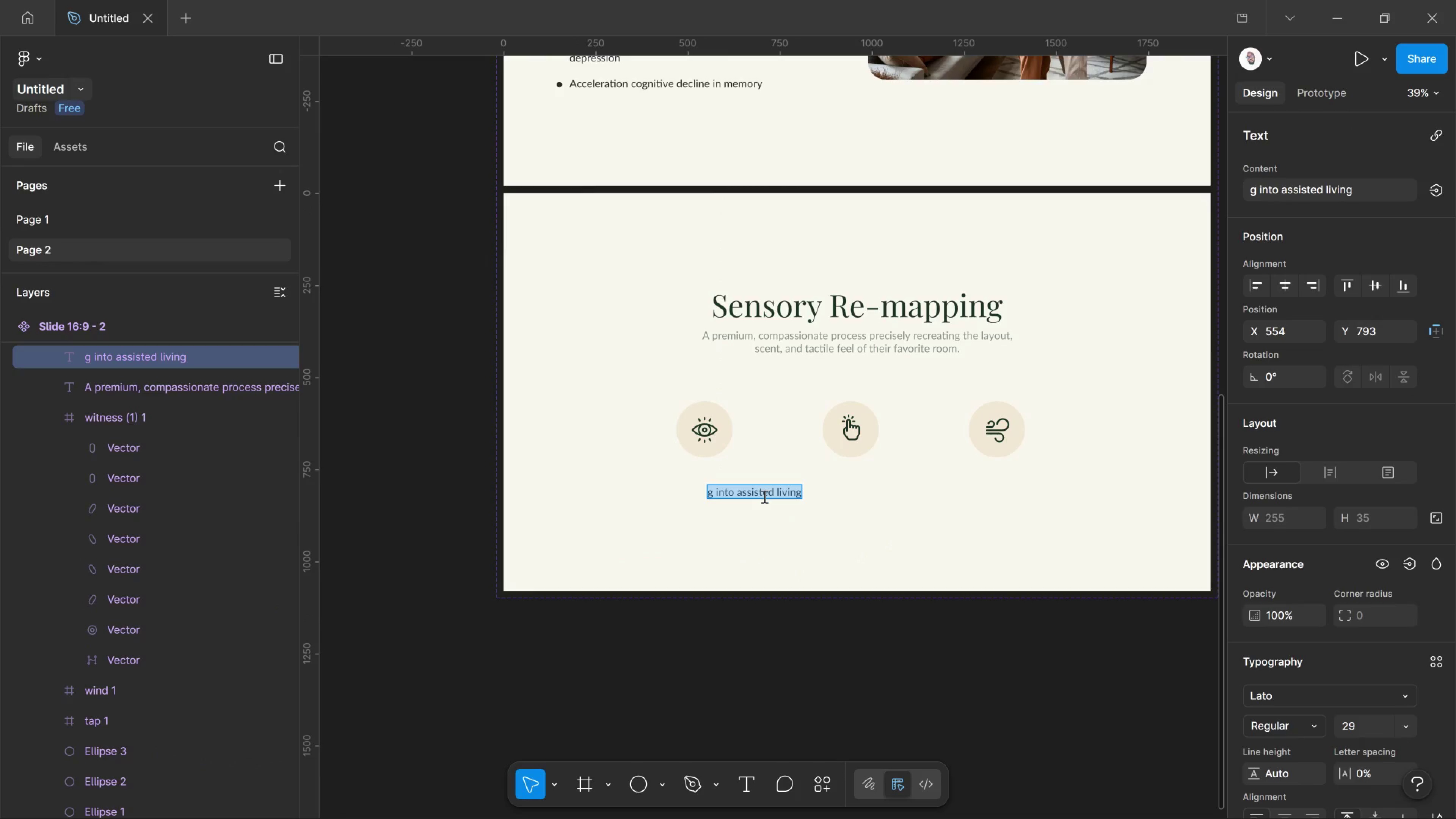 
type(Sign)
key(Backspace)
type(ght )
key(Backspace)
key(Backspace)
key(Backspace)
key(Backspace)
type(ht)
 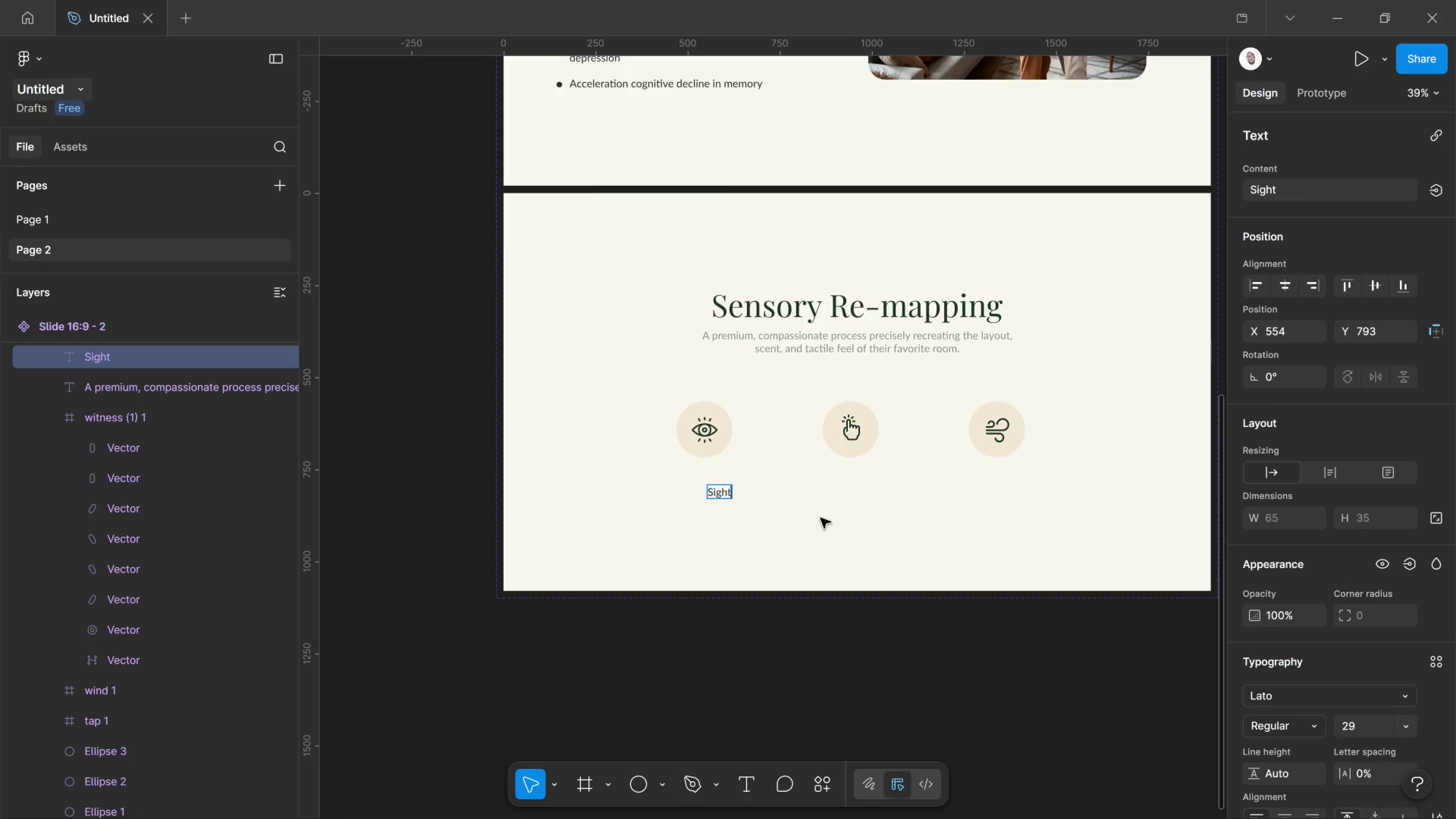 
left_click_drag(start_coordinate=[812, 517], to_coordinate=[821, 520])
 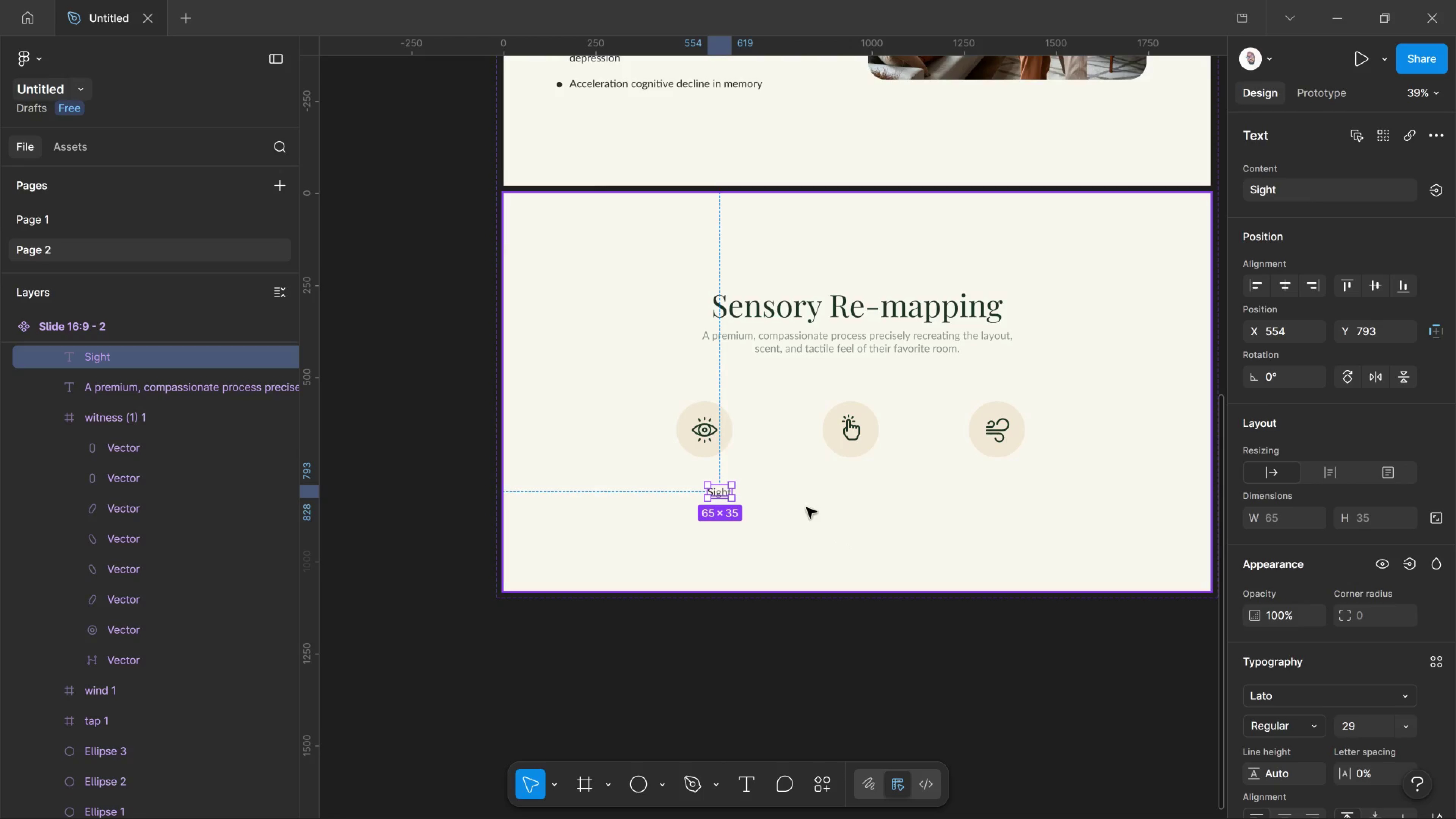 
hold_key(key=AltLeft, duration=0.38)
 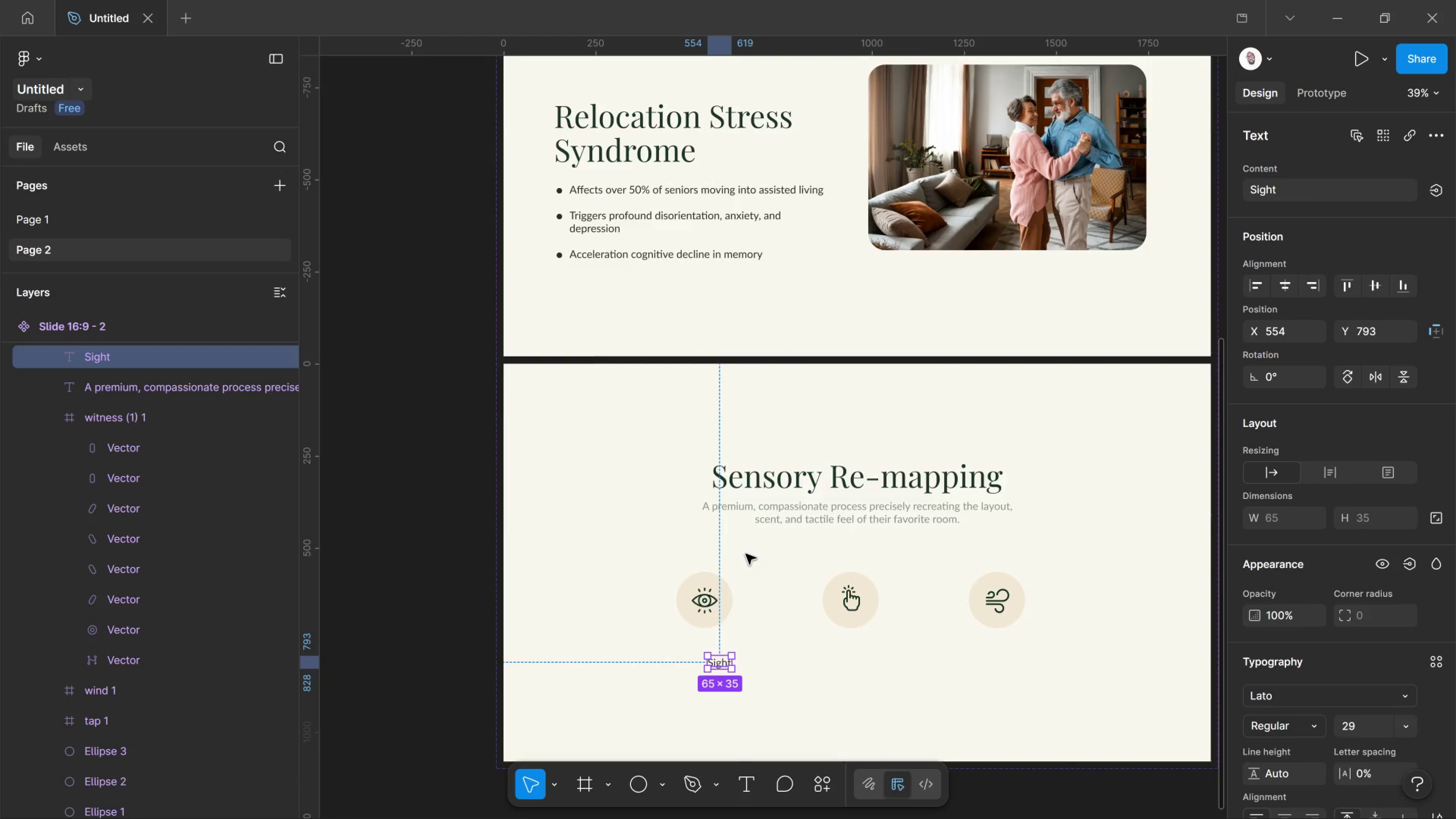 
scroll: coordinate [806, 508], scroll_direction: up, amount: 1.0
 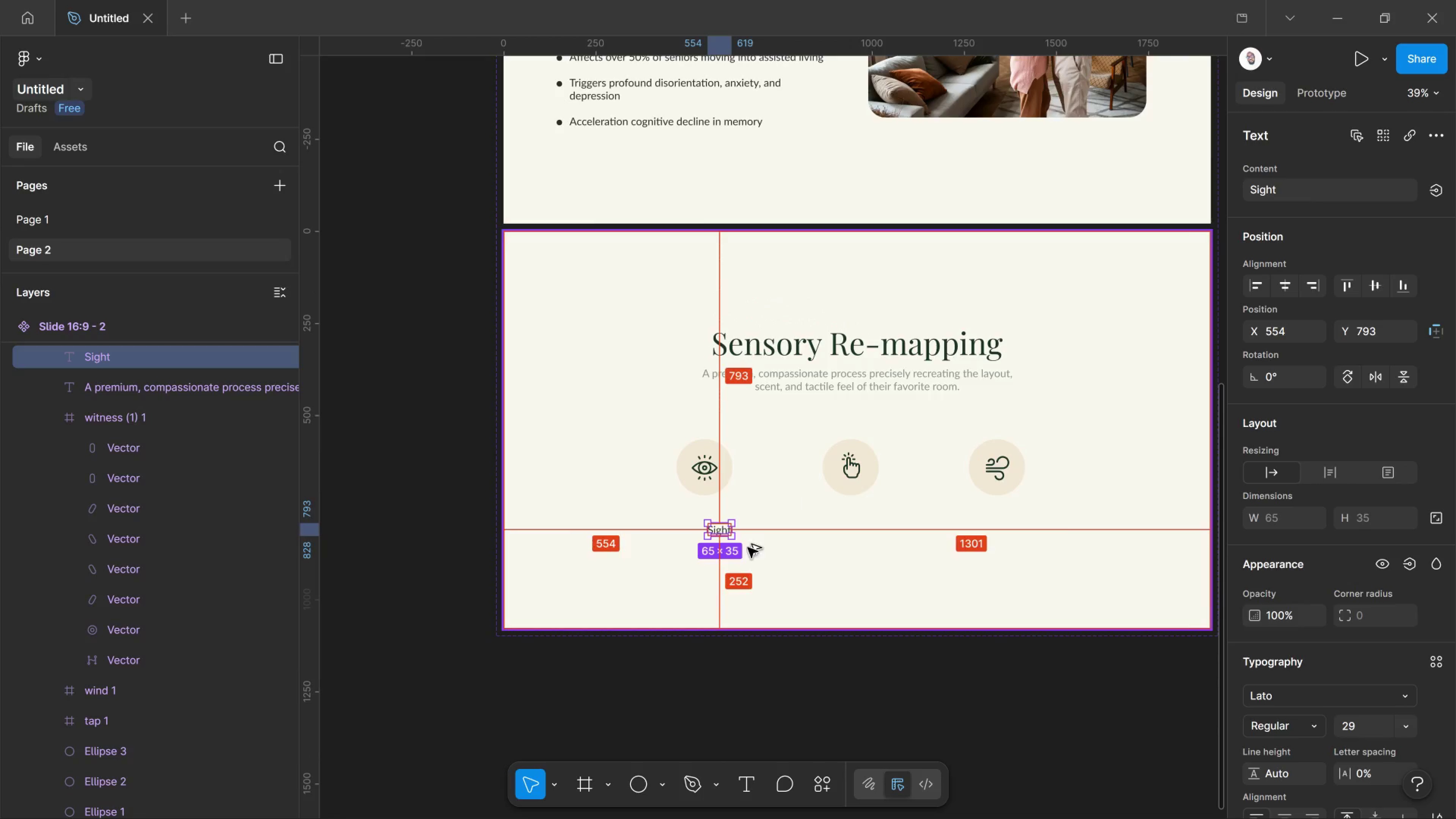 
key(Control+ControlLeft)
 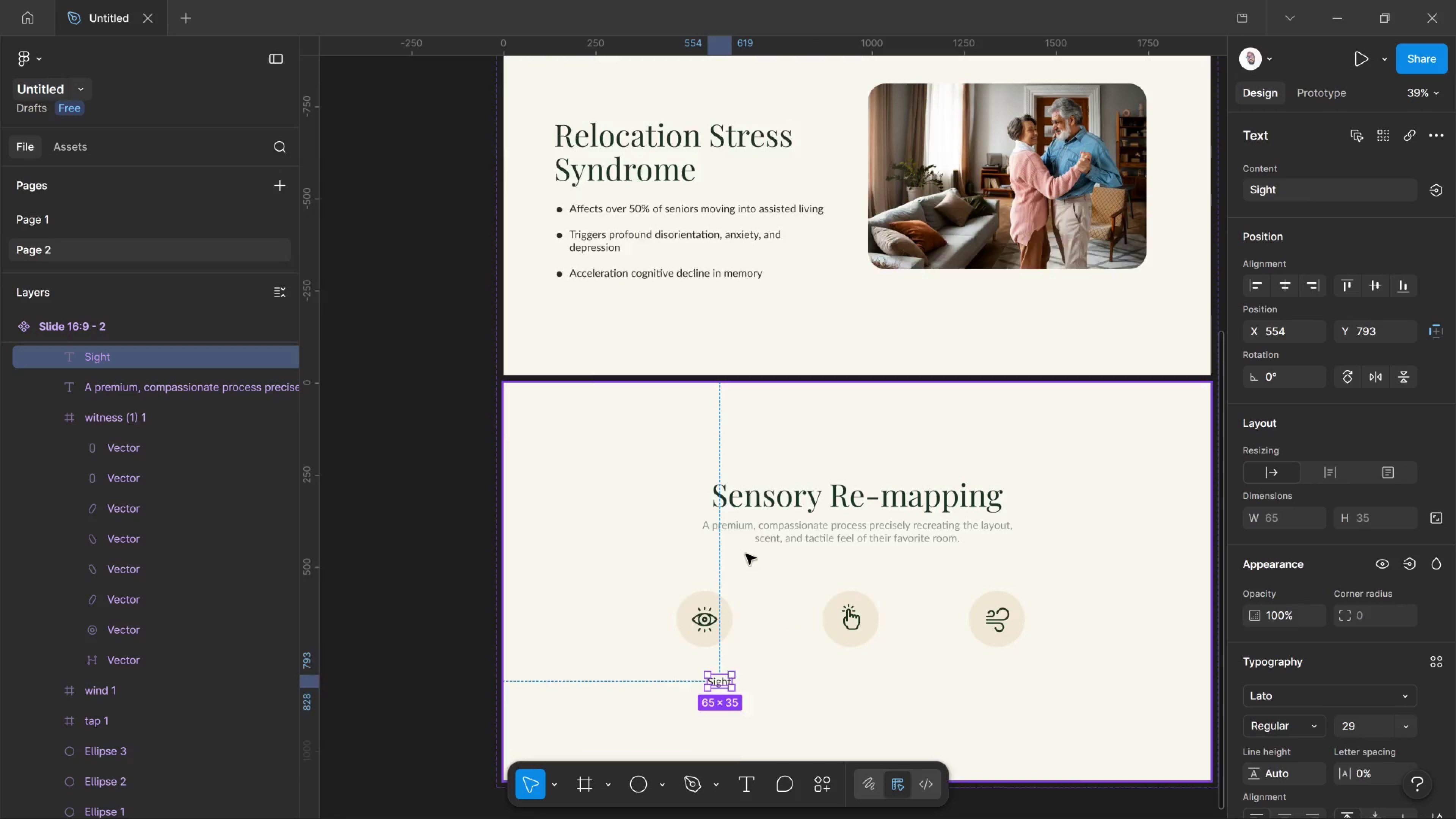 
hold_key(key=AltLeft, duration=0.52)
 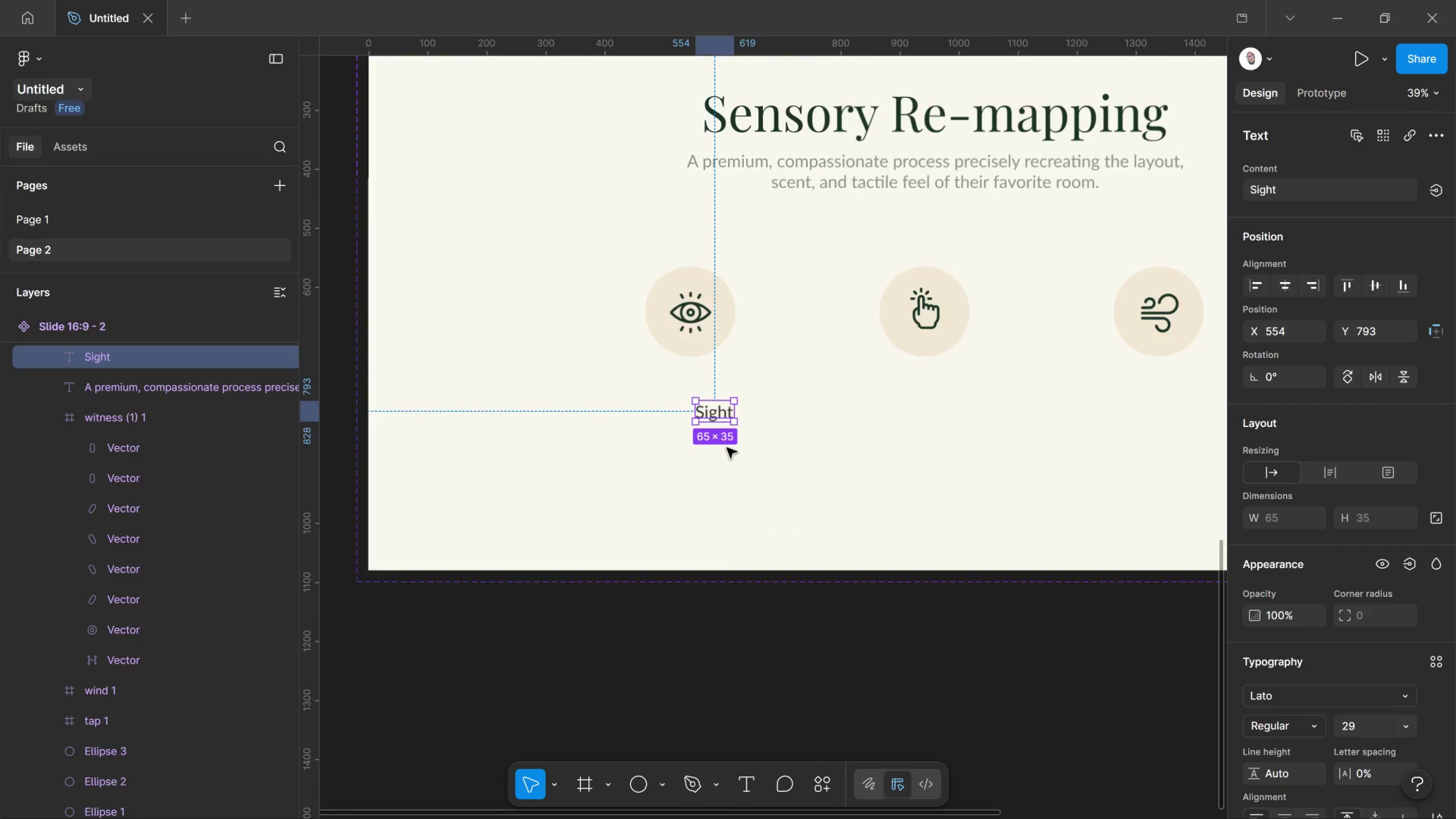 
hold_key(key=ControlLeft, duration=0.93)
 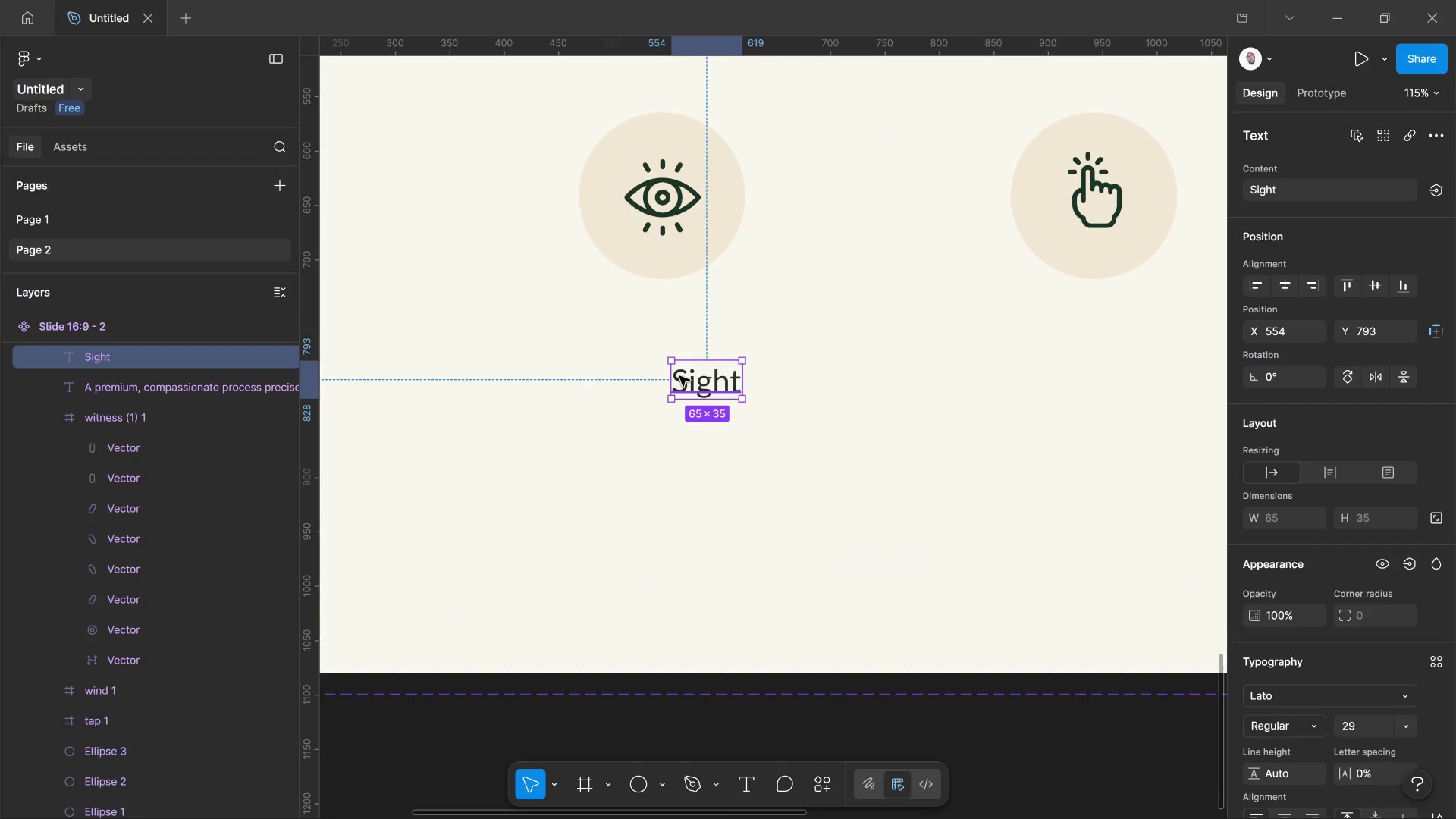 
left_click_drag(start_coordinate=[707, 386], to_coordinate=[659, 351])
 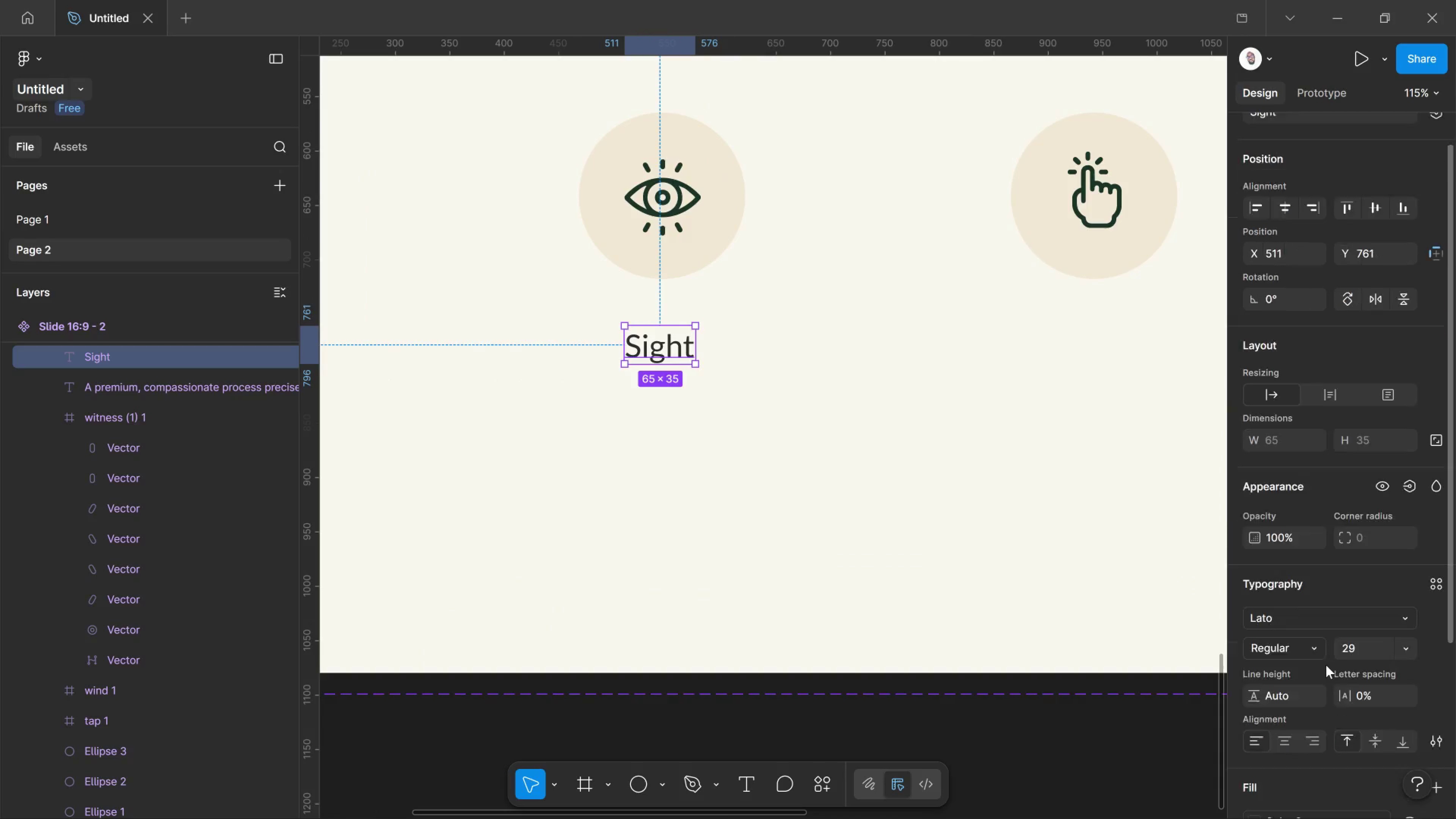 
scroll: coordinate [725, 448], scroll_direction: up, amount: 15.0
 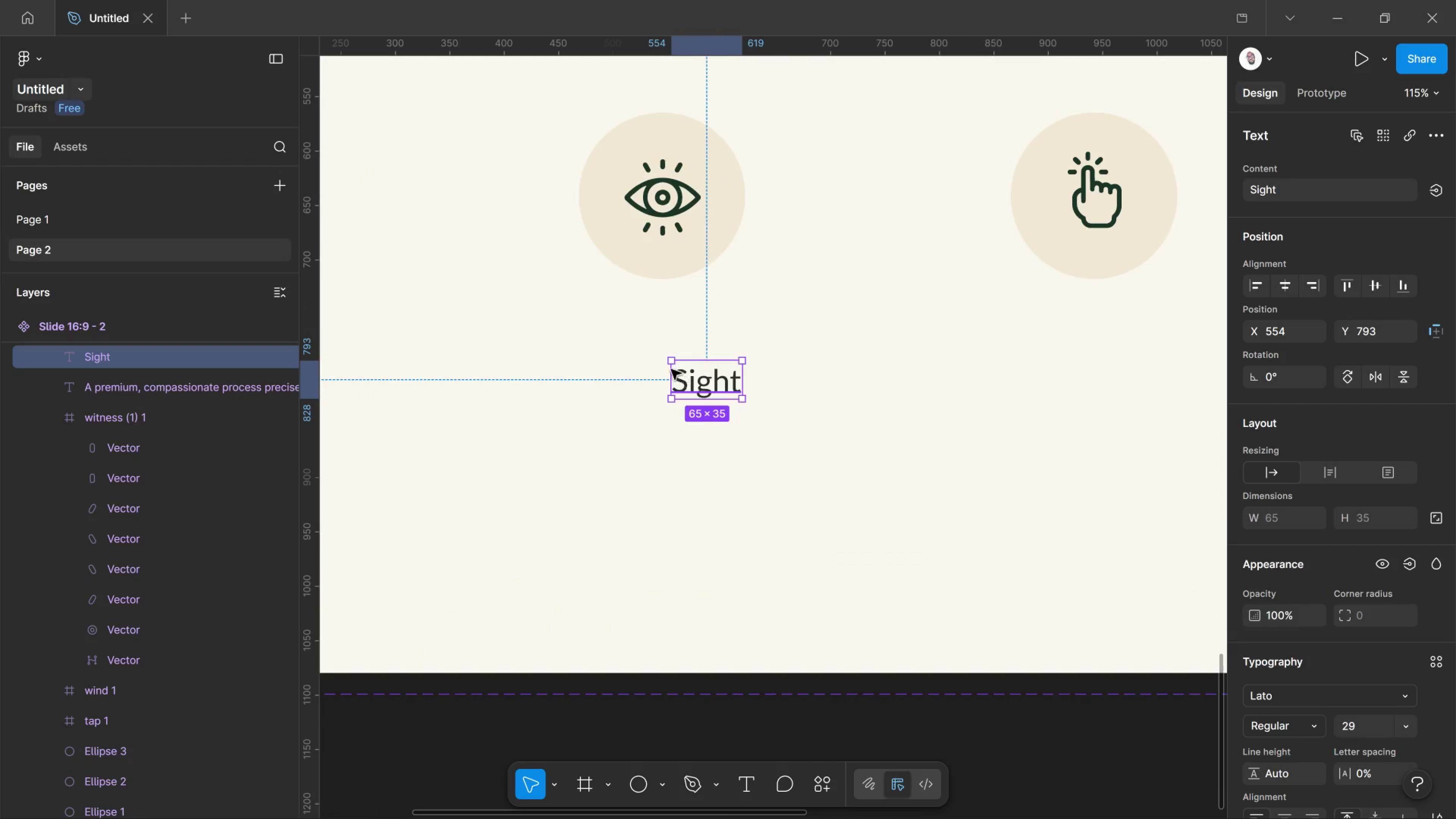 
scroll: coordinate [1326, 665], scroll_direction: none, amount: 0.0
 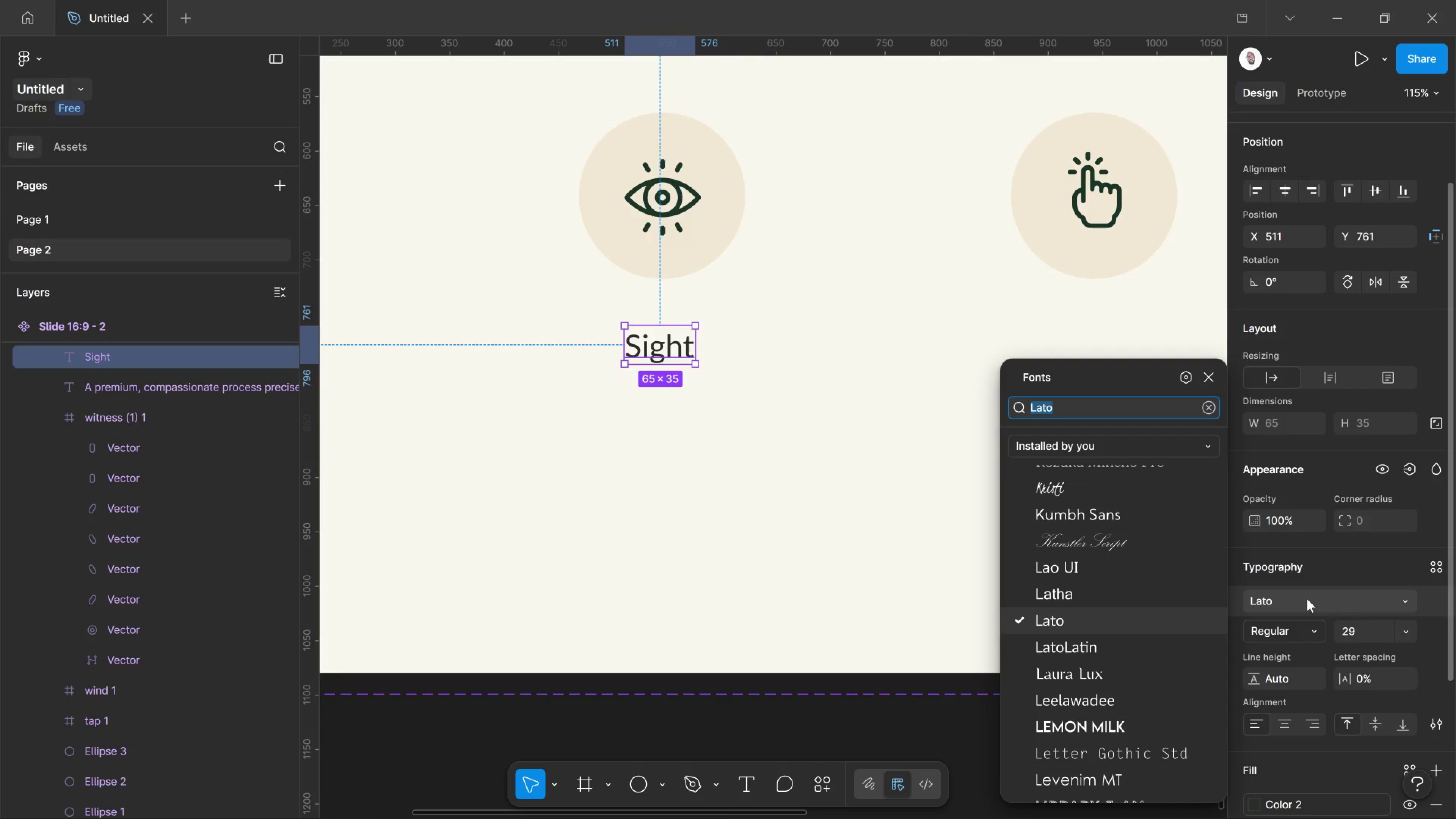 
left_click_drag(start_coordinate=[1307, 597], to_coordinate=[1307, 599])
 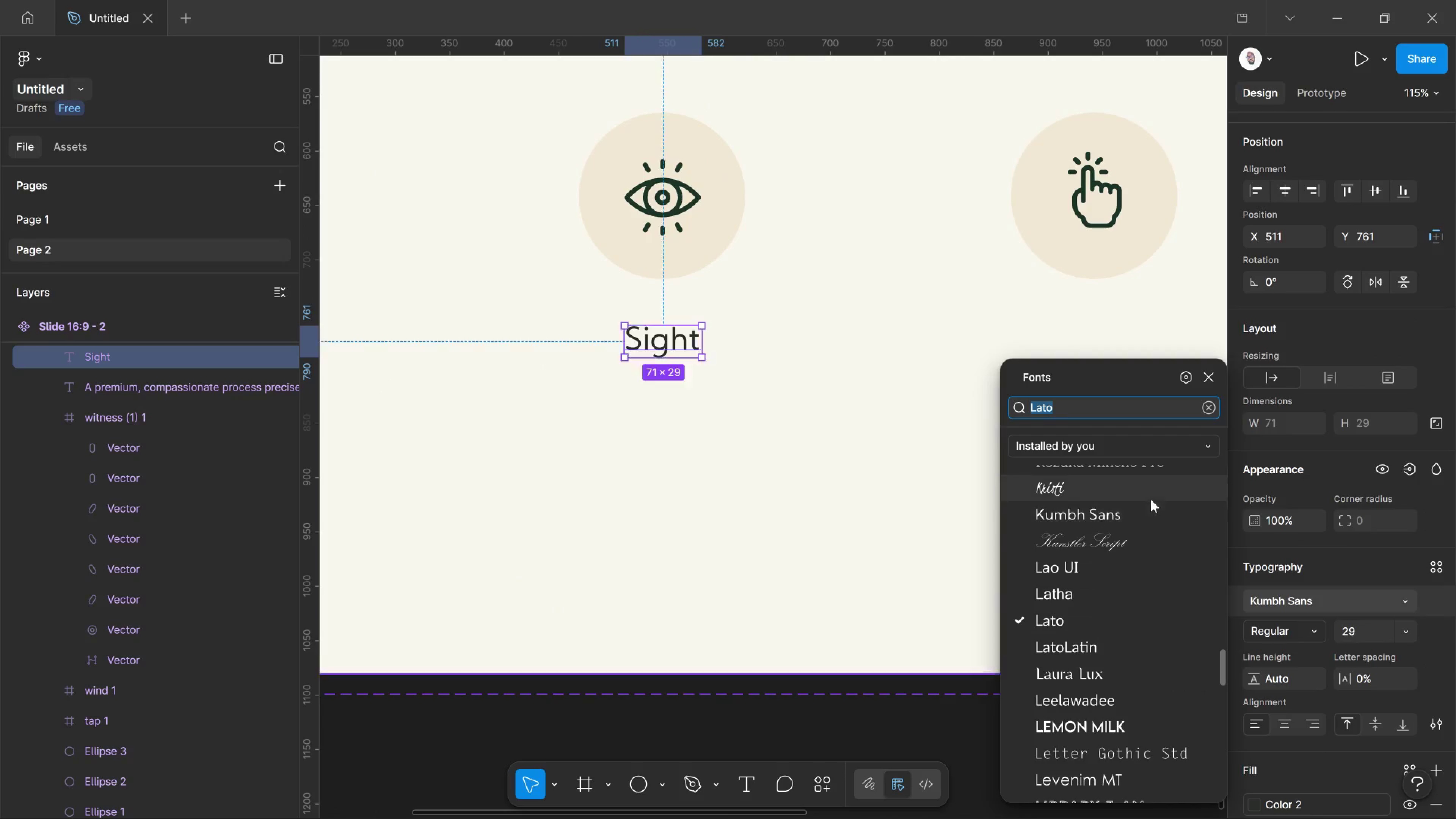 
scroll: coordinate [1144, 499], scroll_direction: up, amount: 2.0
 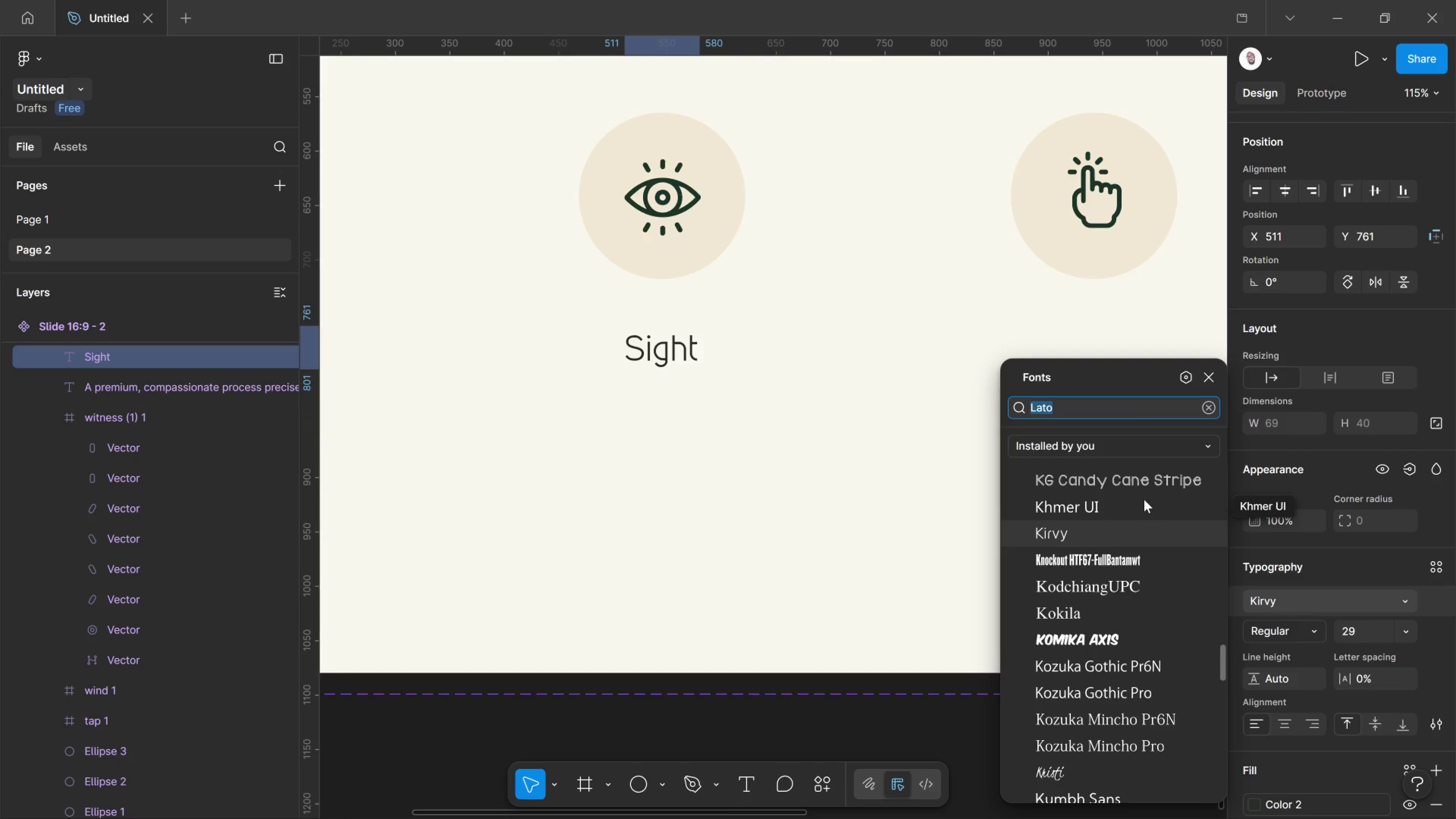 
type(dis)
 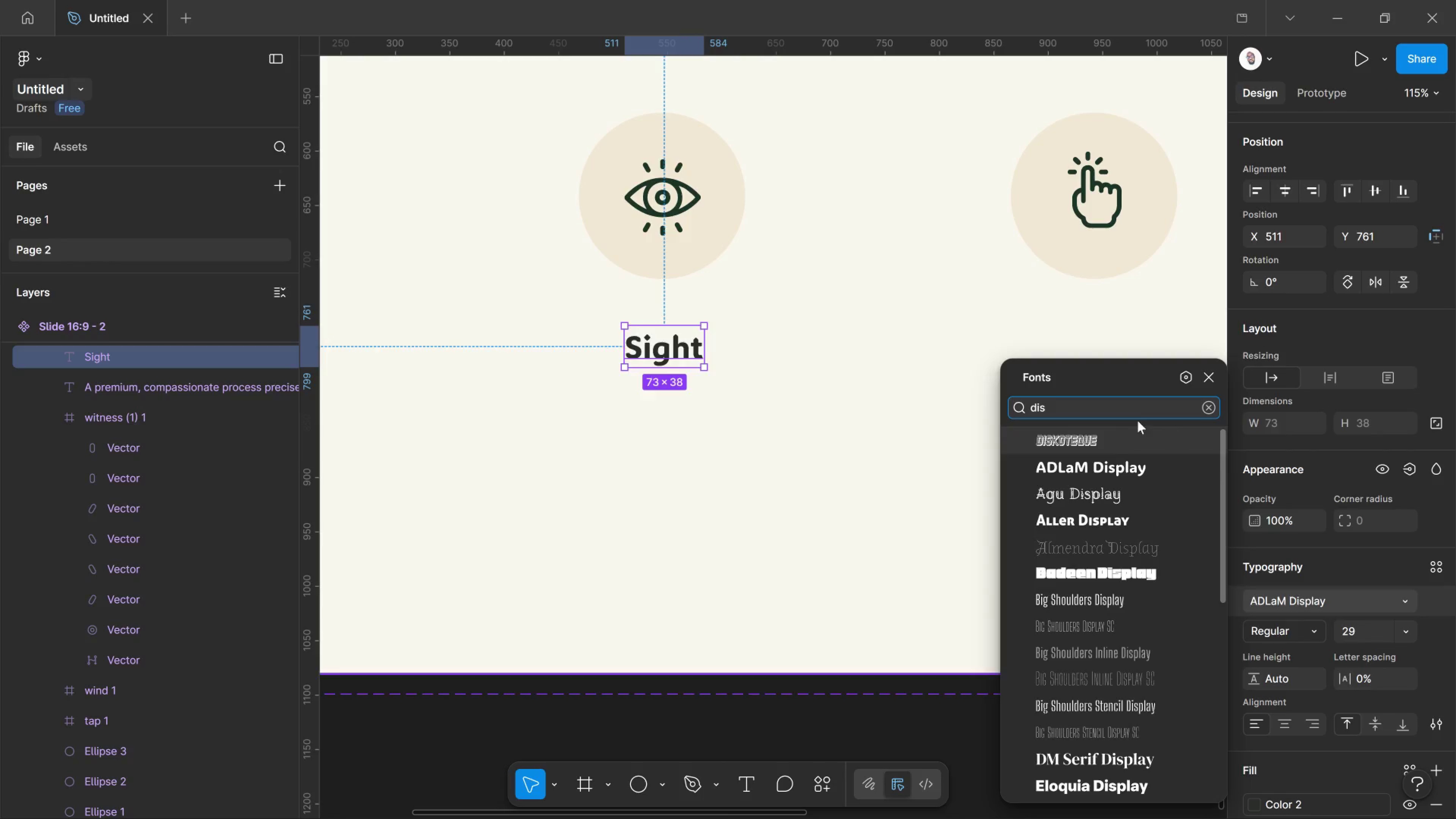 
left_click_drag(start_coordinate=[1129, 403], to_coordinate=[909, 403])
 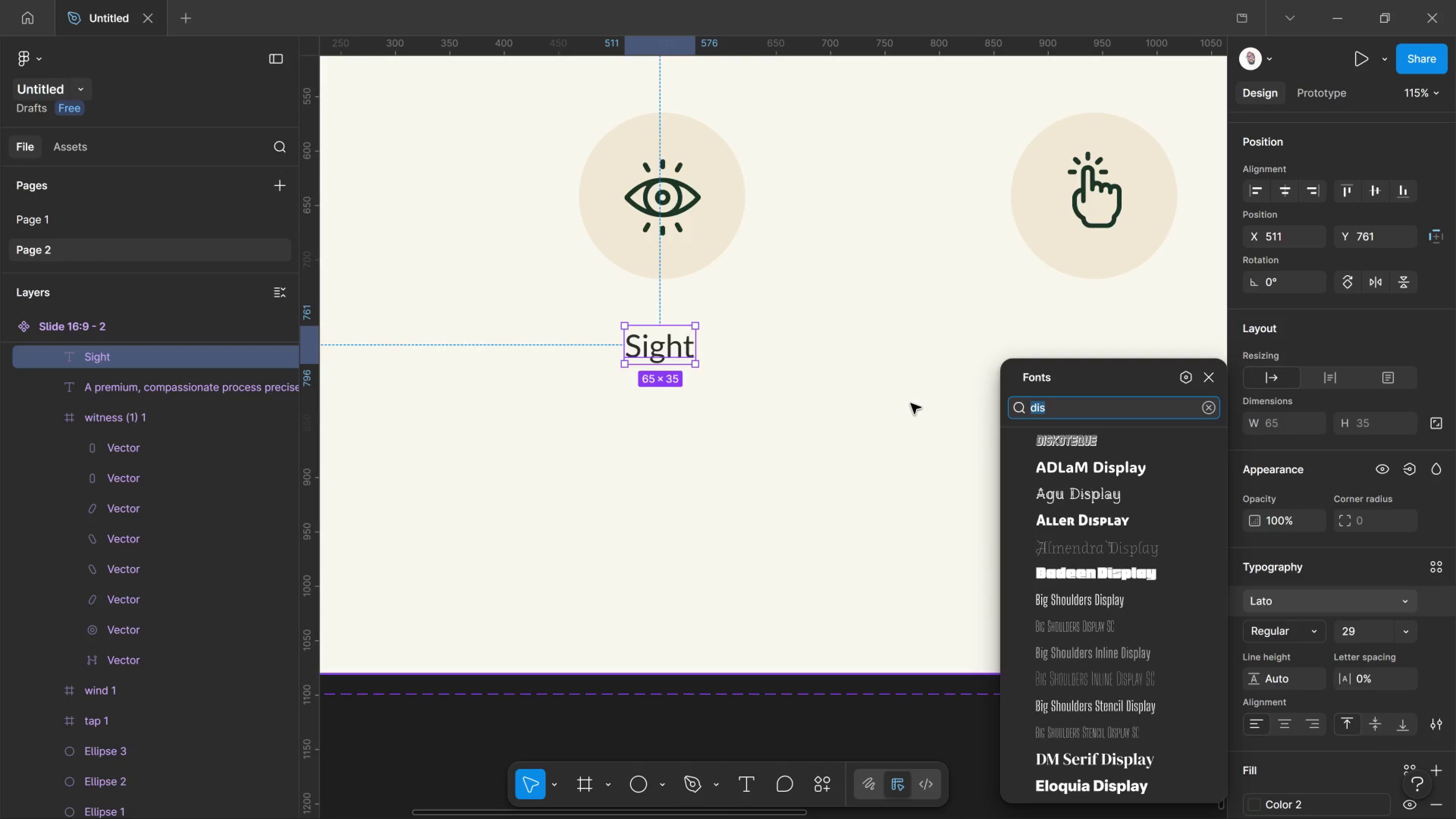 
type(Play)
 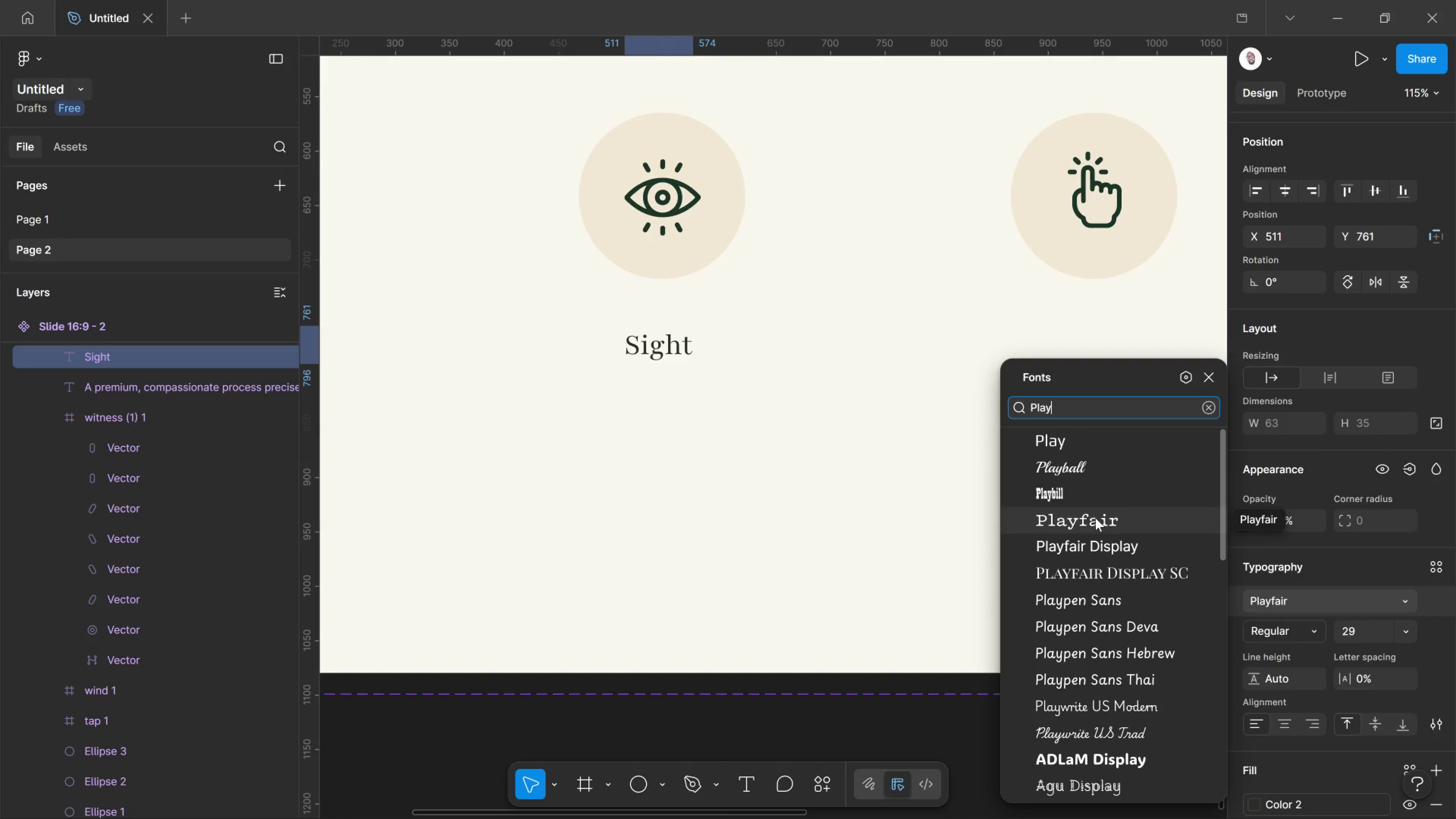 
left_click_drag(start_coordinate=[1095, 518], to_coordinate=[1095, 521])
 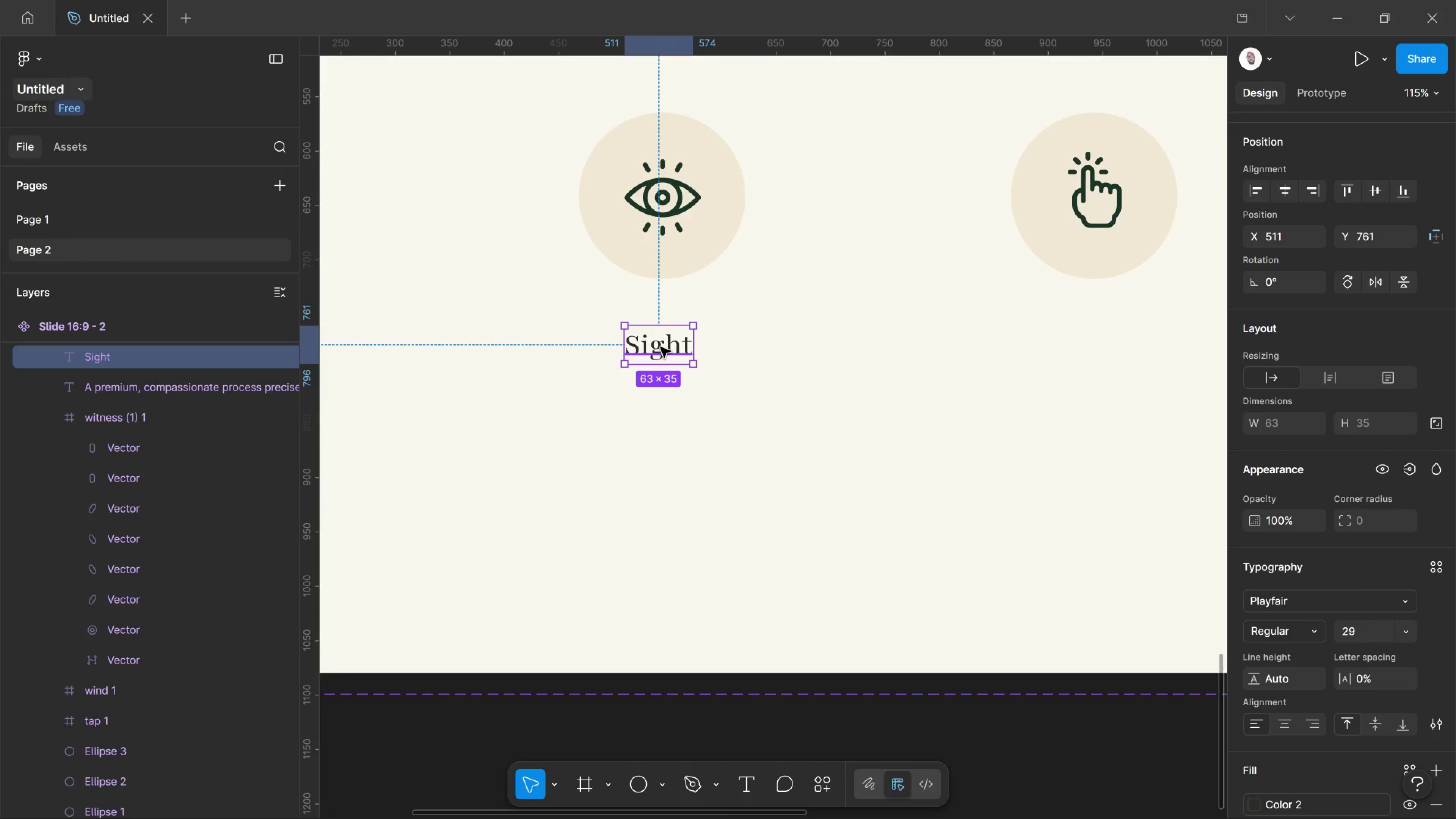 
left_click_drag(start_coordinate=[661, 347], to_coordinate=[664, 329])
 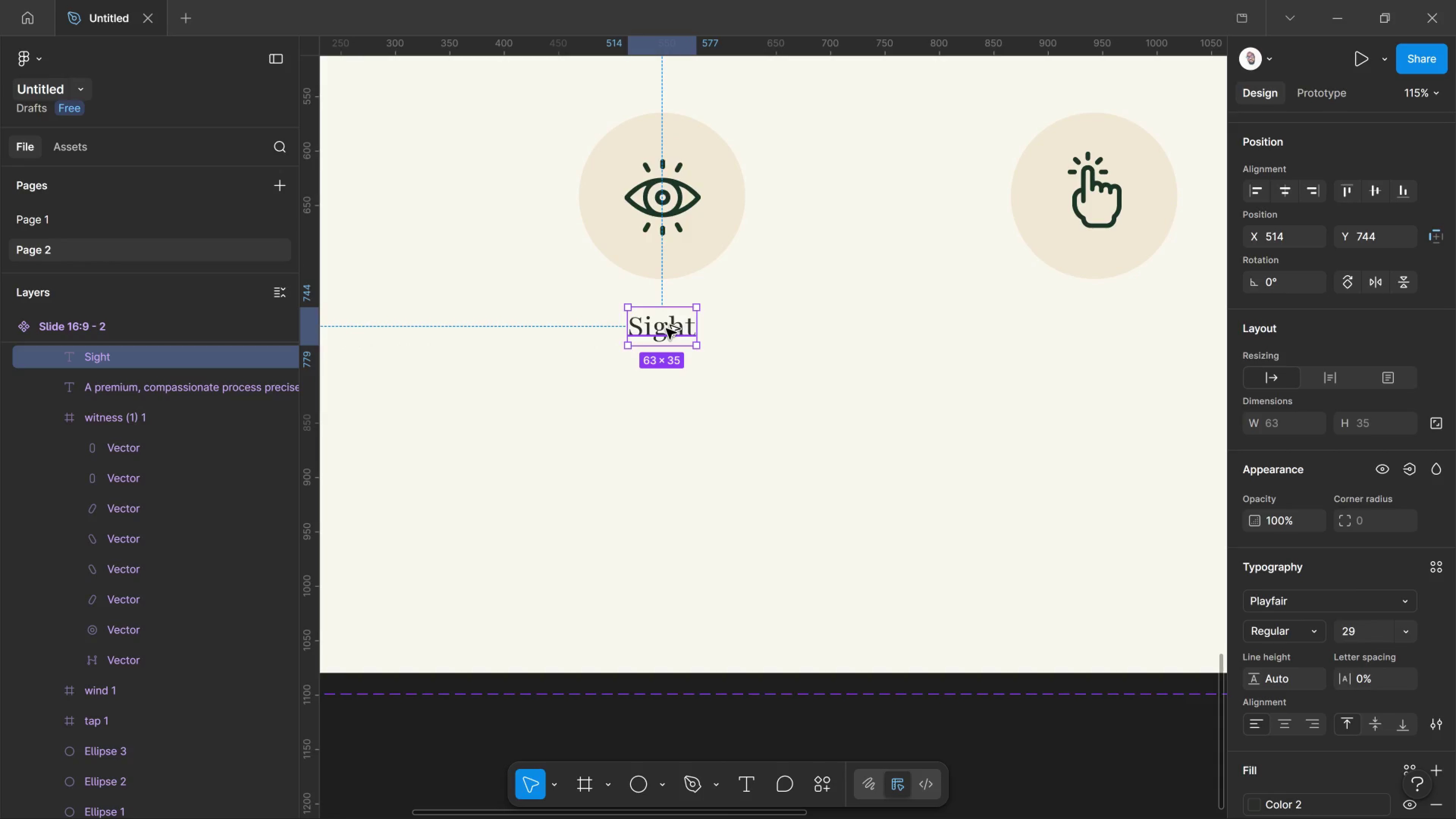 
hold_key(key=AltLeft, duration=5.65)
left_click_drag(start_coordinate=[666, 329], to_coordinate=[1100, 329])
 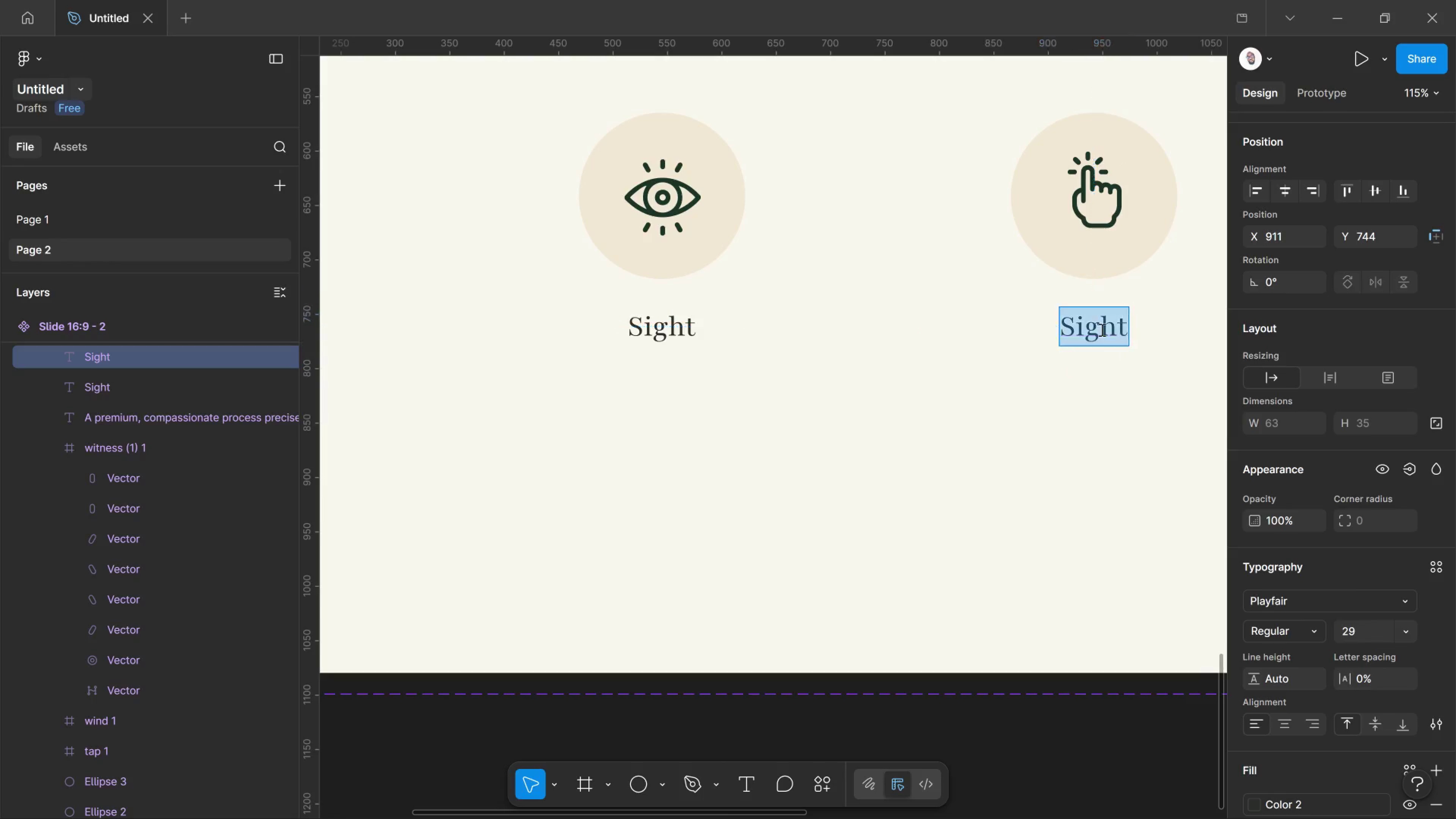 
hold_key(key=ShiftLeft, duration=4.58)
 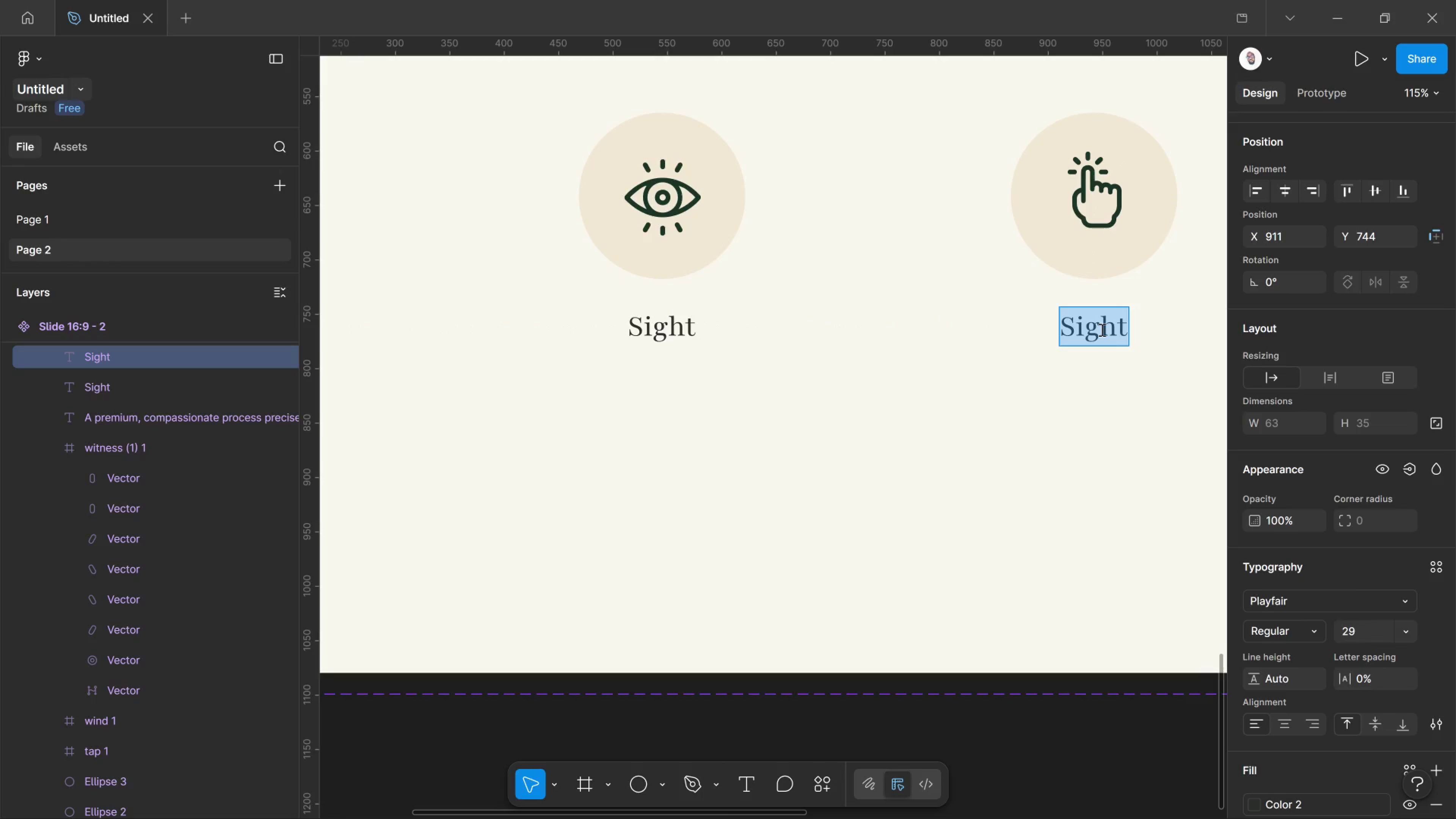 
double_click([1101, 329])
 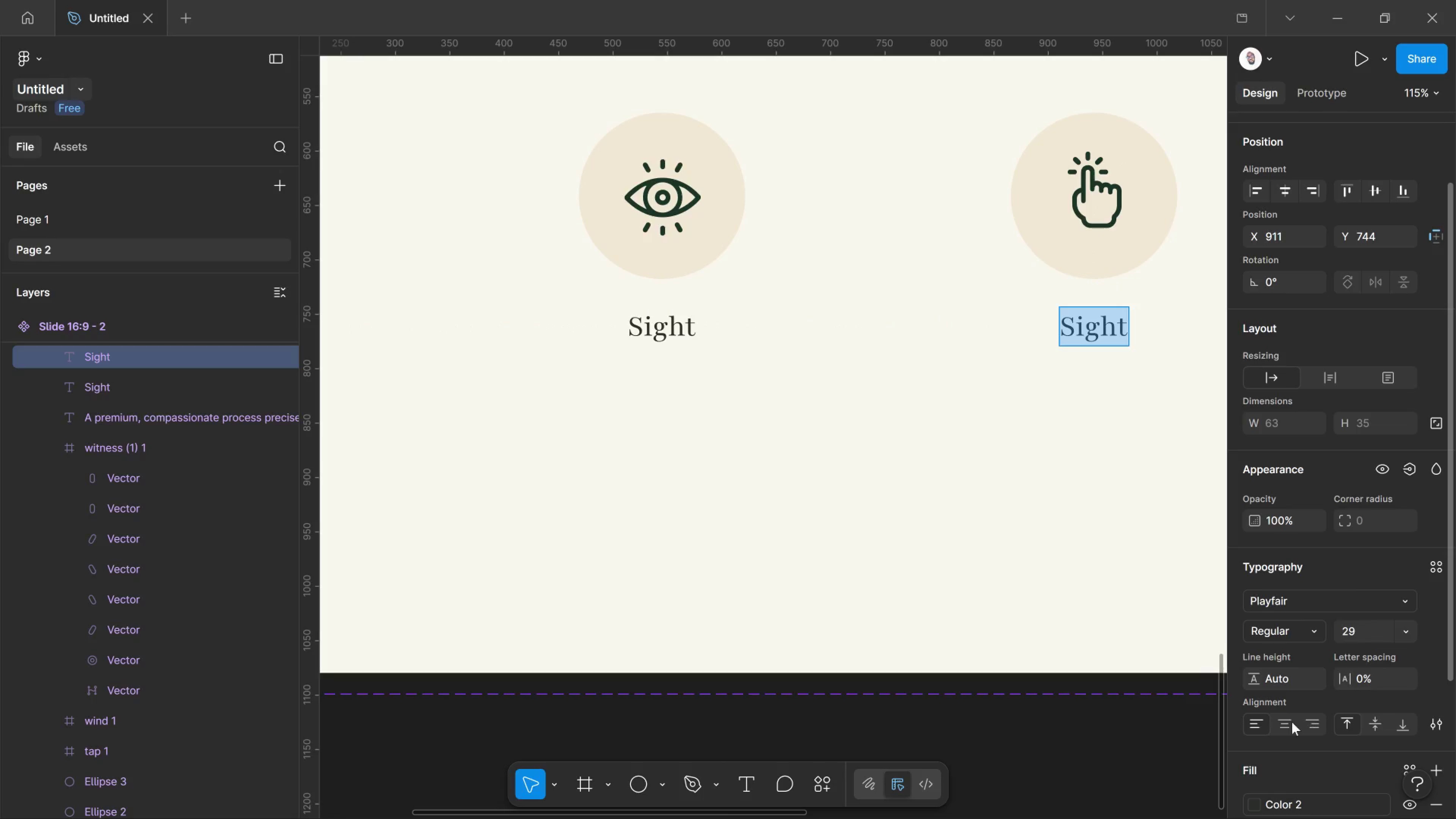 
left_click([1292, 722])
 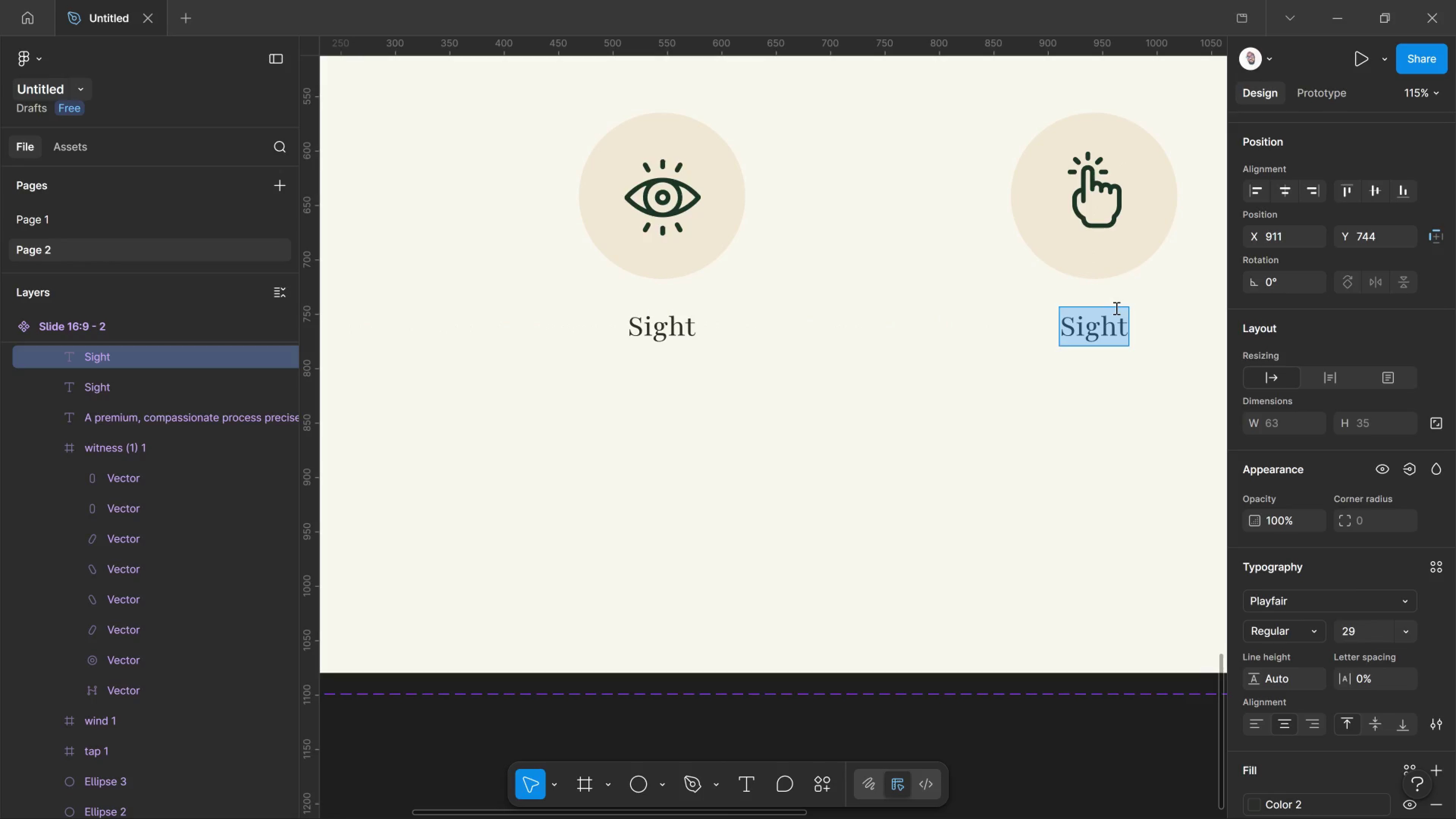 
left_click_drag(start_coordinate=[1116, 308], to_coordinate=[1114, 308])
 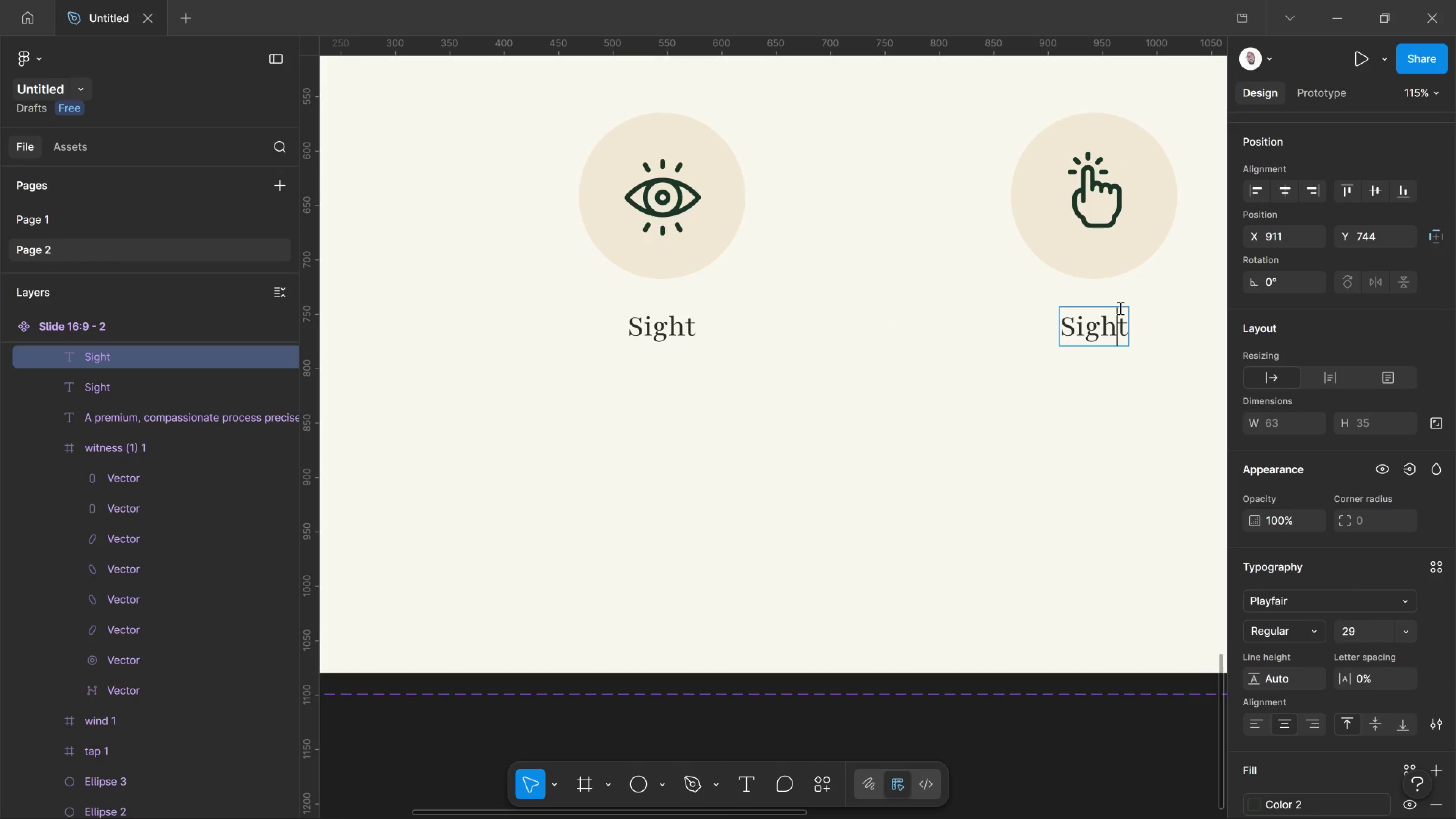 
key(Control+A)
 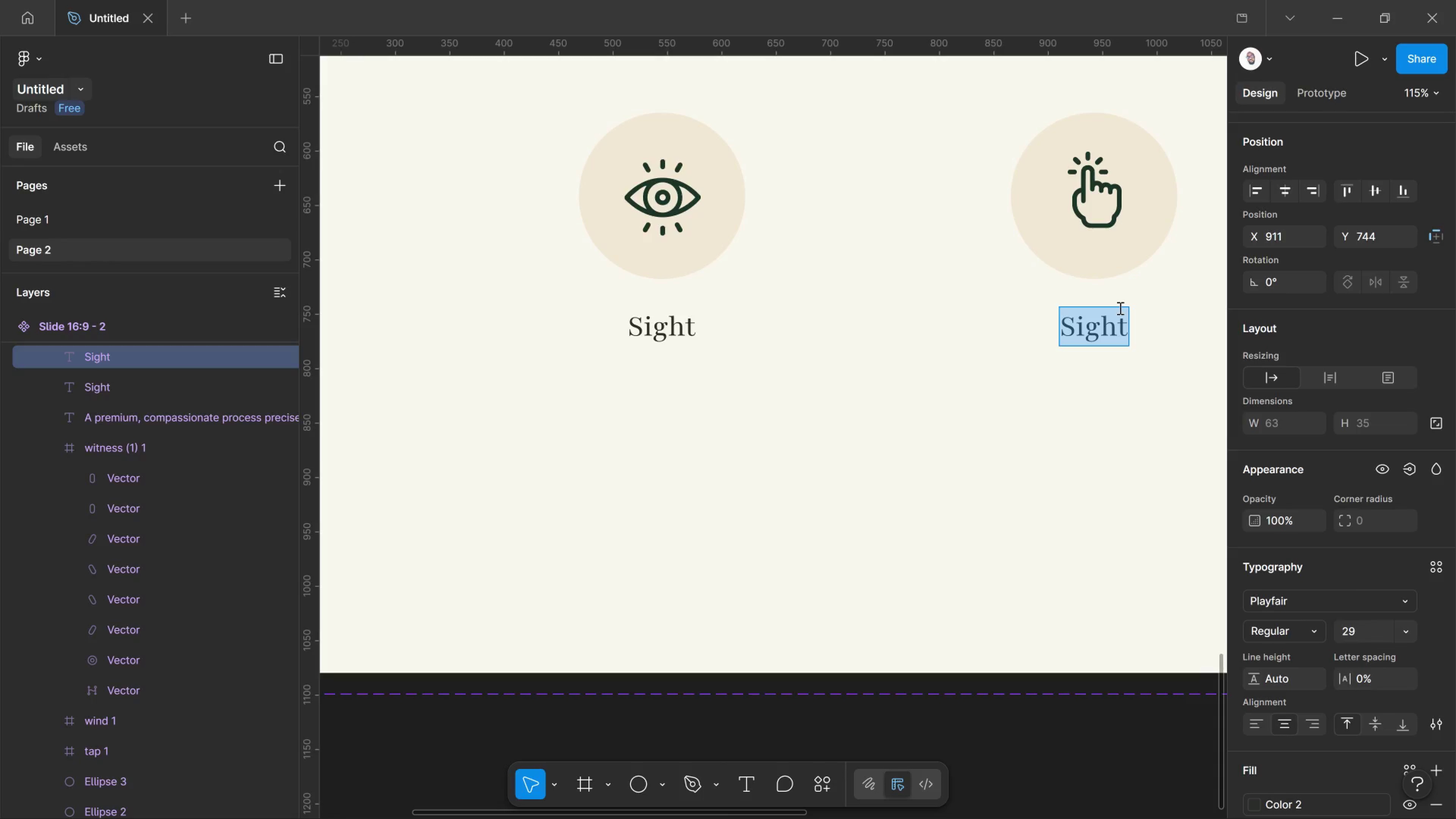 
type(Smell)
 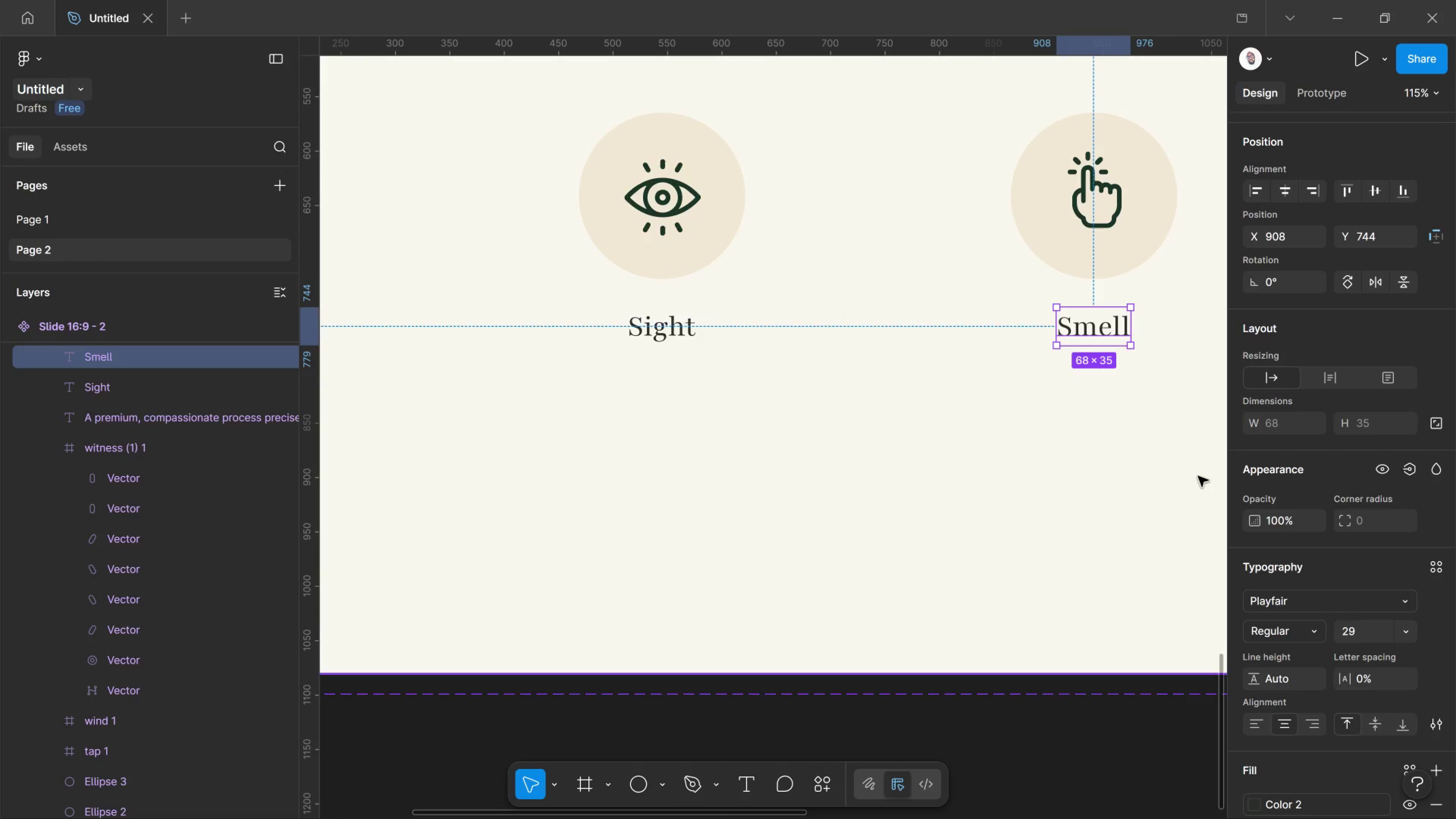 
hold_key(key=Space, duration=1.53)
 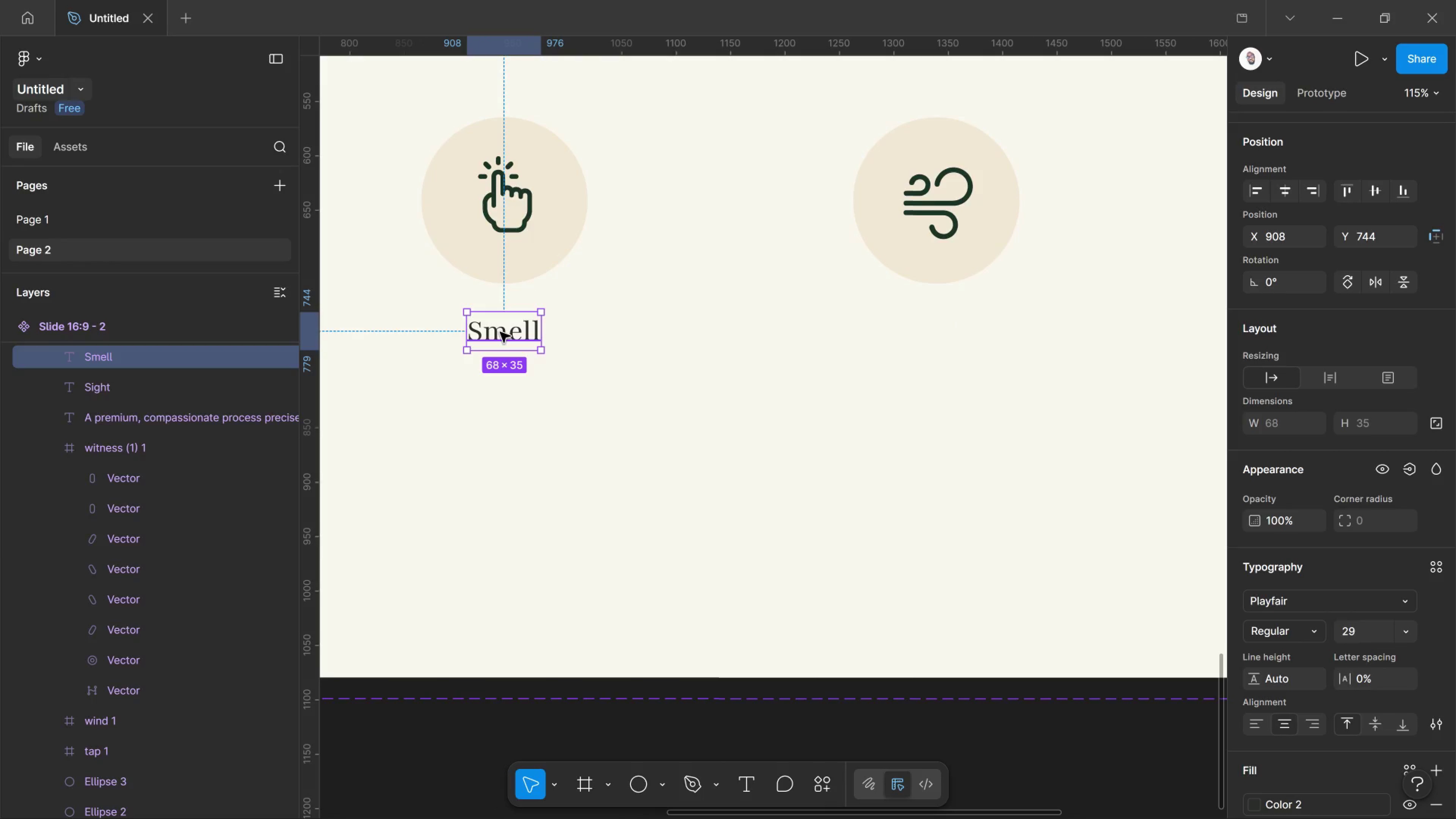 
left_click_drag(start_coordinate=[1180, 433], to_coordinate=[590, 438])
 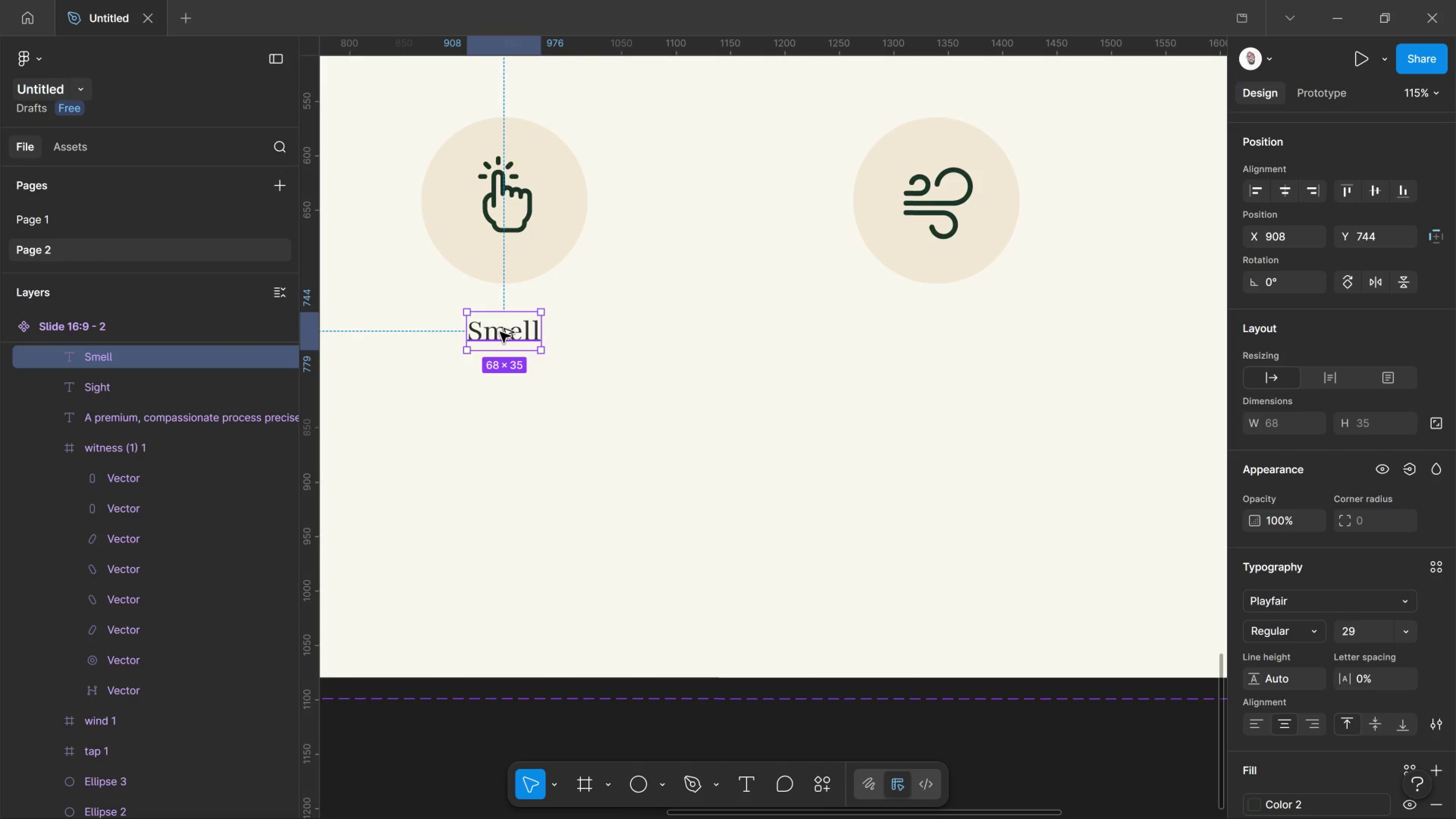 
hold_key(key=AltLeft, duration=2.87)
left_click_drag(start_coordinate=[500, 332], to_coordinate=[934, 329])
 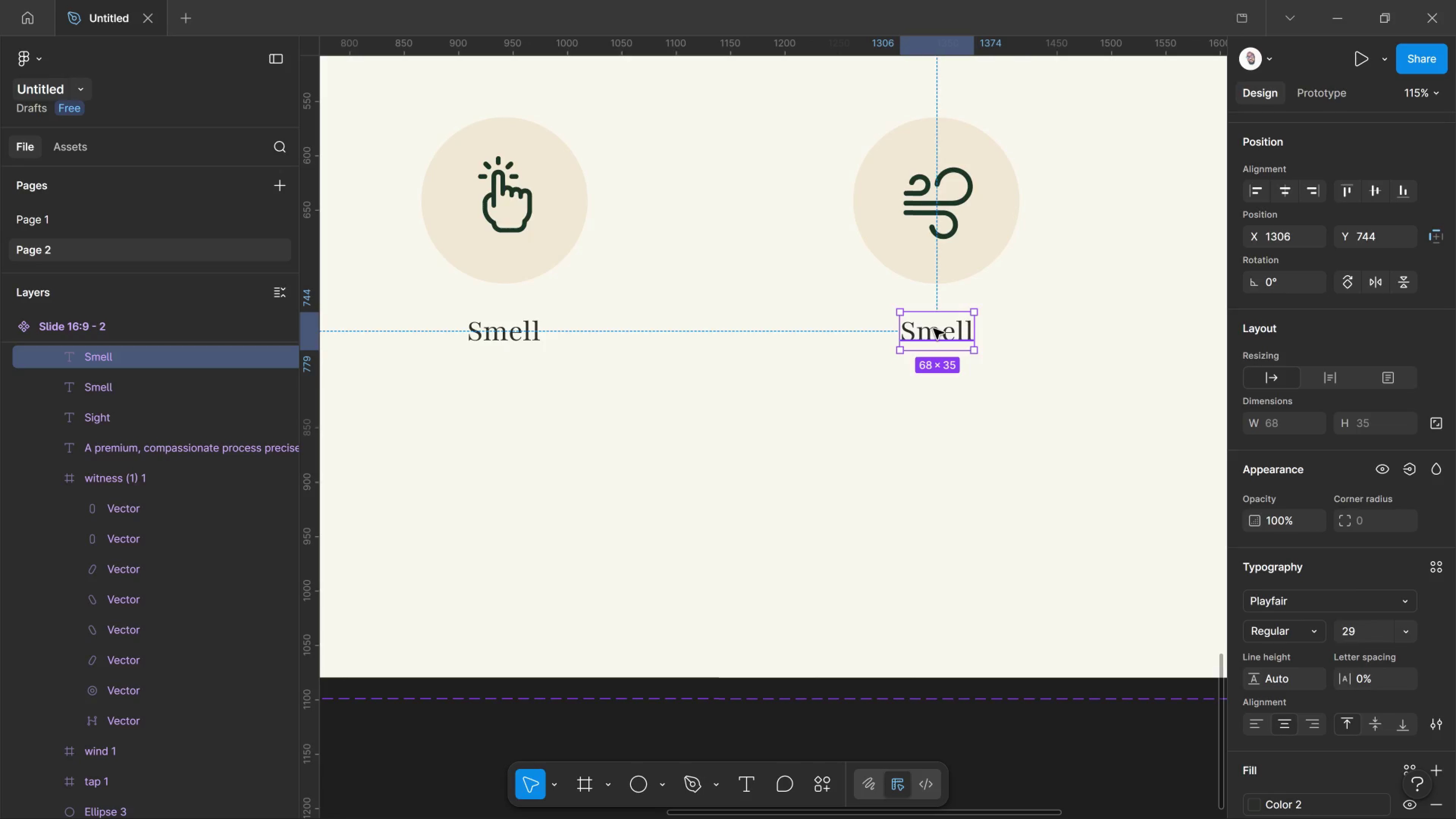 
hold_key(key=ShiftLeft, duration=1.9)
 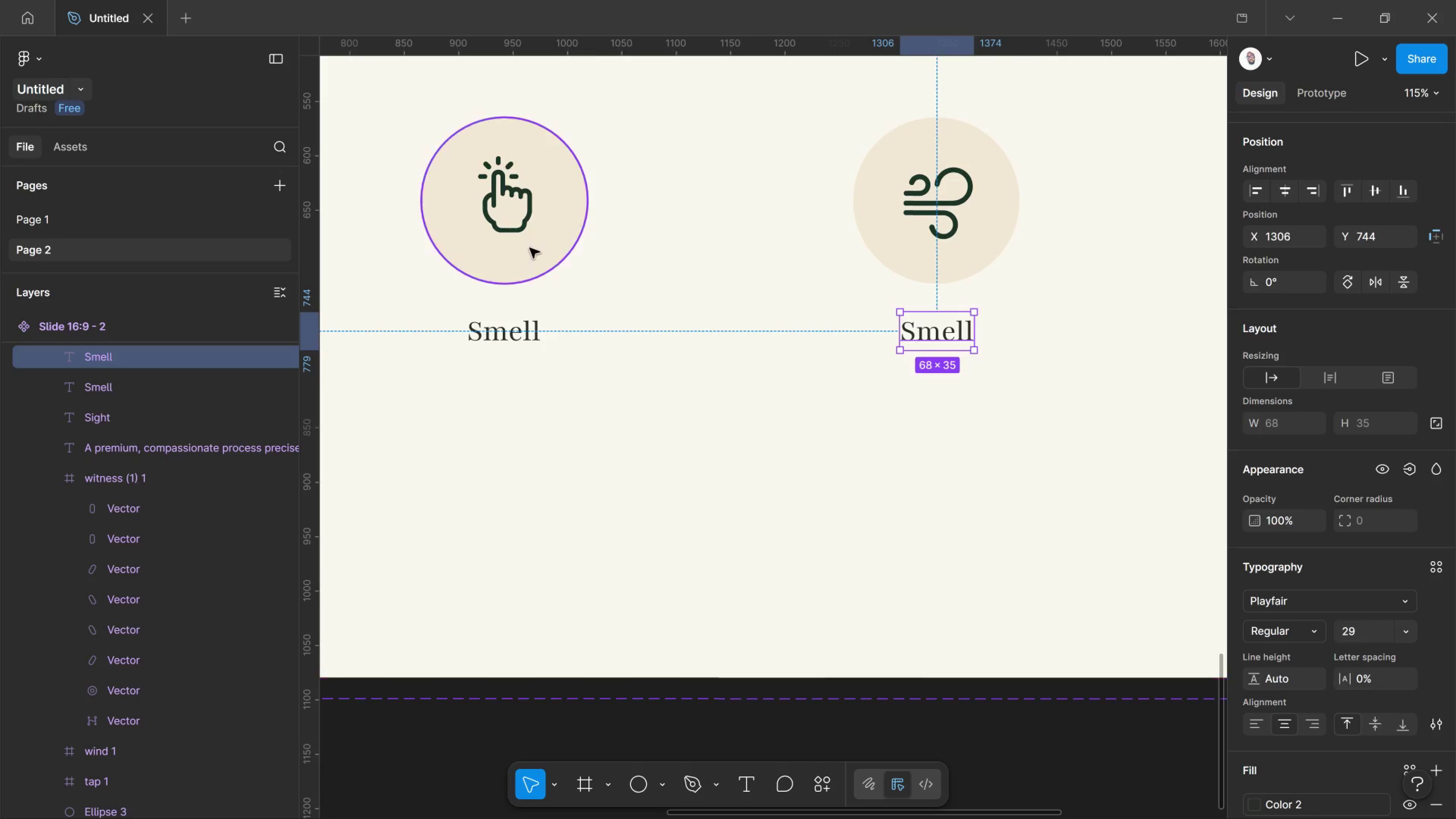 
left_click([511, 220])
 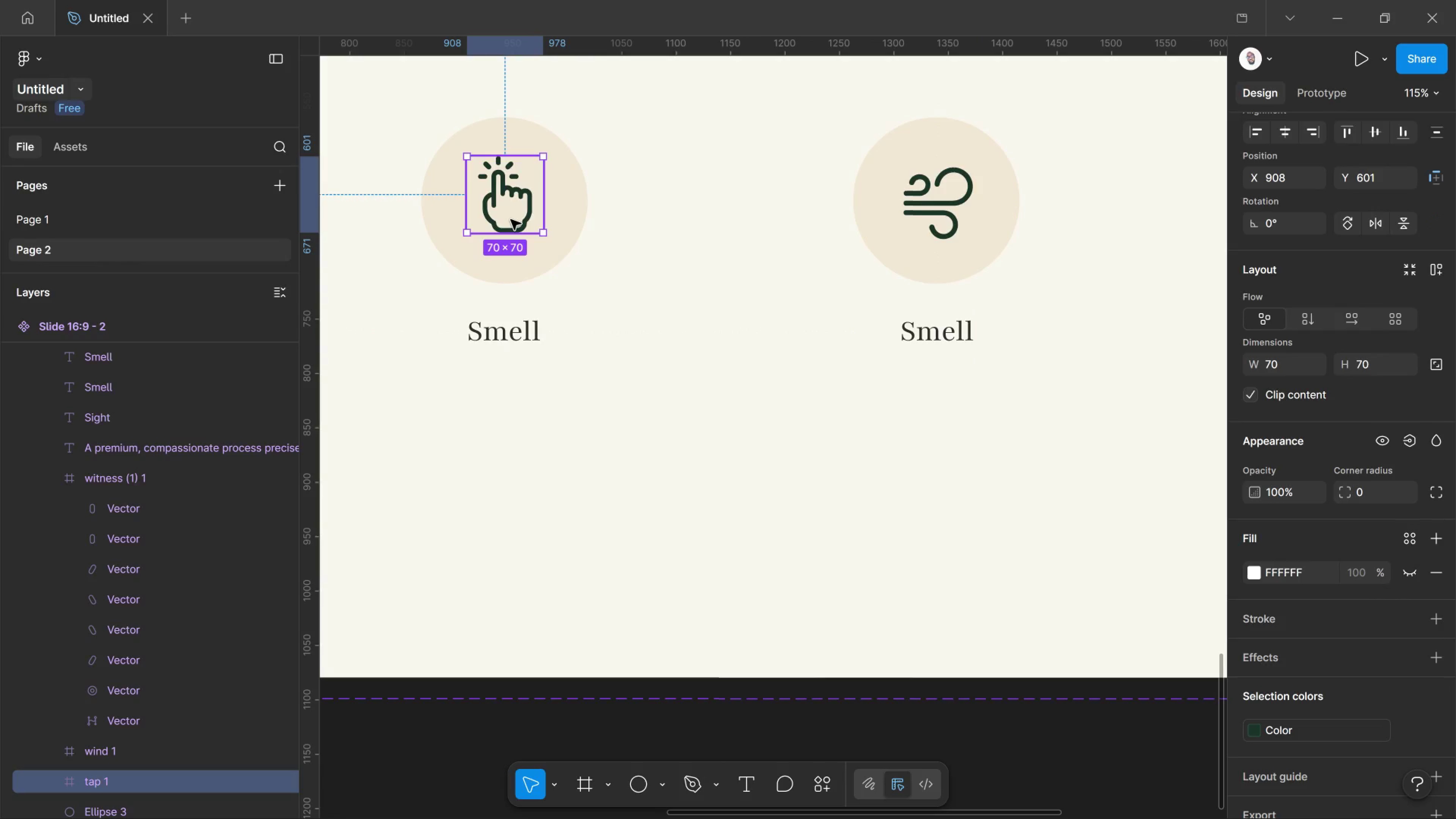 
left_click_drag(start_coordinate=[511, 220], to_coordinate=[932, 217])
 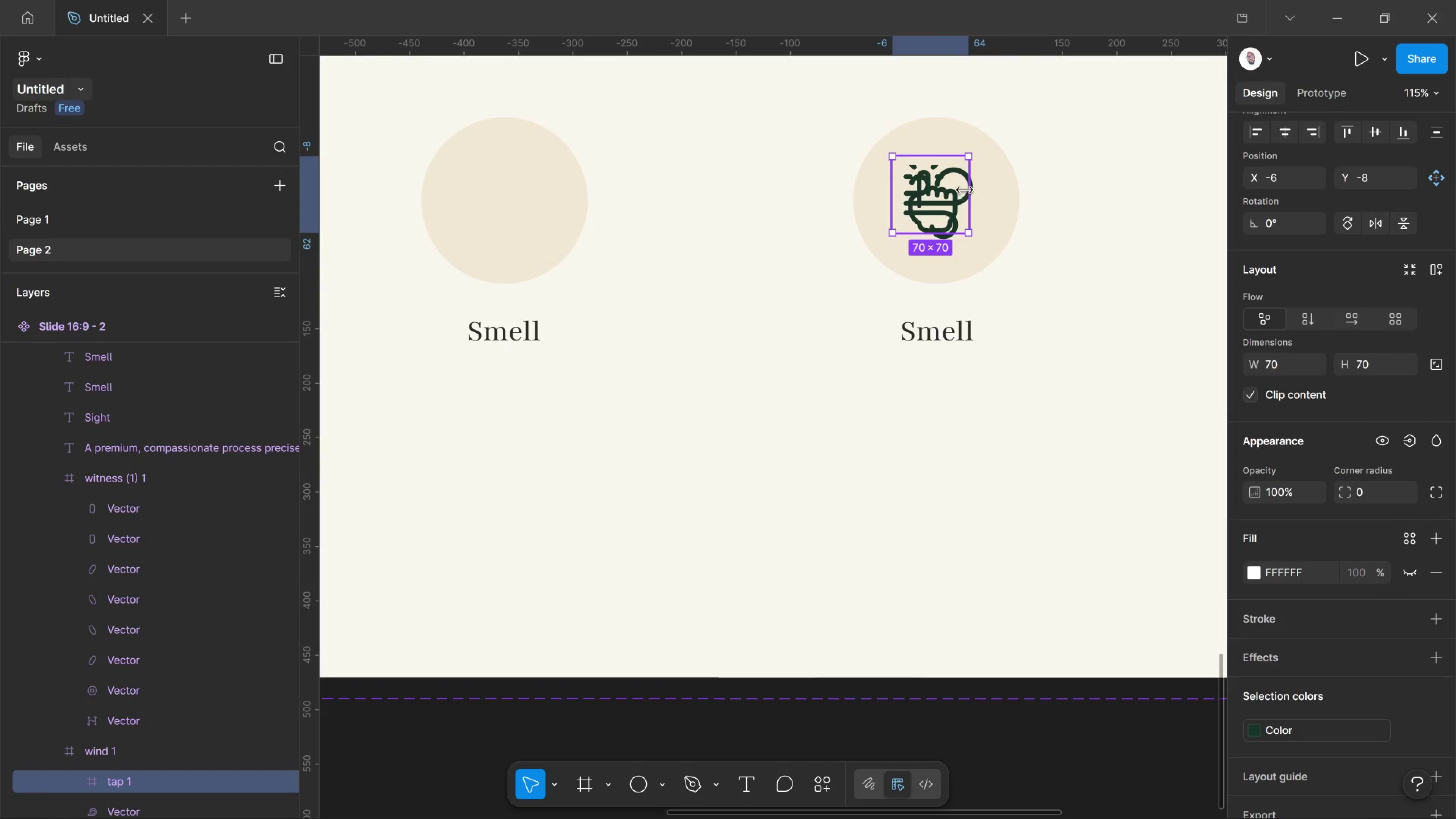 
hold_key(key=ShiftLeft, duration=3.16)
 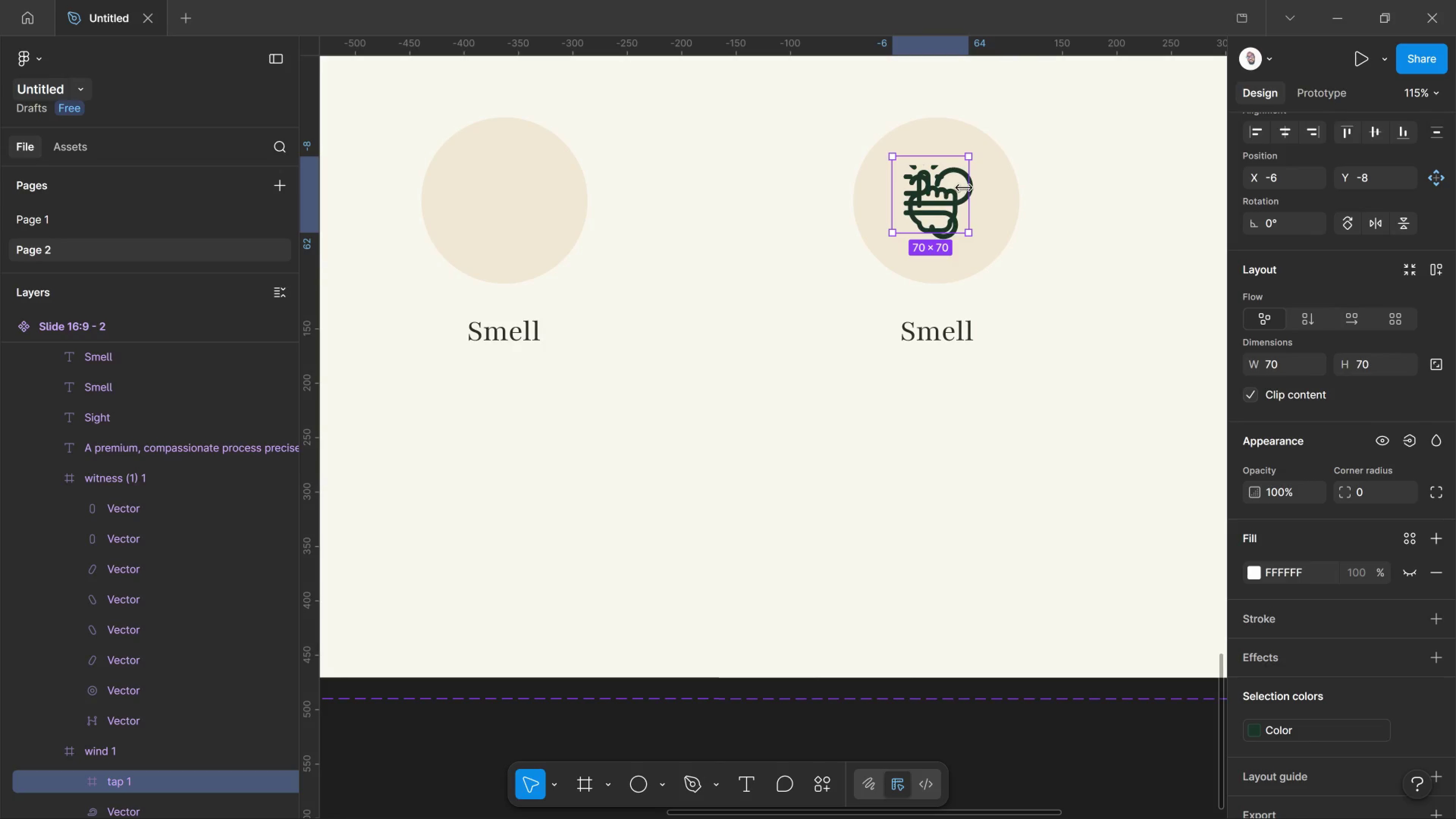 
key(Control+Z)
 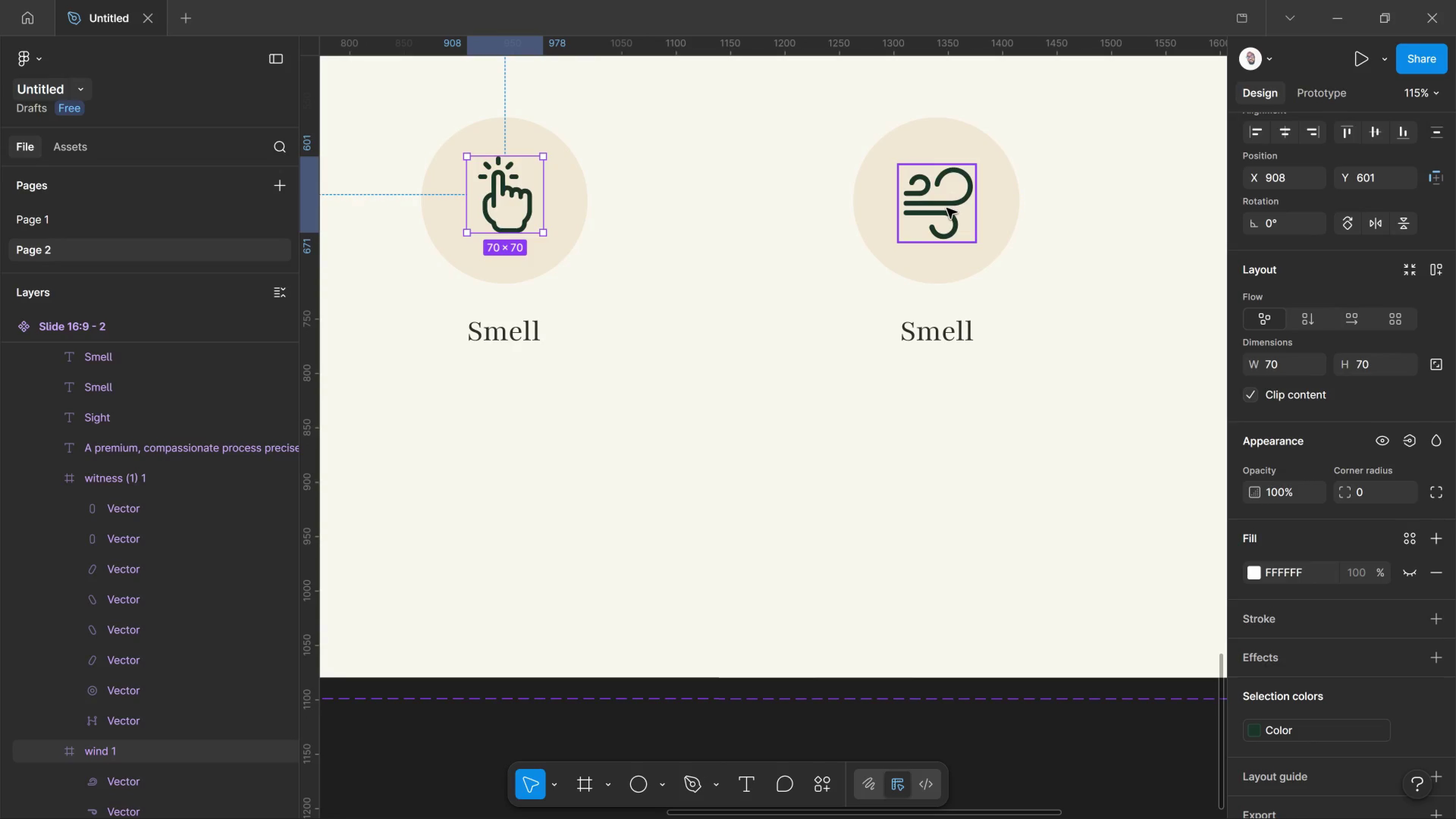 
left_click([947, 208])
 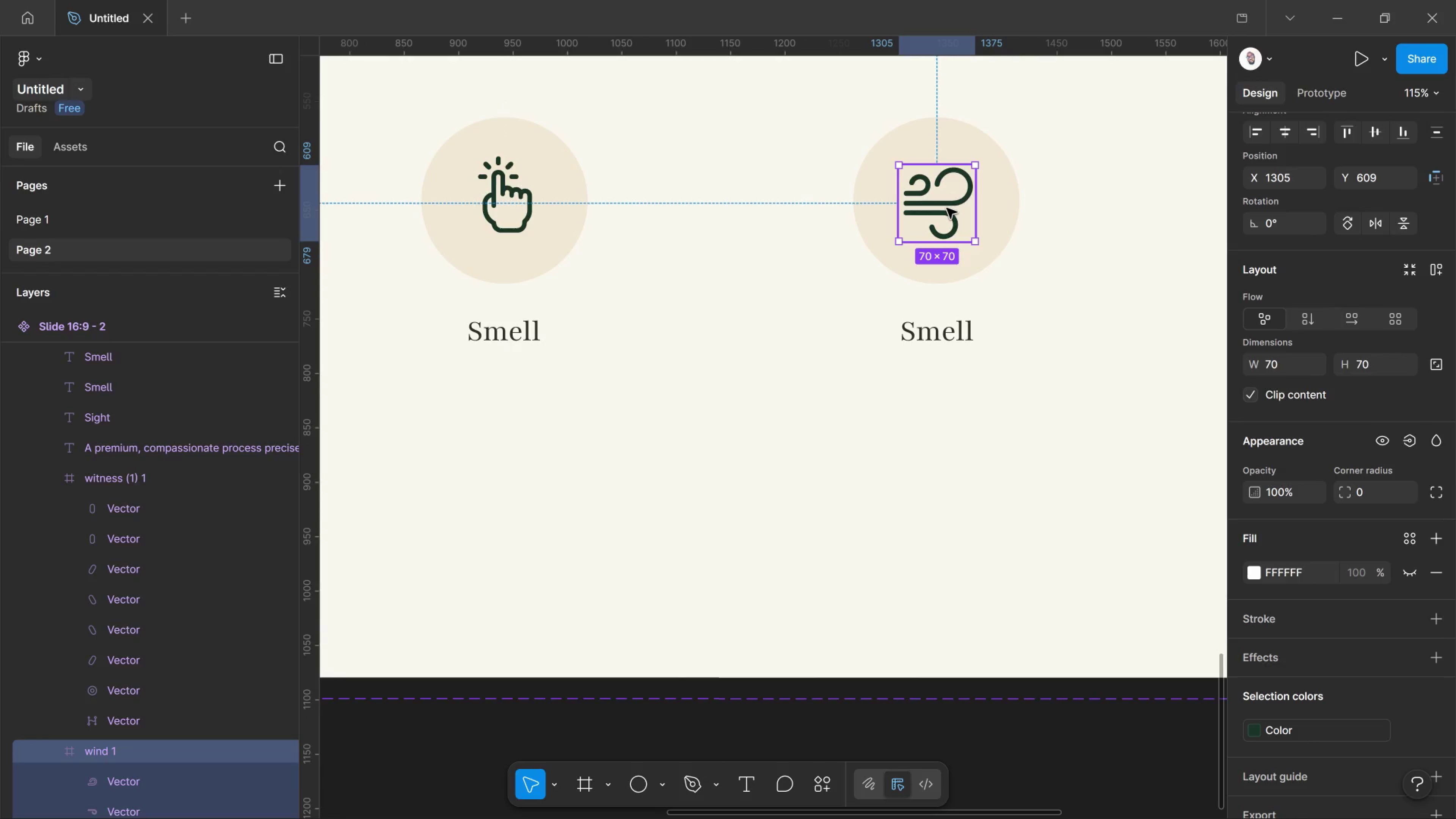 
left_click_drag(start_coordinate=[947, 208], to_coordinate=[683, 216])
 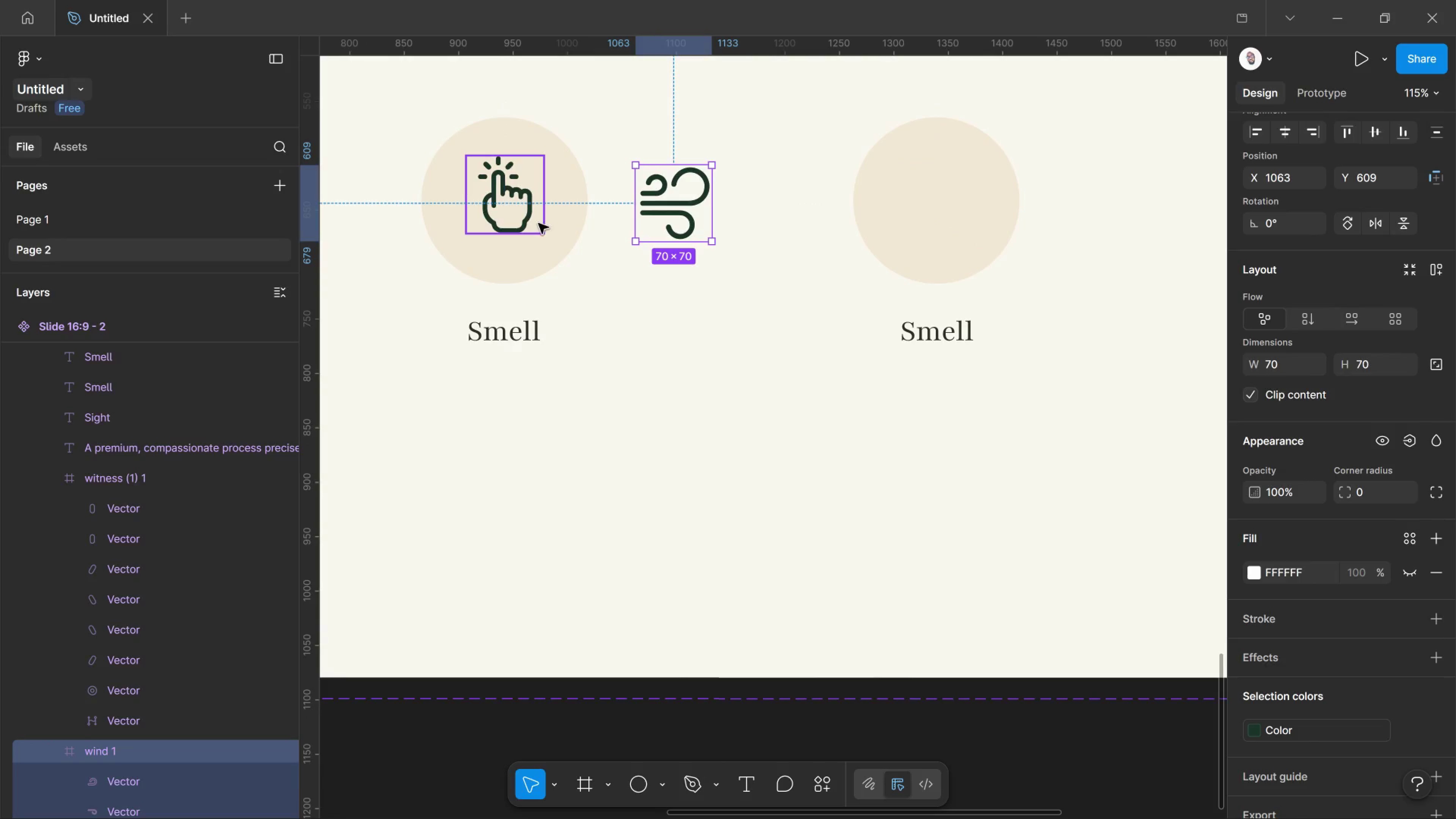 
hold_key(key=ShiftLeft, duration=1.94)
 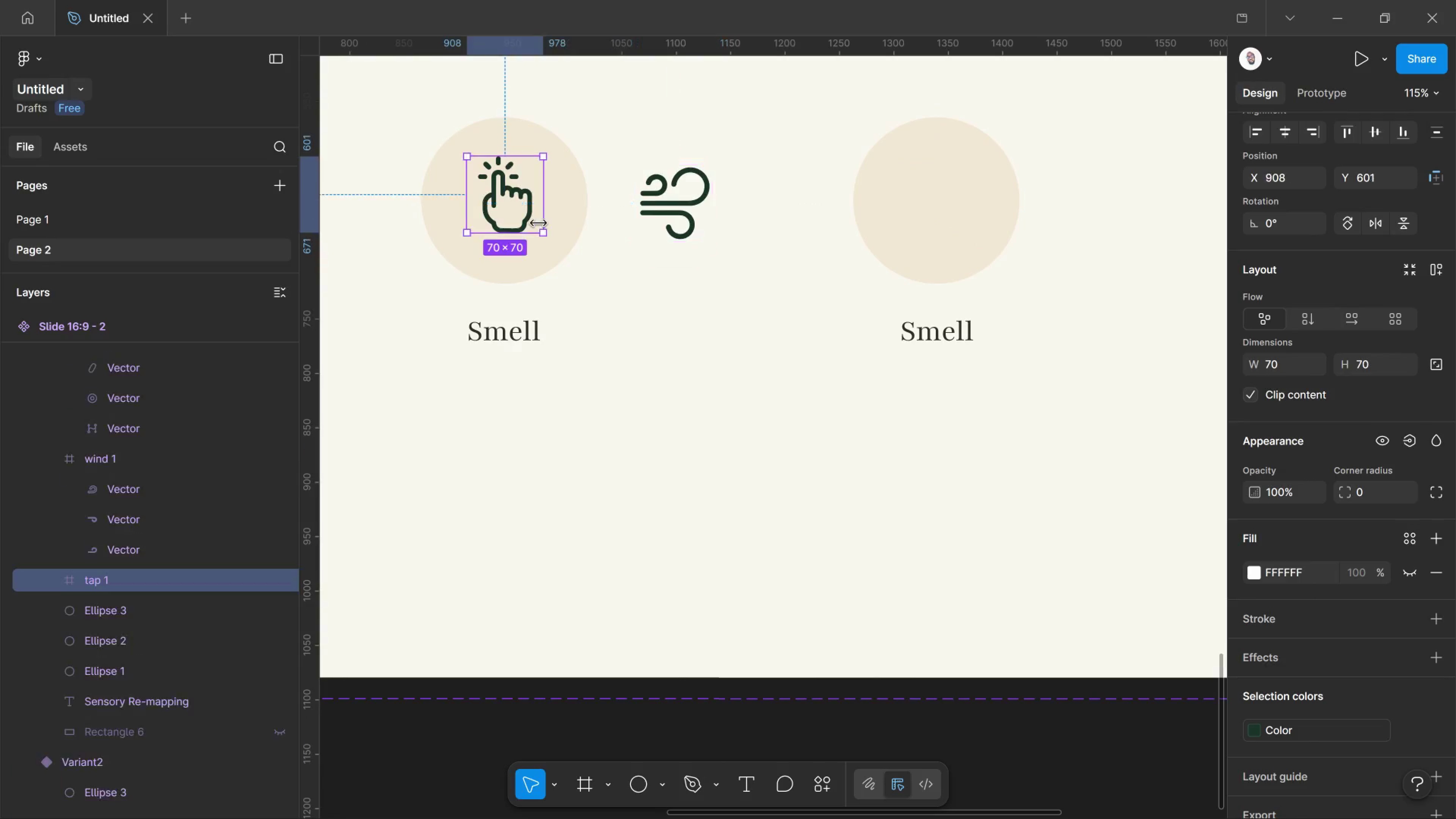 
left_click([538, 223])
 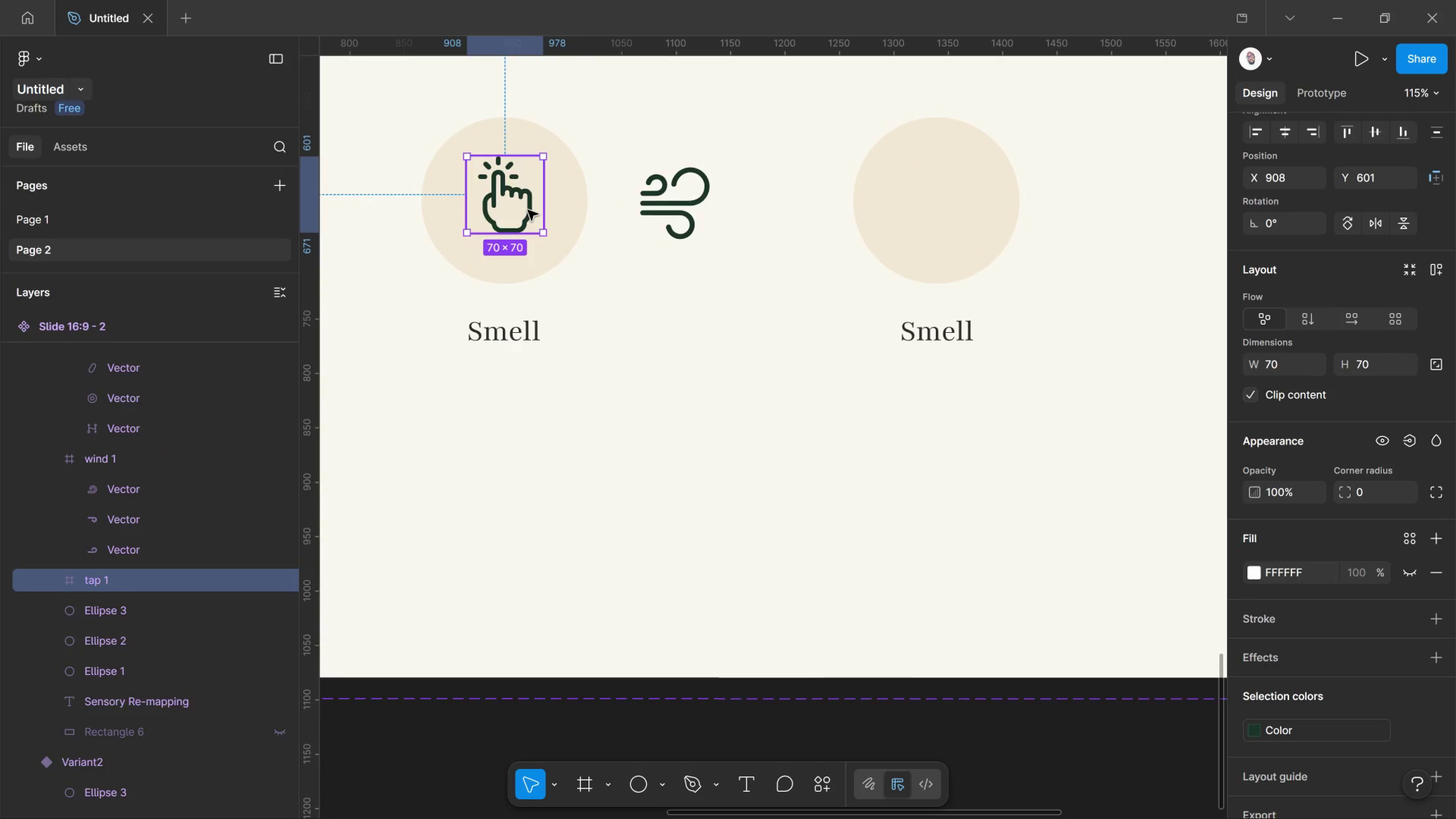 
left_click_drag(start_coordinate=[528, 210], to_coordinate=[956, 222])
 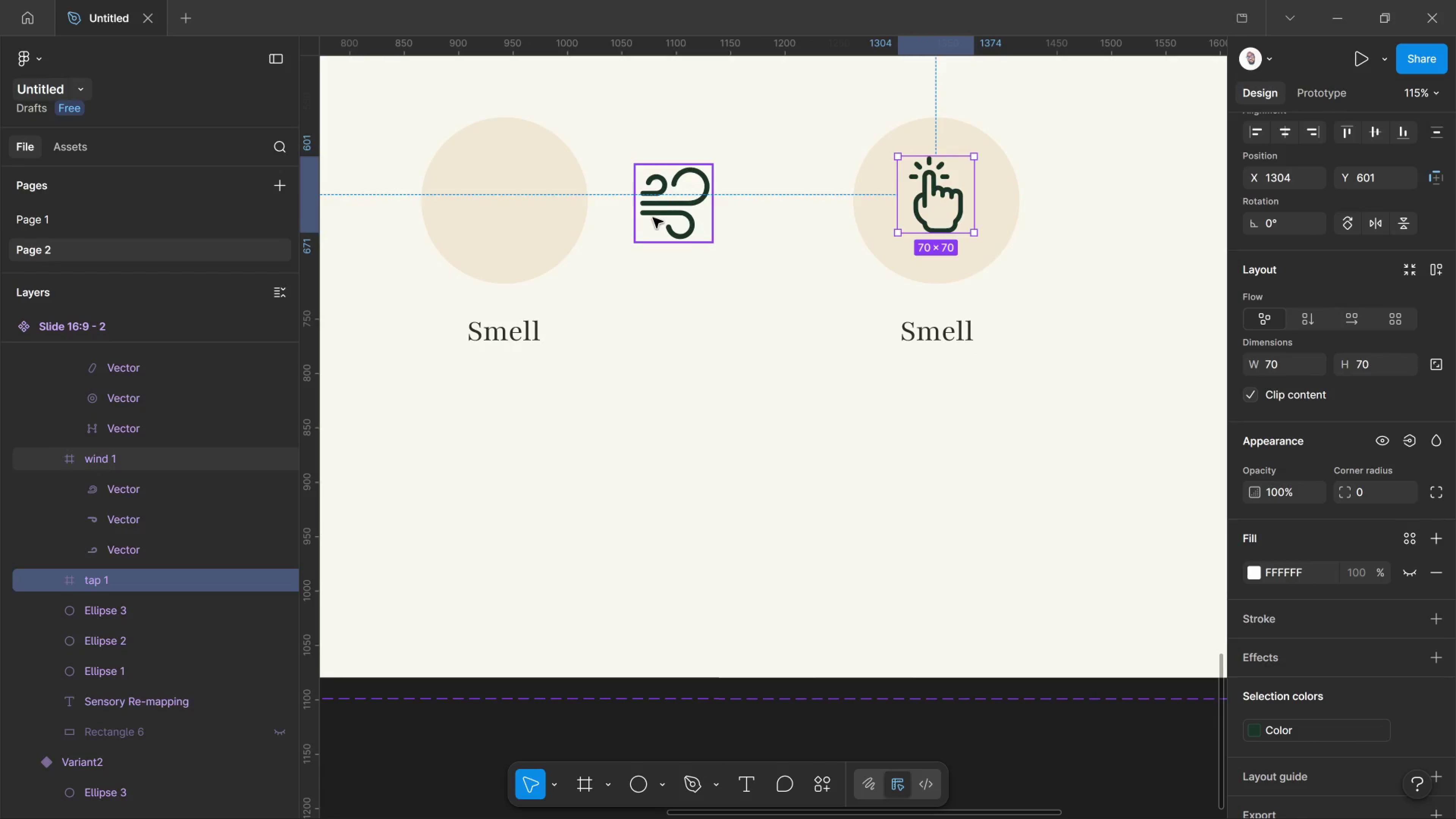 
hold_key(key=ShiftLeft, duration=7.64)
 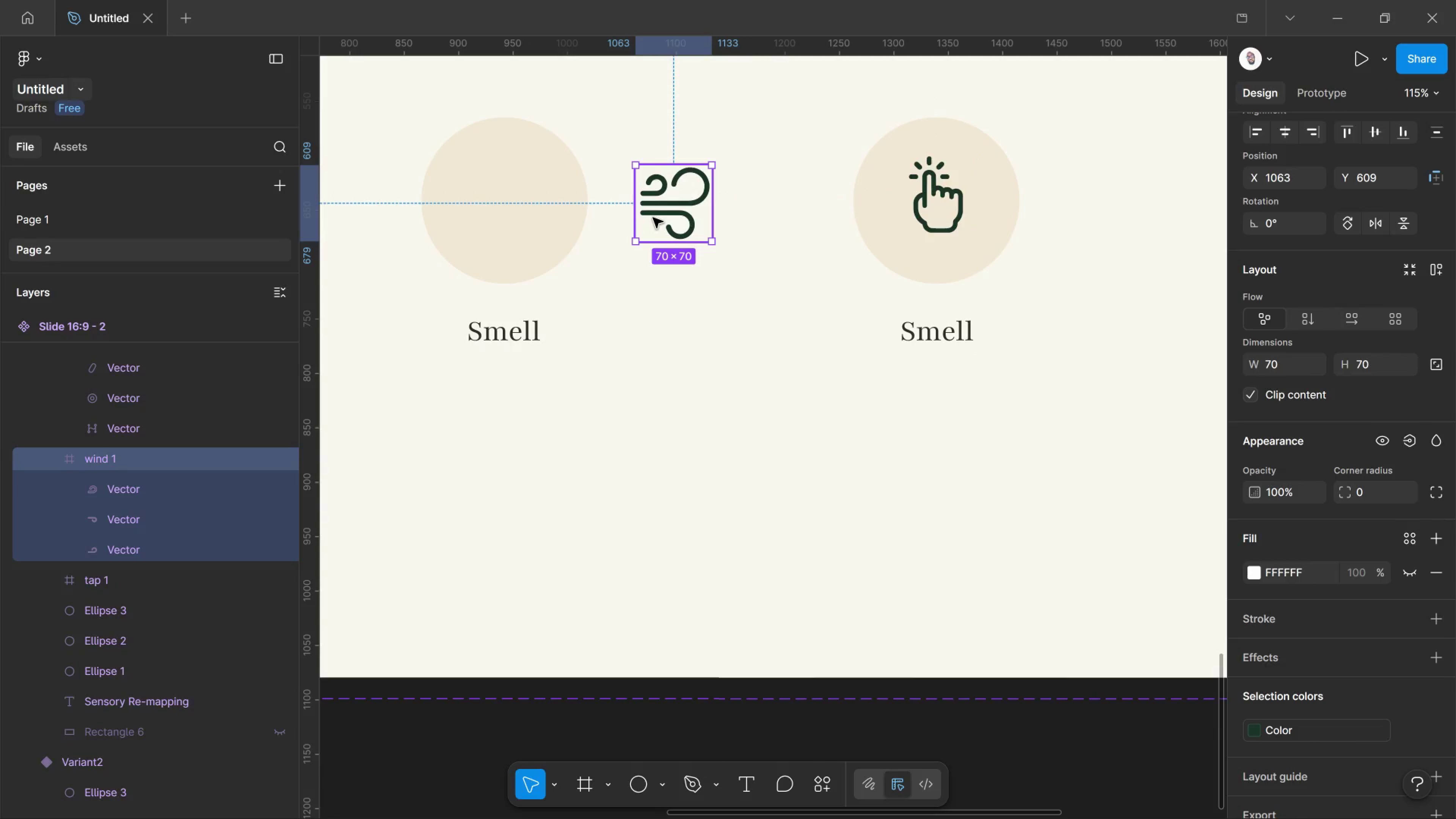 
left_click_drag(start_coordinate=[655, 216], to_coordinate=[653, 218])
 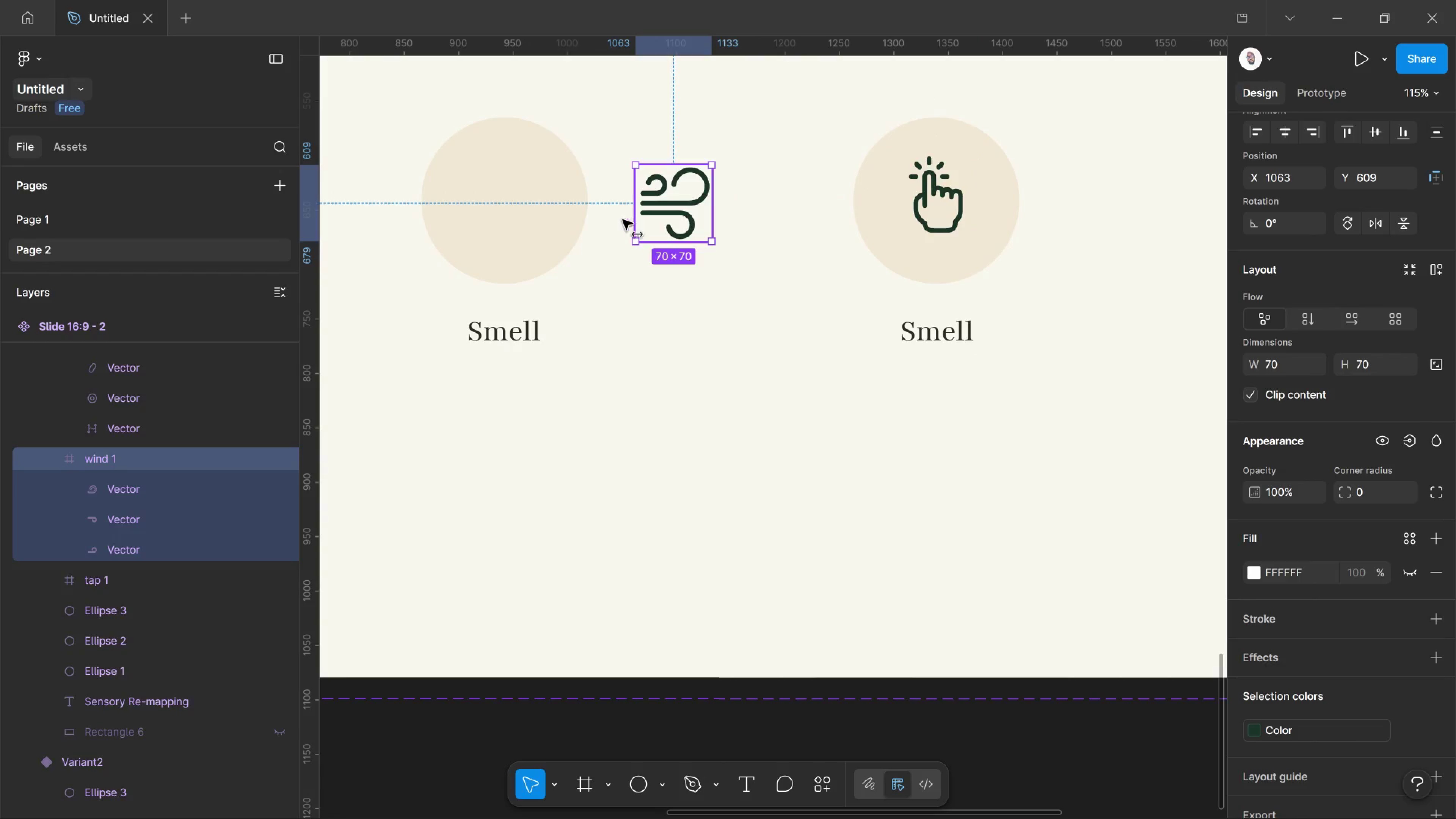 
left_click_drag(start_coordinate=[653, 218], to_coordinate=[489, 224])
 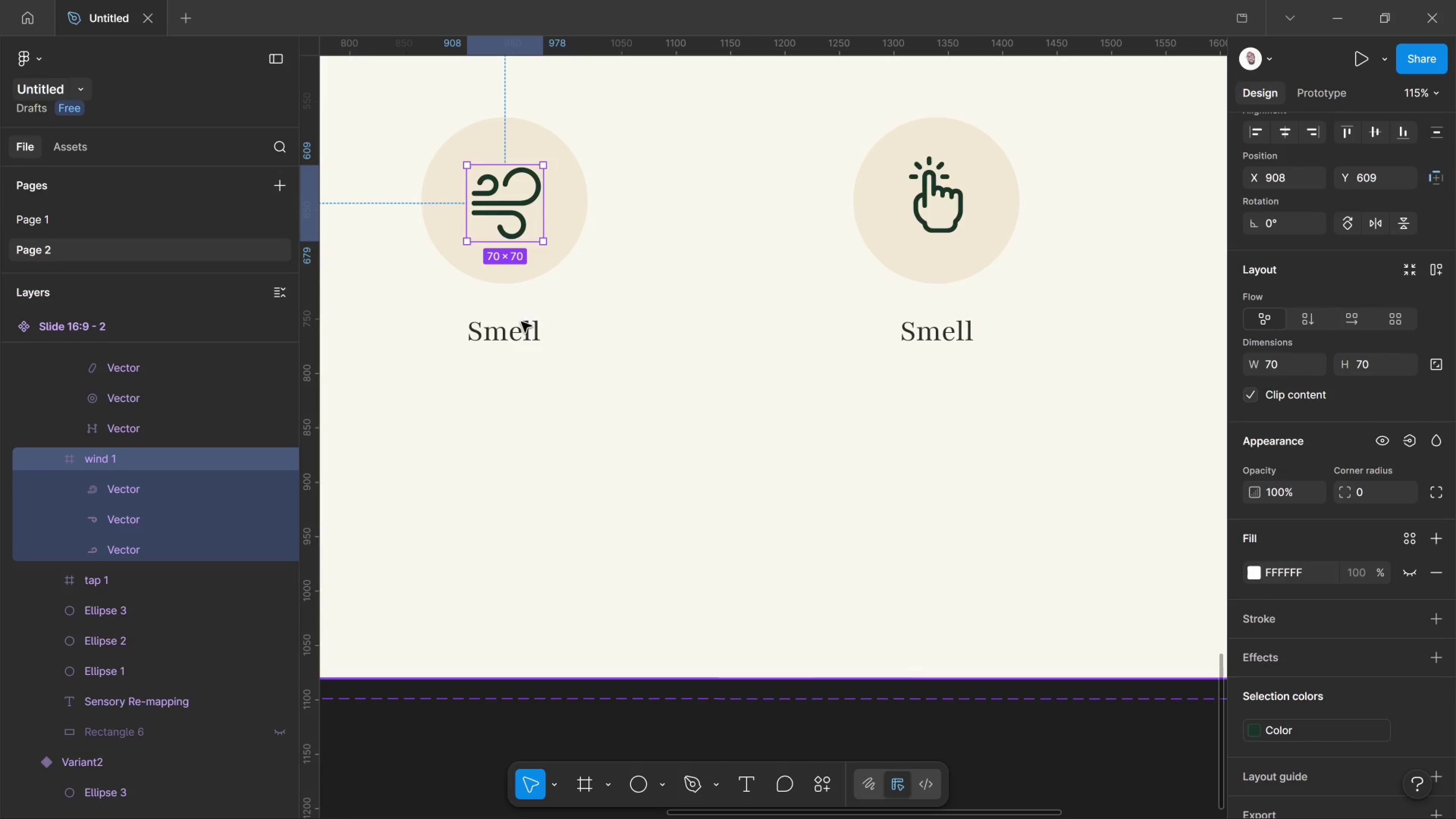 
hold_key(key=ShiftLeft, duration=3.08)
 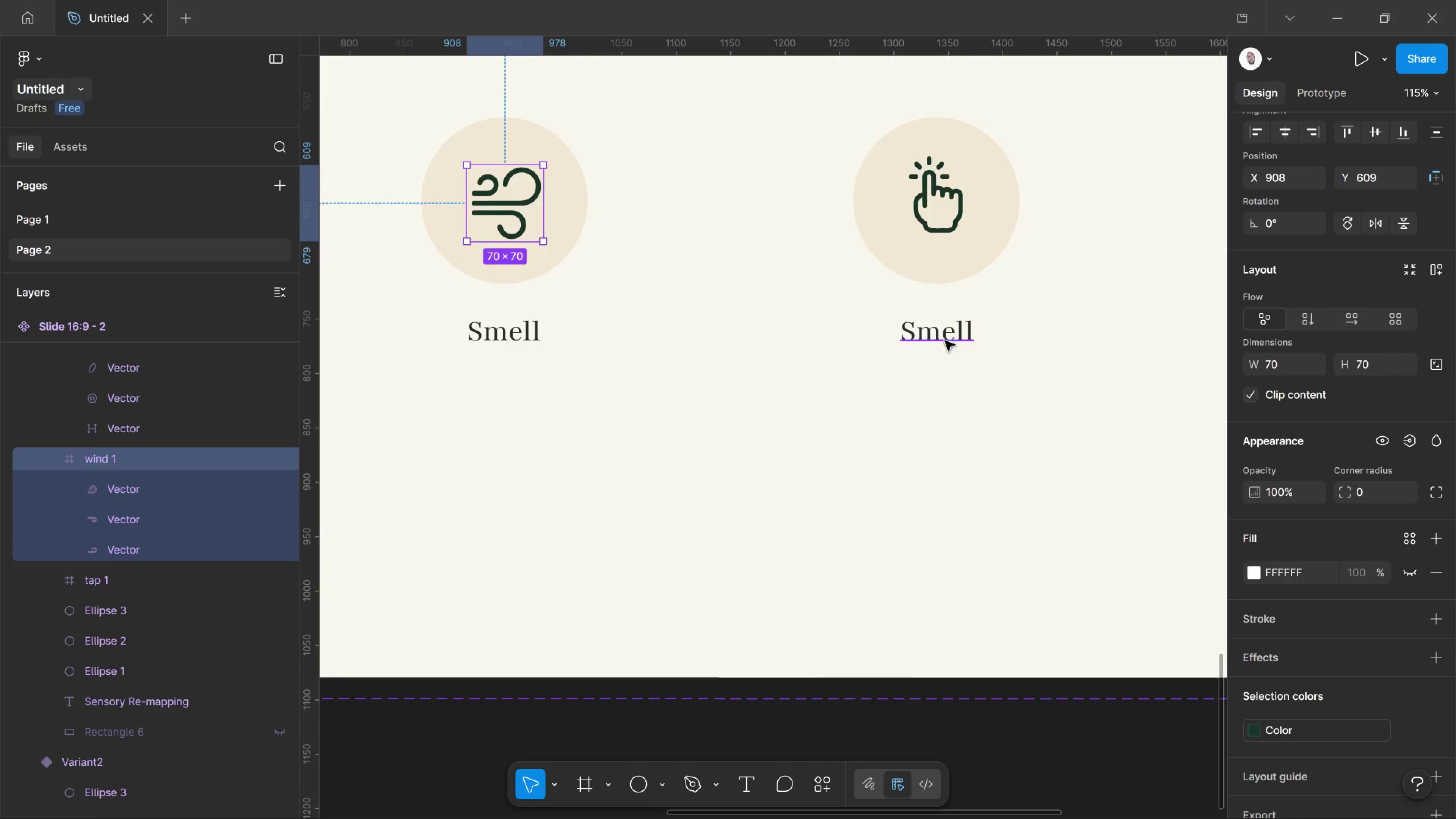 
double_click([945, 341])
 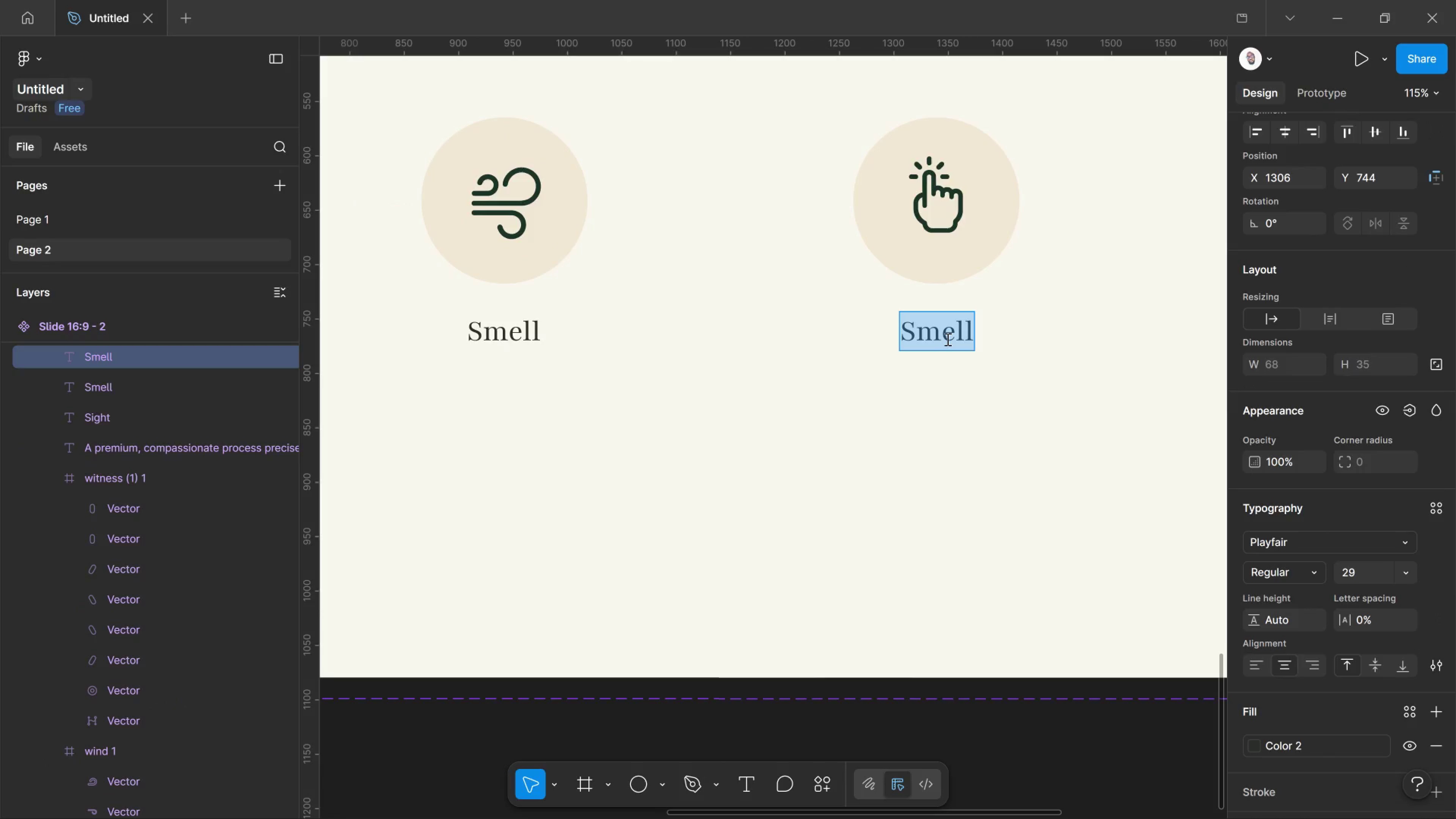 
type(Touch)
 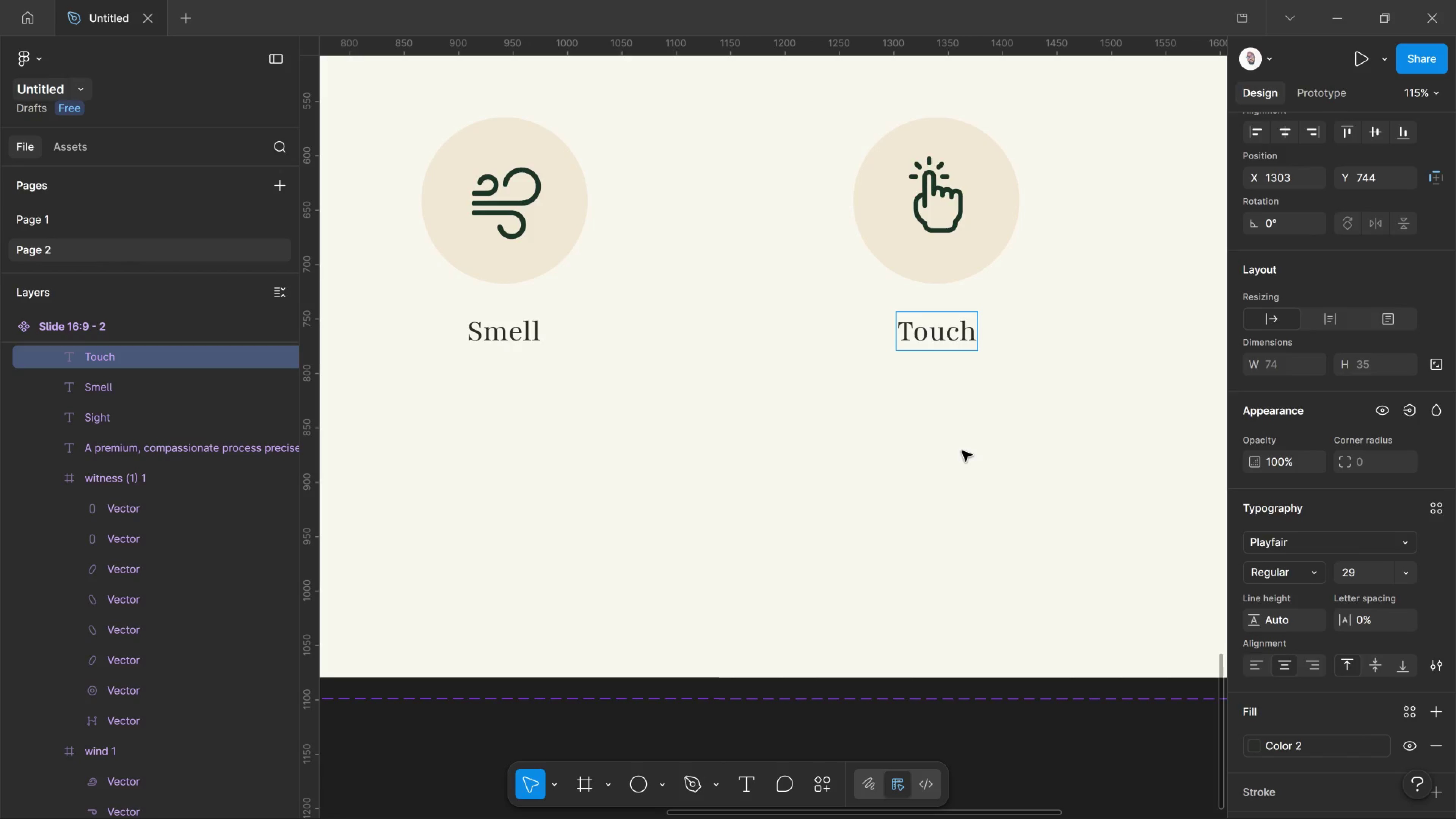 
wait(23.58)
 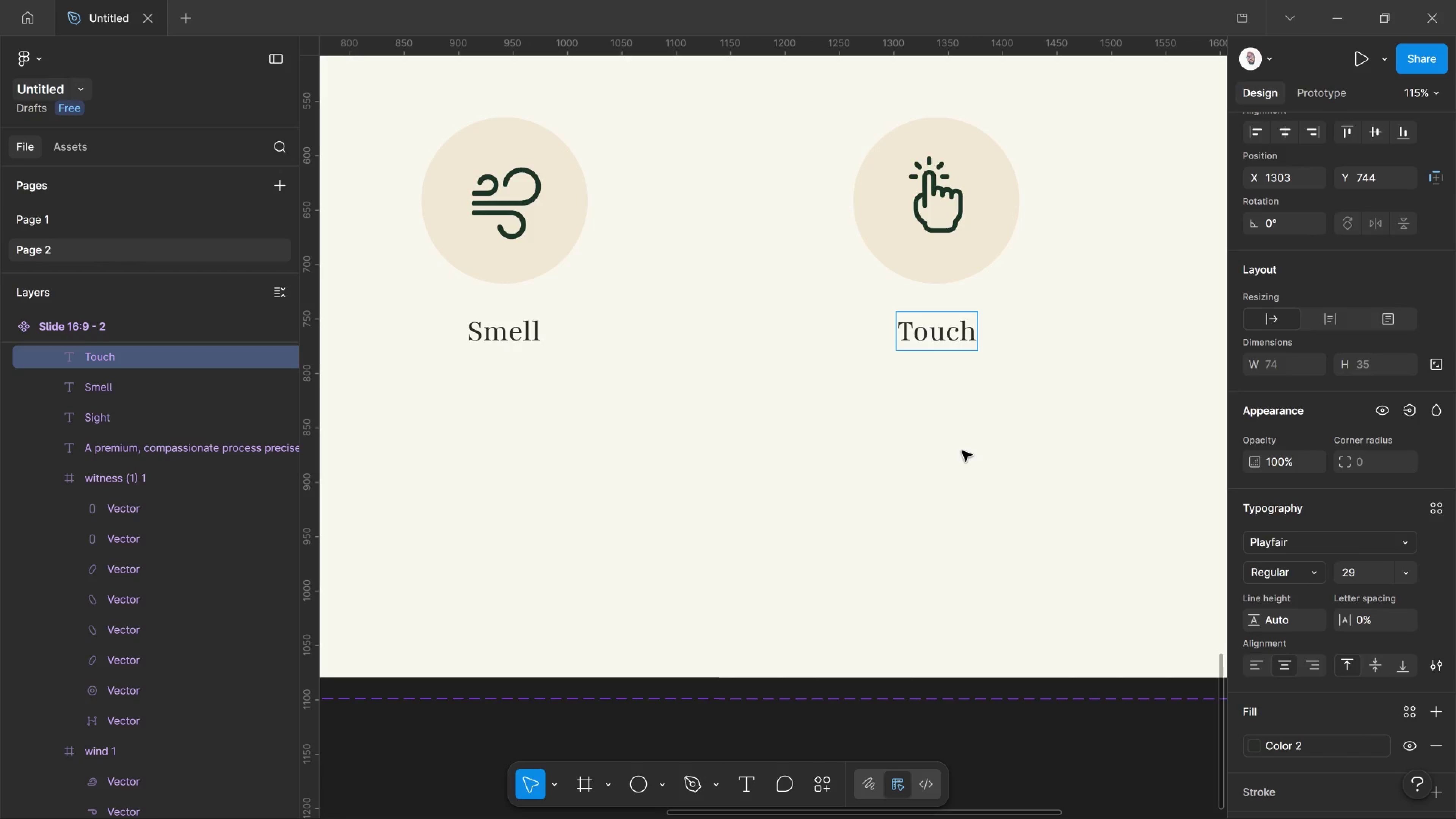 
left_click([964, 451])
 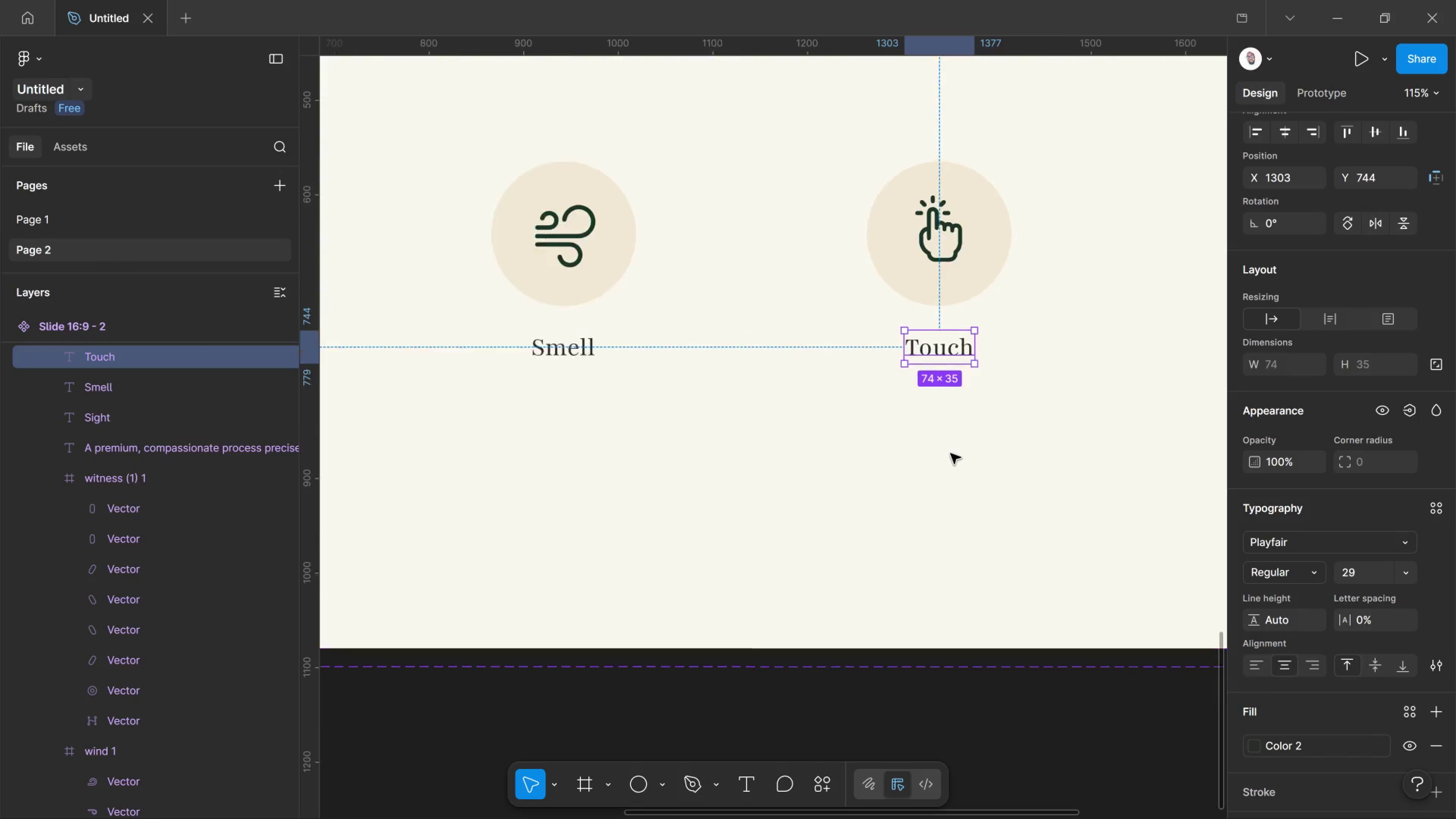 
hold_key(key=ControlLeft, duration=1.24)
scroll: coordinate [972, 439], scroll_direction: down, amount: 9.0
 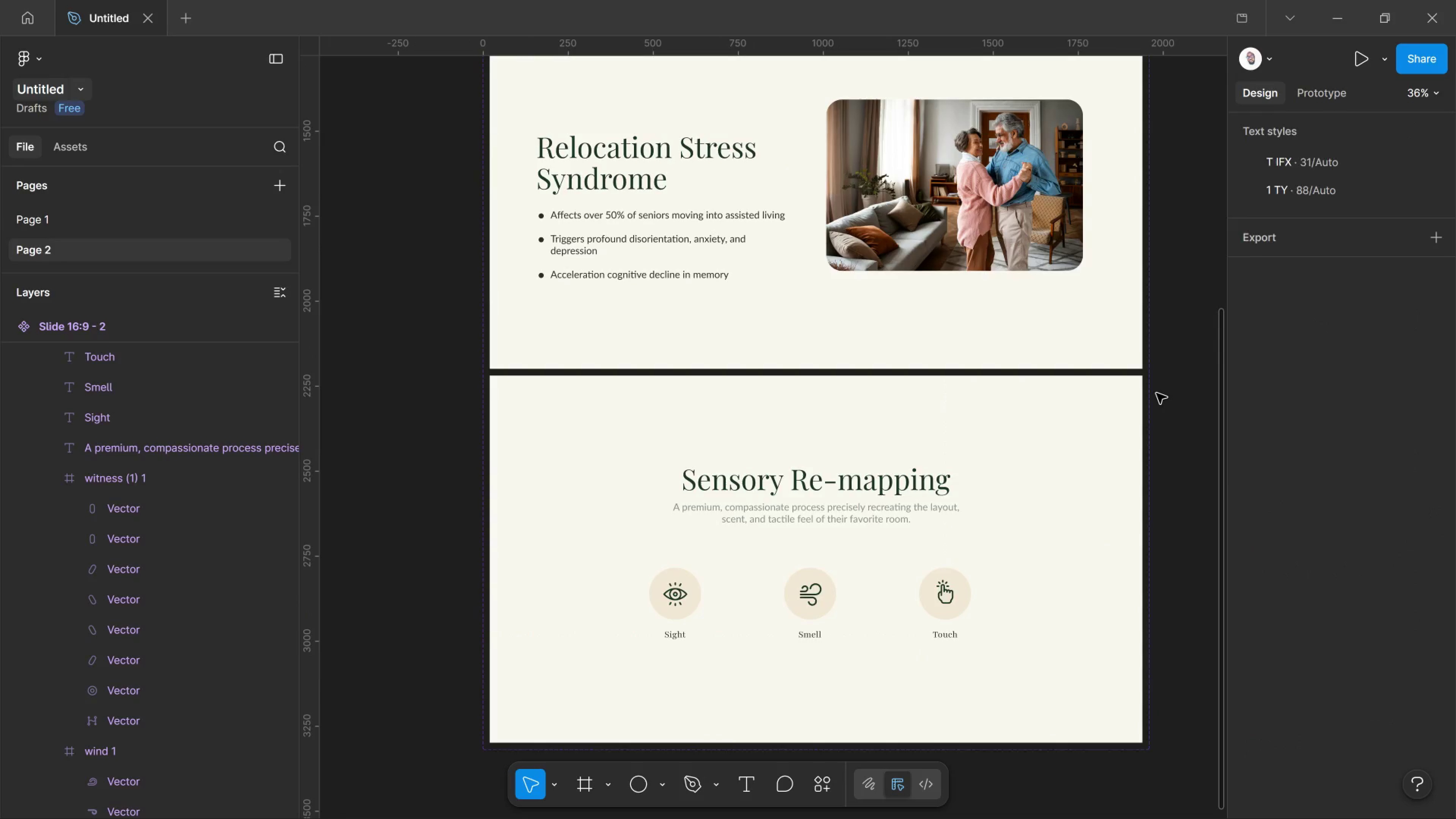 
left_click([1156, 393])
 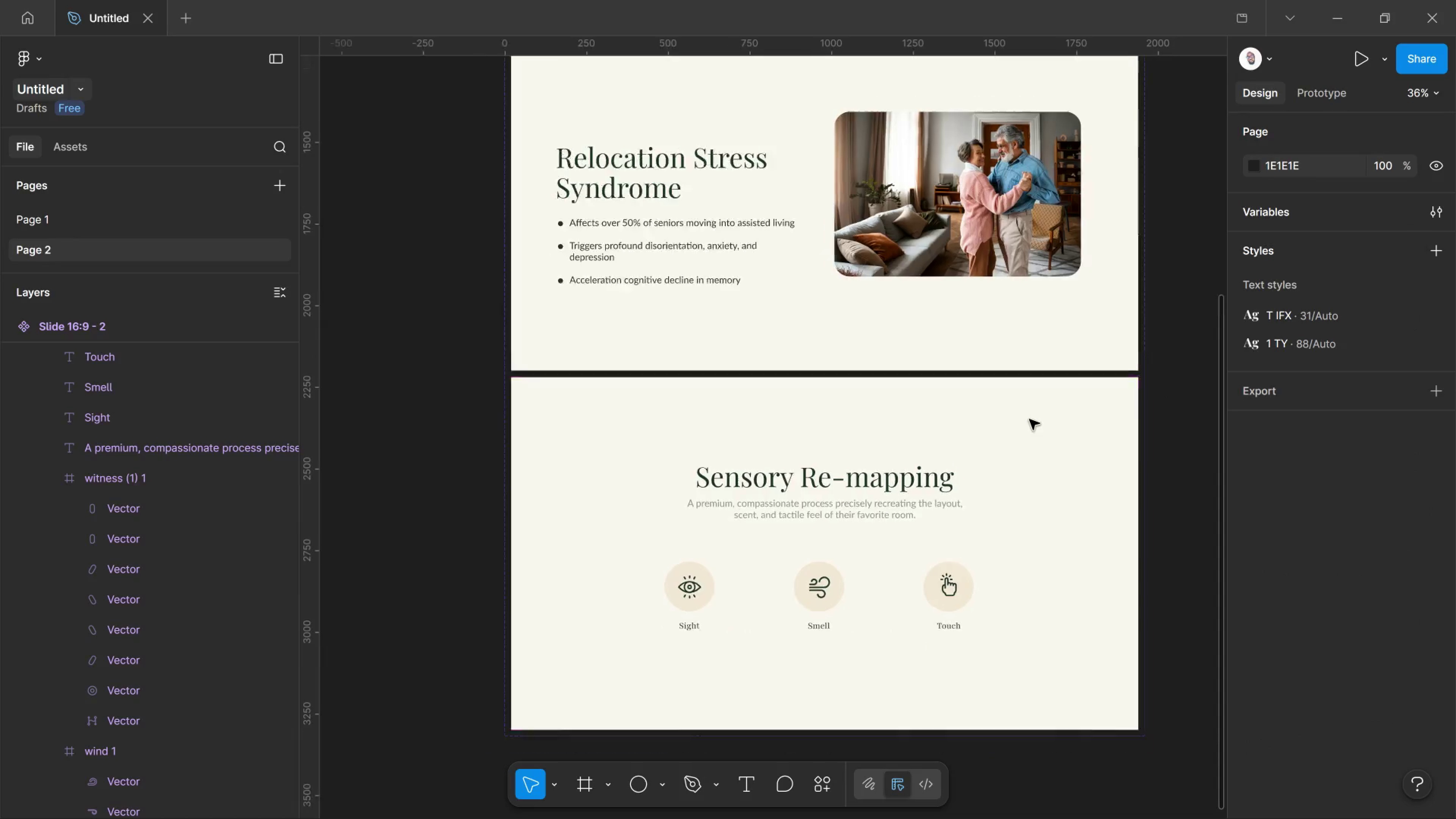 
hold_key(key=ControlLeft, duration=1.57)
scroll: coordinate [1029, 419], scroll_direction: down, amount: 4.0
 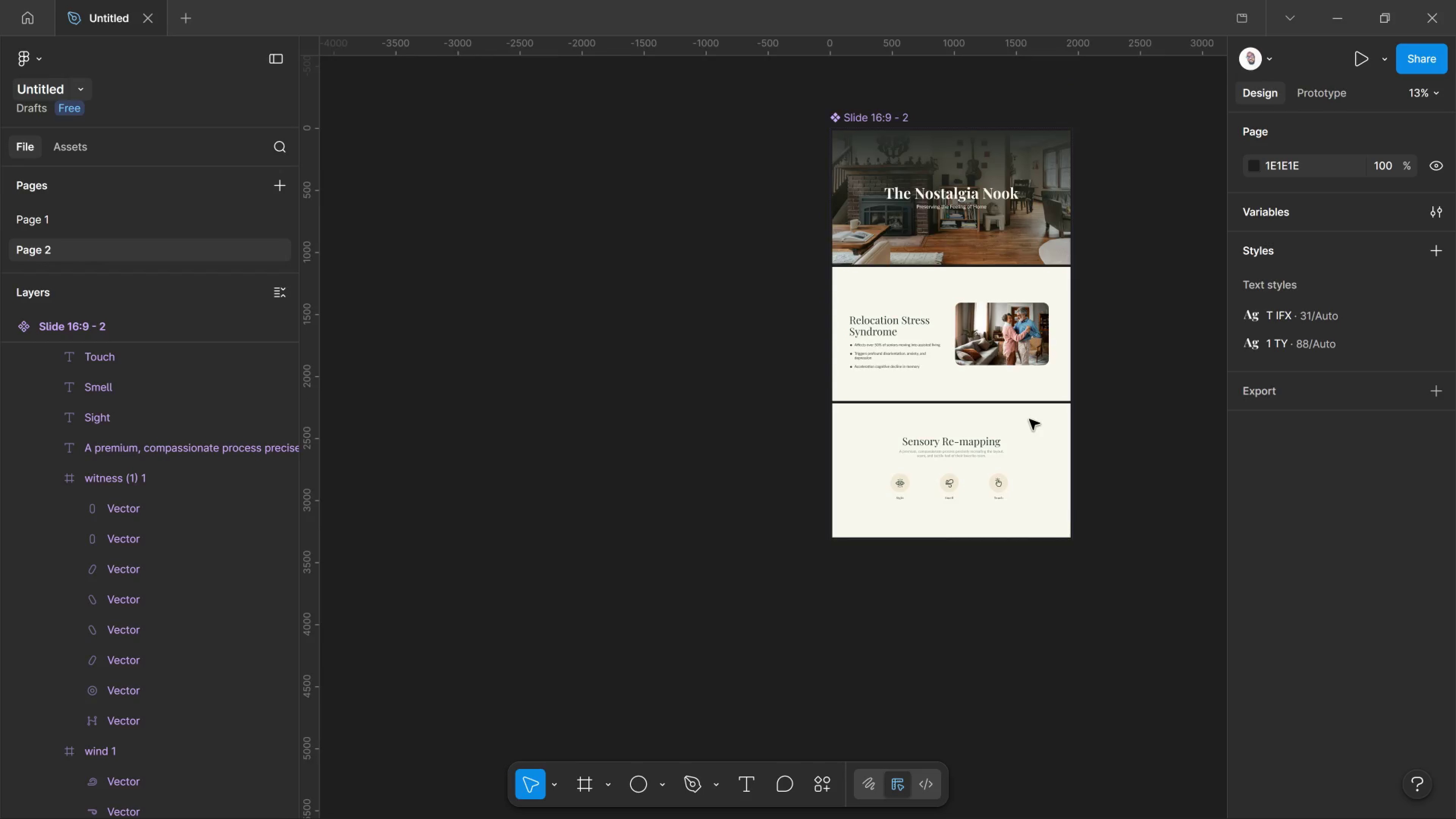 
hold_key(key=ControlLeft, duration=1.63)
scroll: coordinate [1029, 419], scroll_direction: up, amount: 8.0
 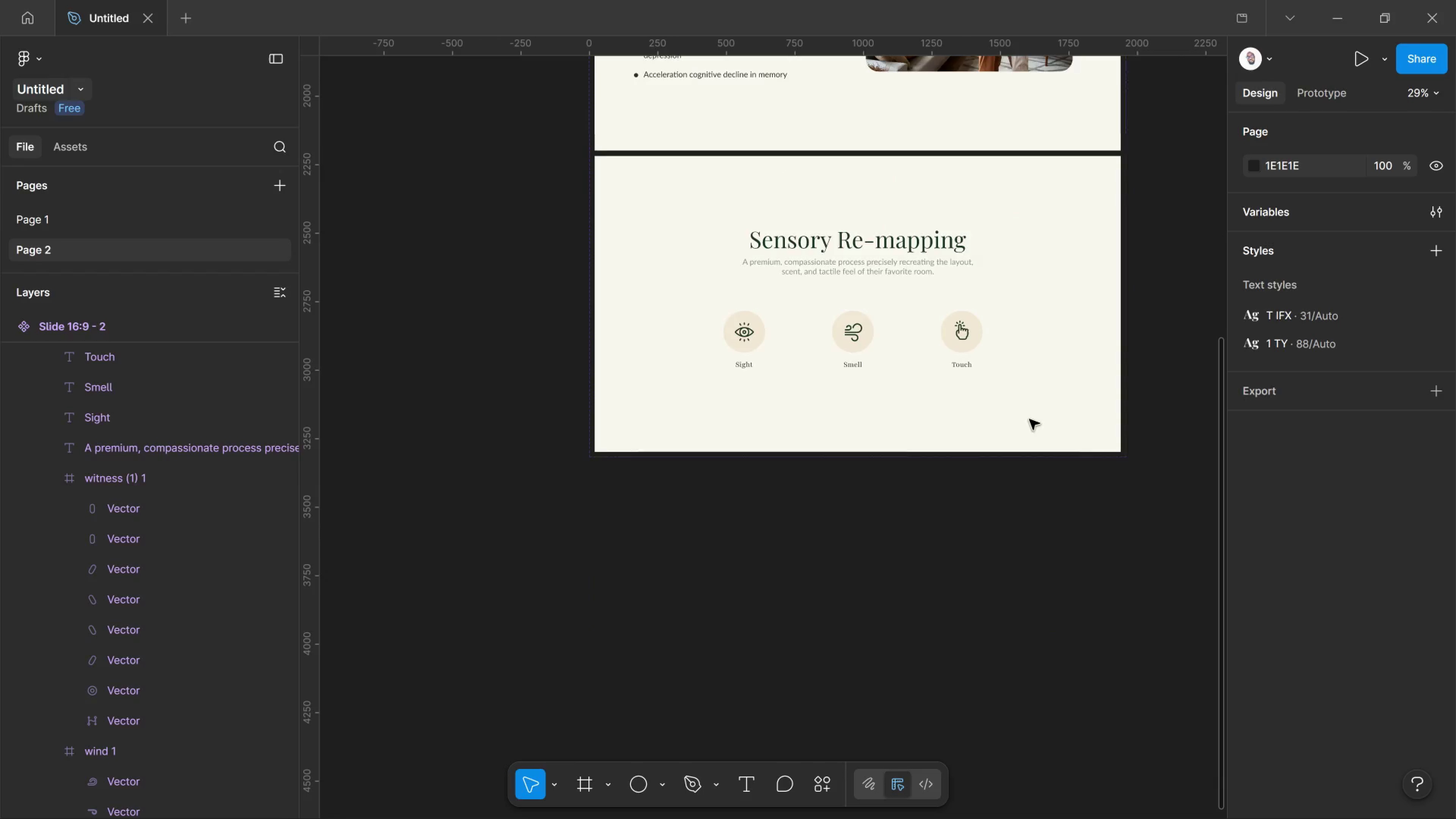 
scroll: coordinate [1029, 419], scroll_direction: down, amount: 3.0
 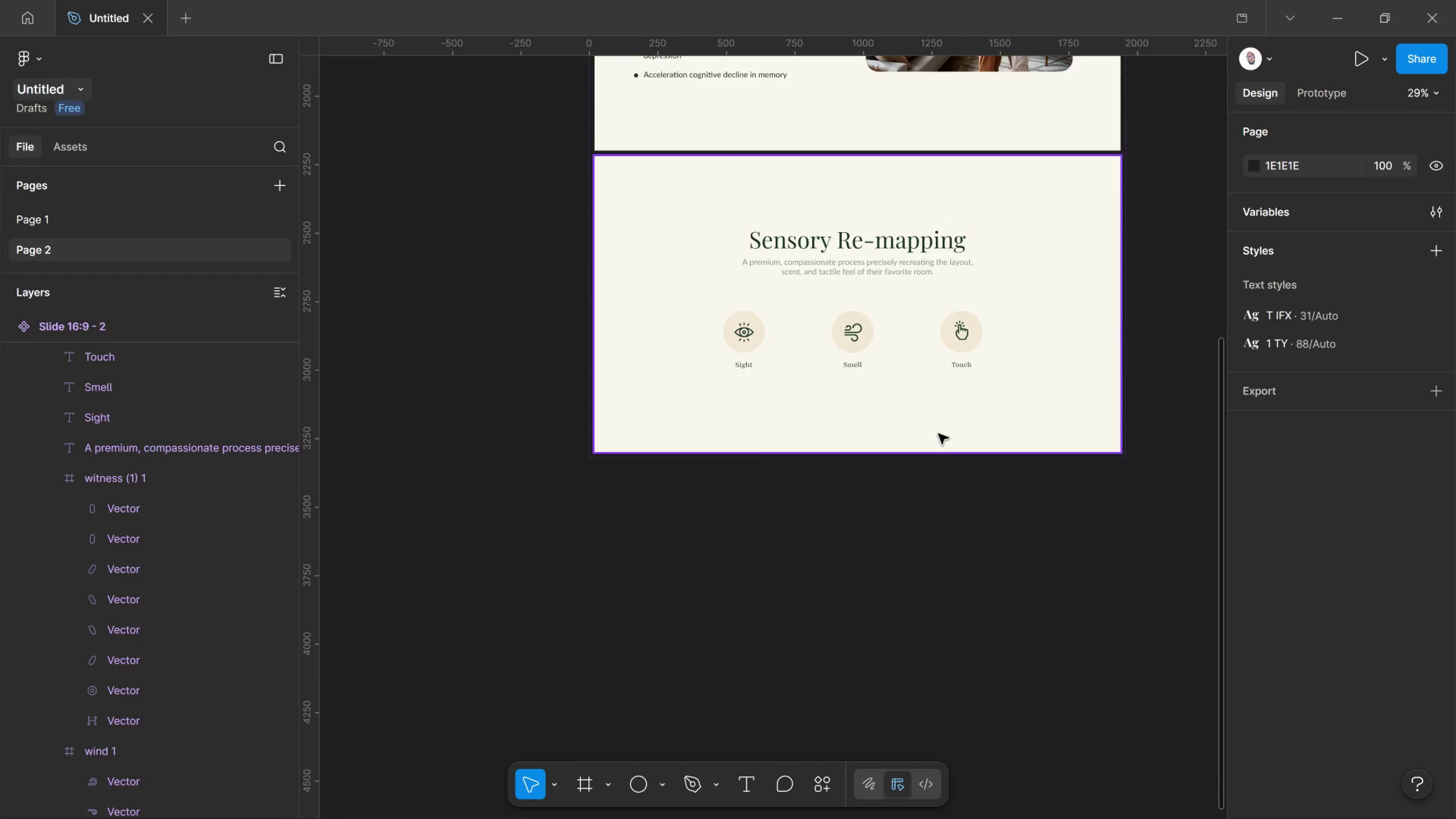 
left_click_drag(start_coordinate=[938, 432], to_coordinate=[938, 434])
 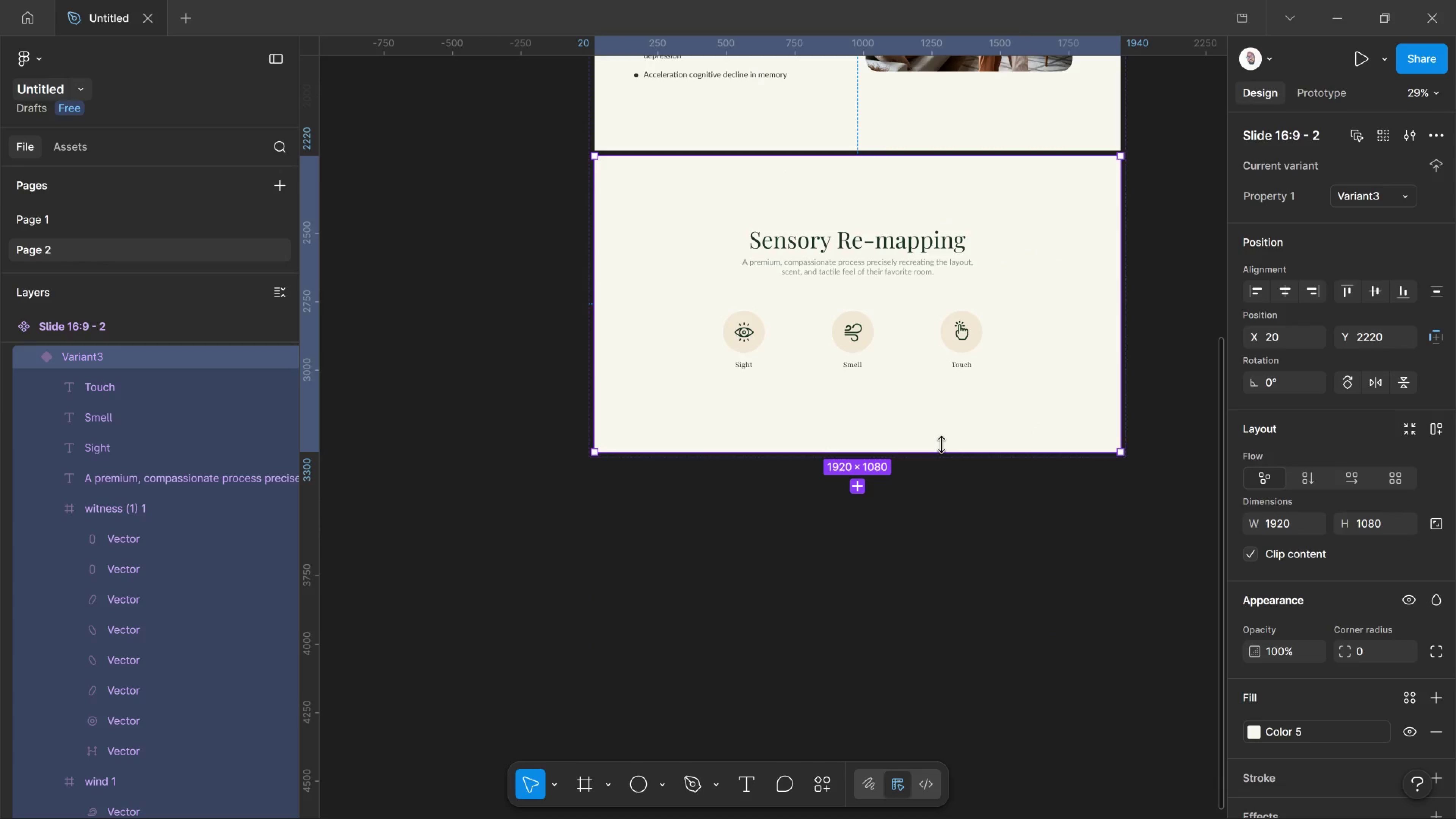 
wait(9.73)
 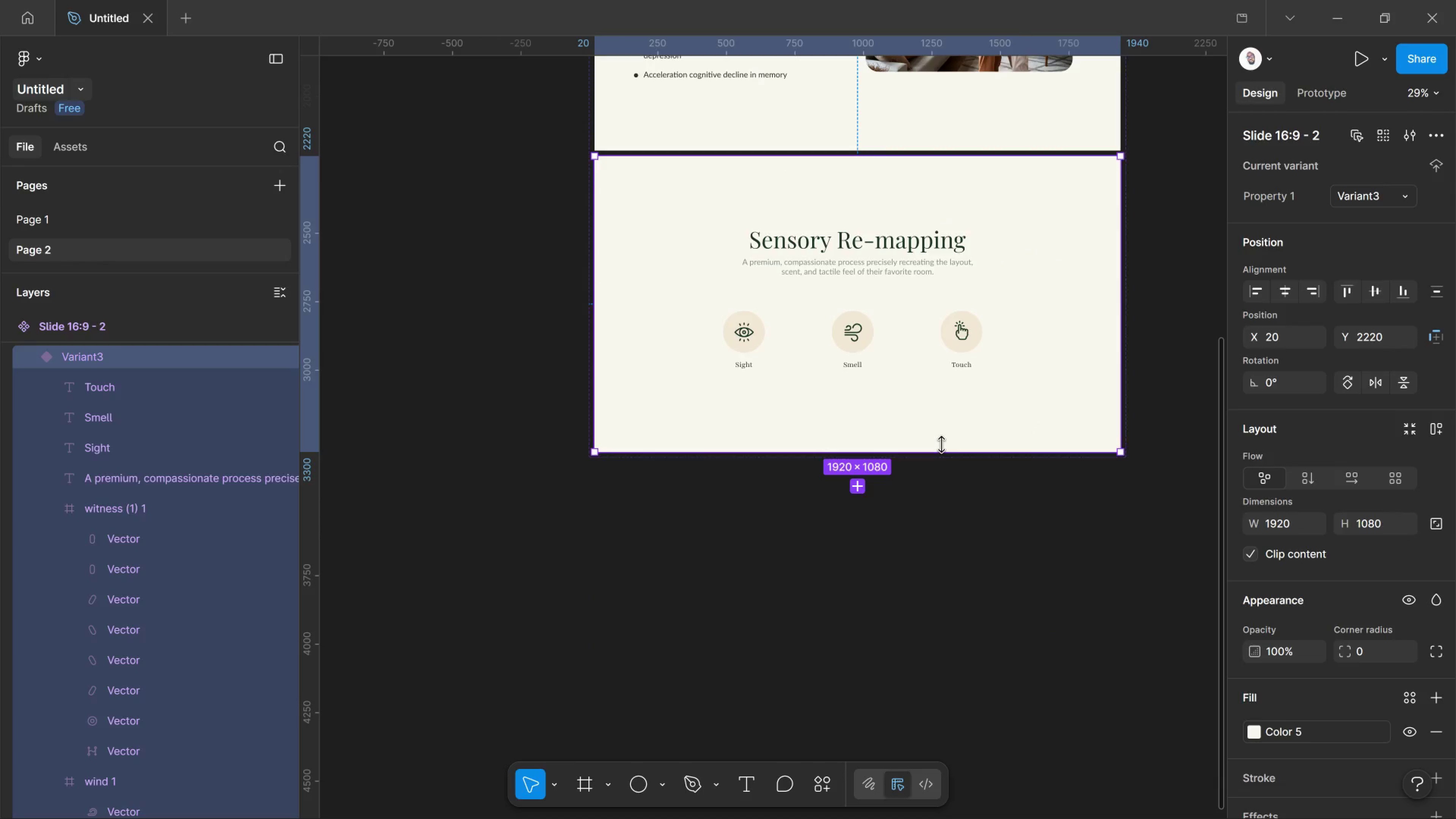 
left_click_drag(start_coordinate=[562, 803], to_coordinate=[556, 816])
 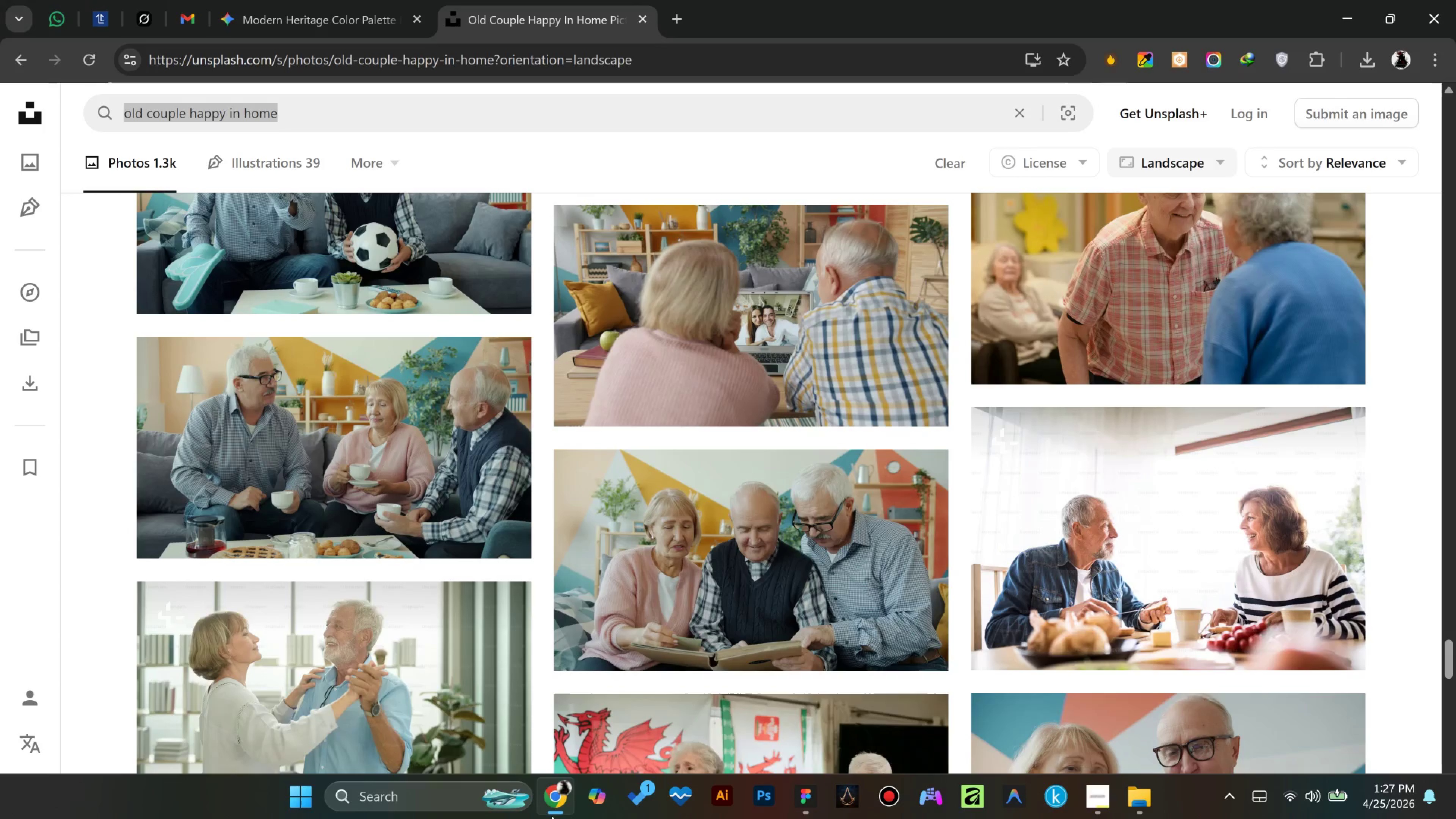 
left_click([552, 816])
 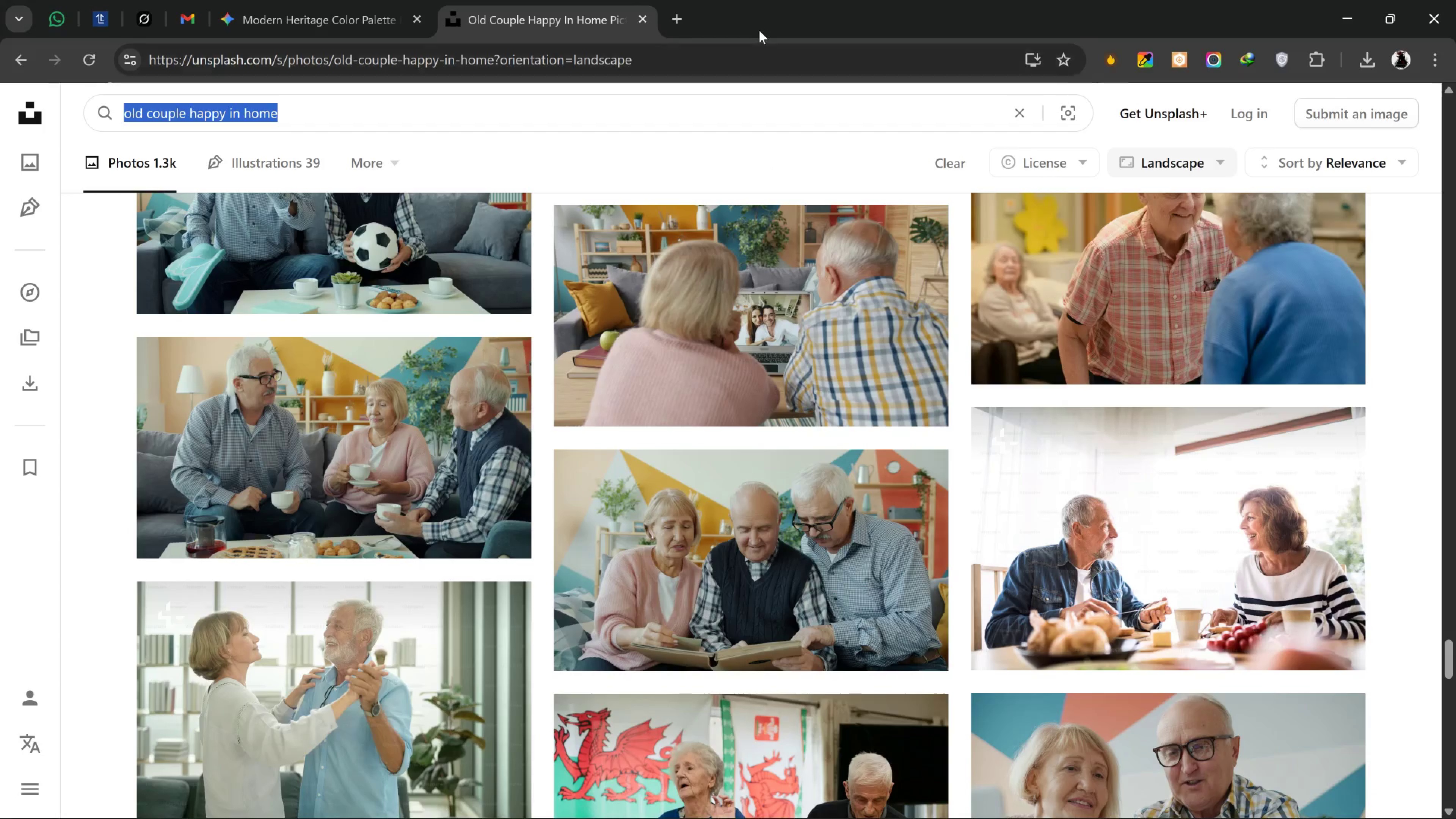 
right_click([759, 30])
 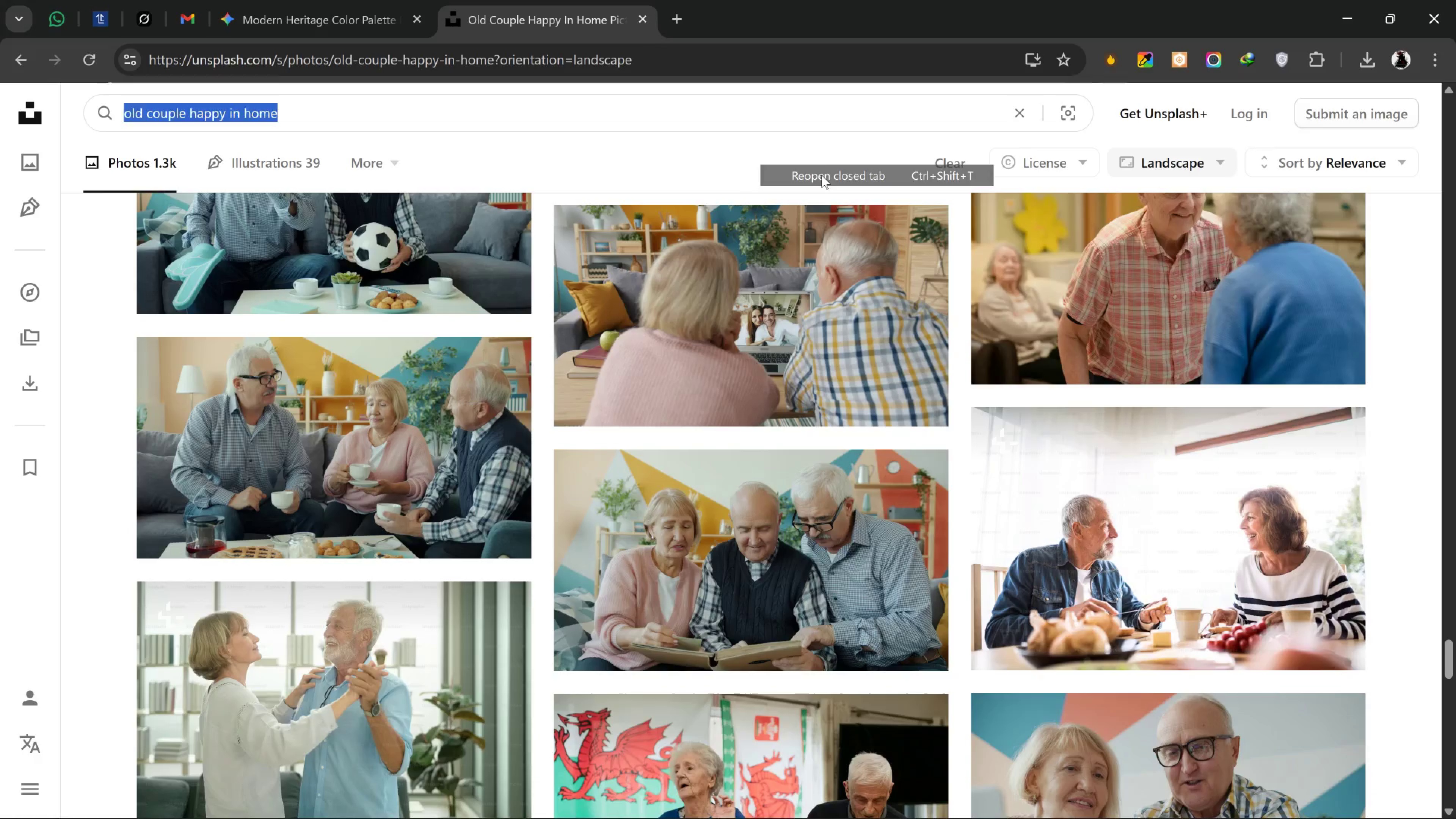 
left_click_drag(start_coordinate=[822, 173], to_coordinate=[822, 175])
 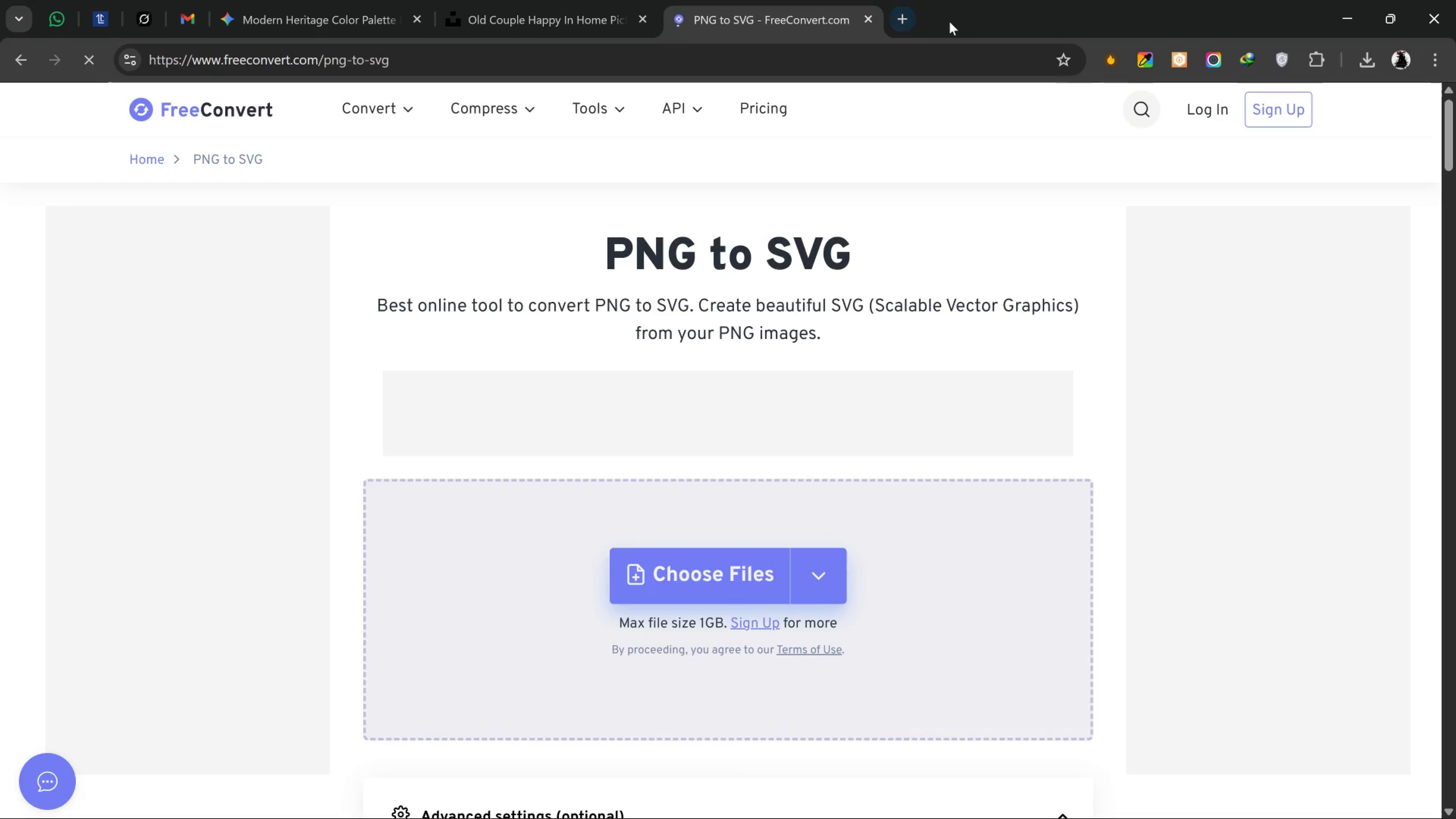 
right_click([949, 22])
 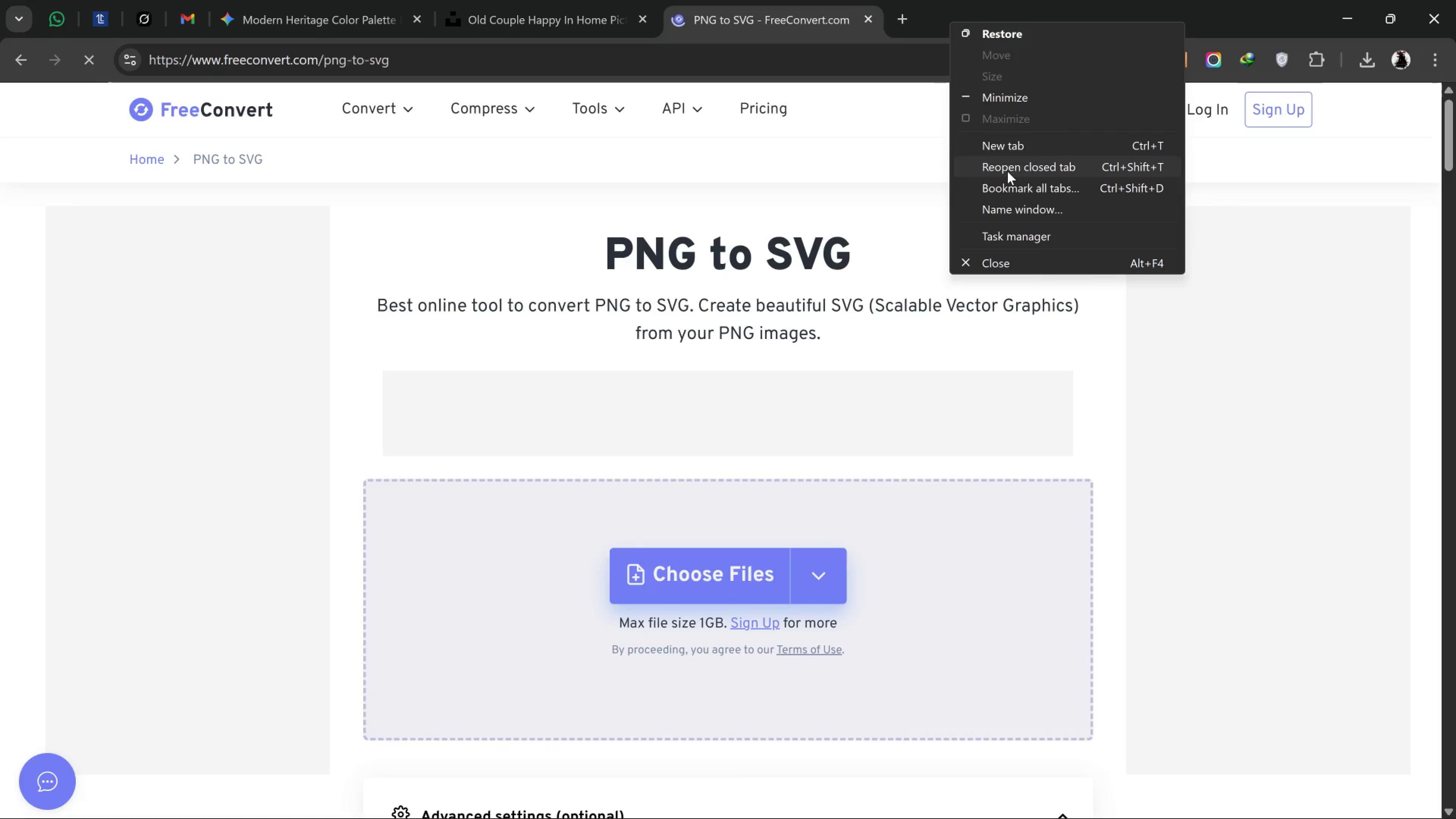 
left_click_drag(start_coordinate=[1007, 171], to_coordinate=[1007, 173])
 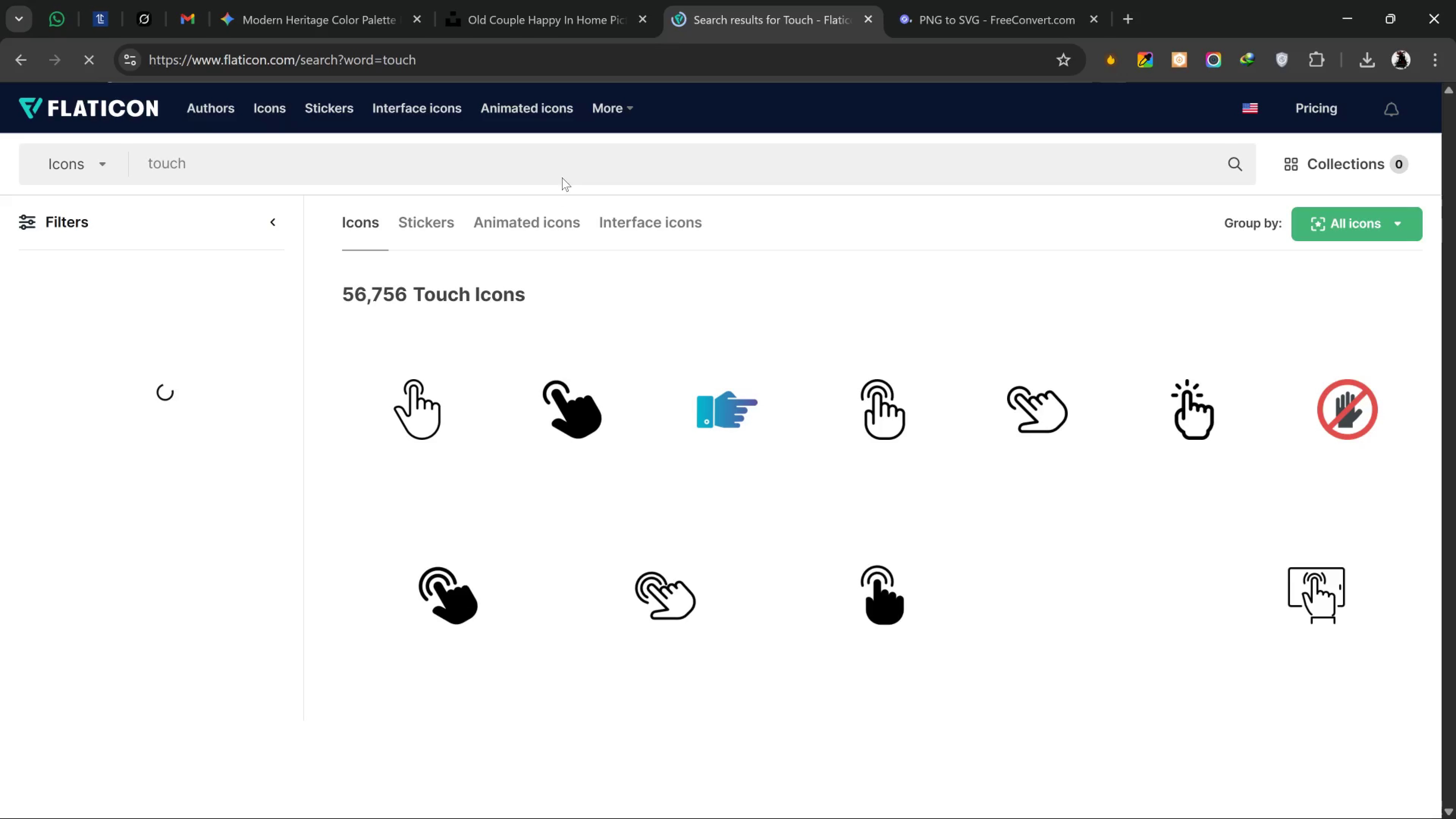 
left_click_drag(start_coordinate=[562, 177], to_coordinate=[564, 177])
 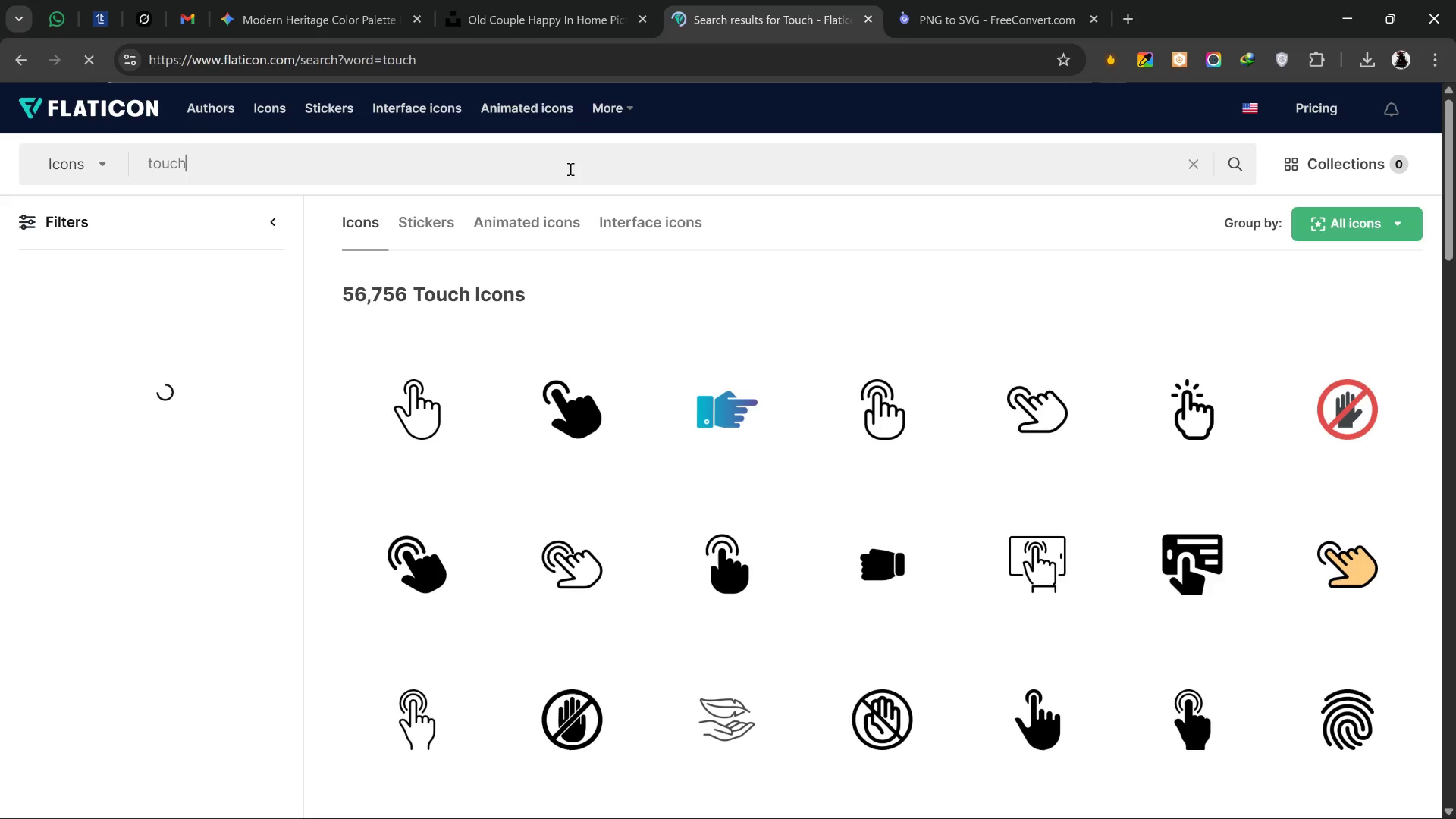 
key(Control+A)
 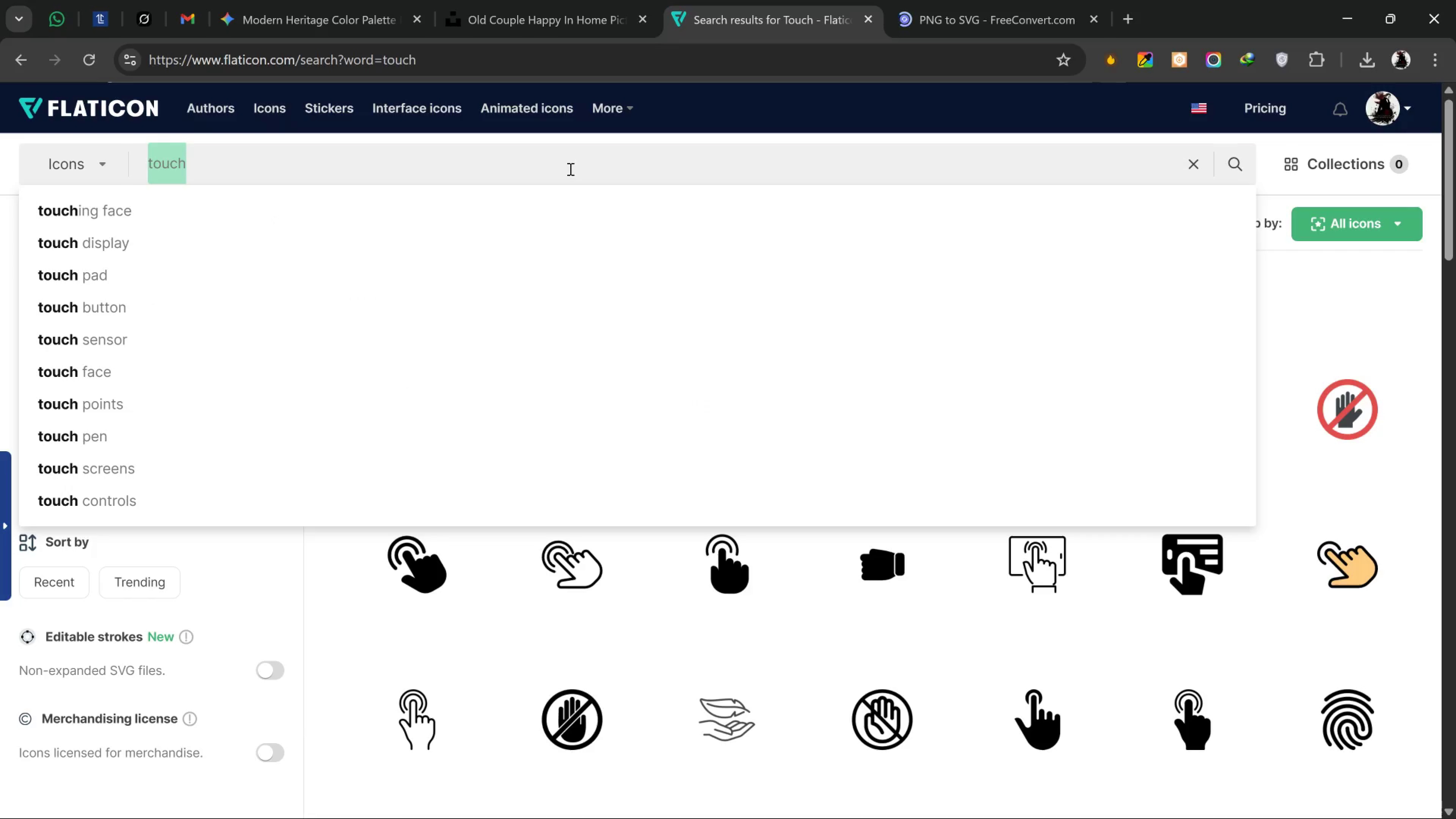 
type(sound)
 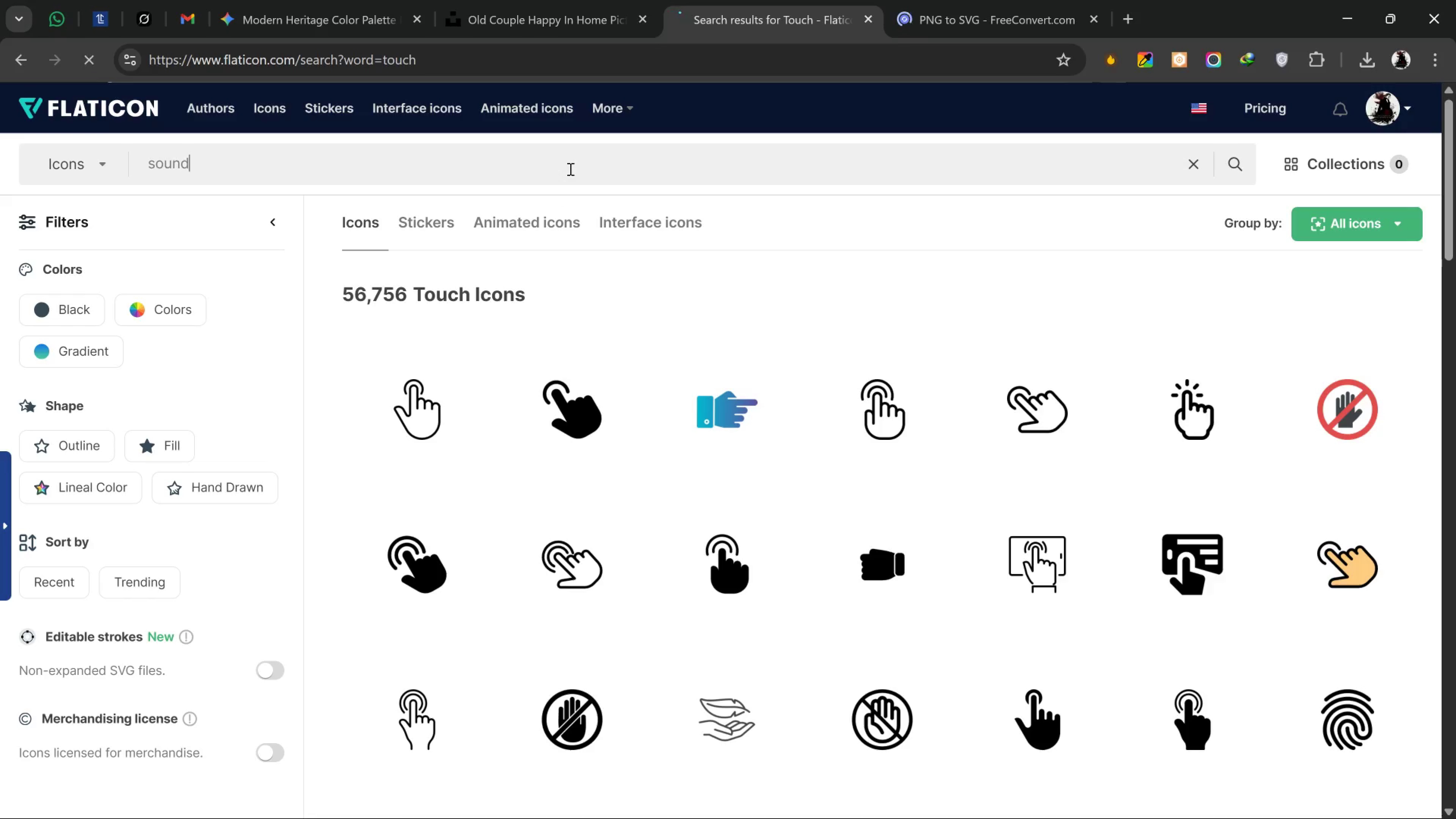 
key(Enter)
 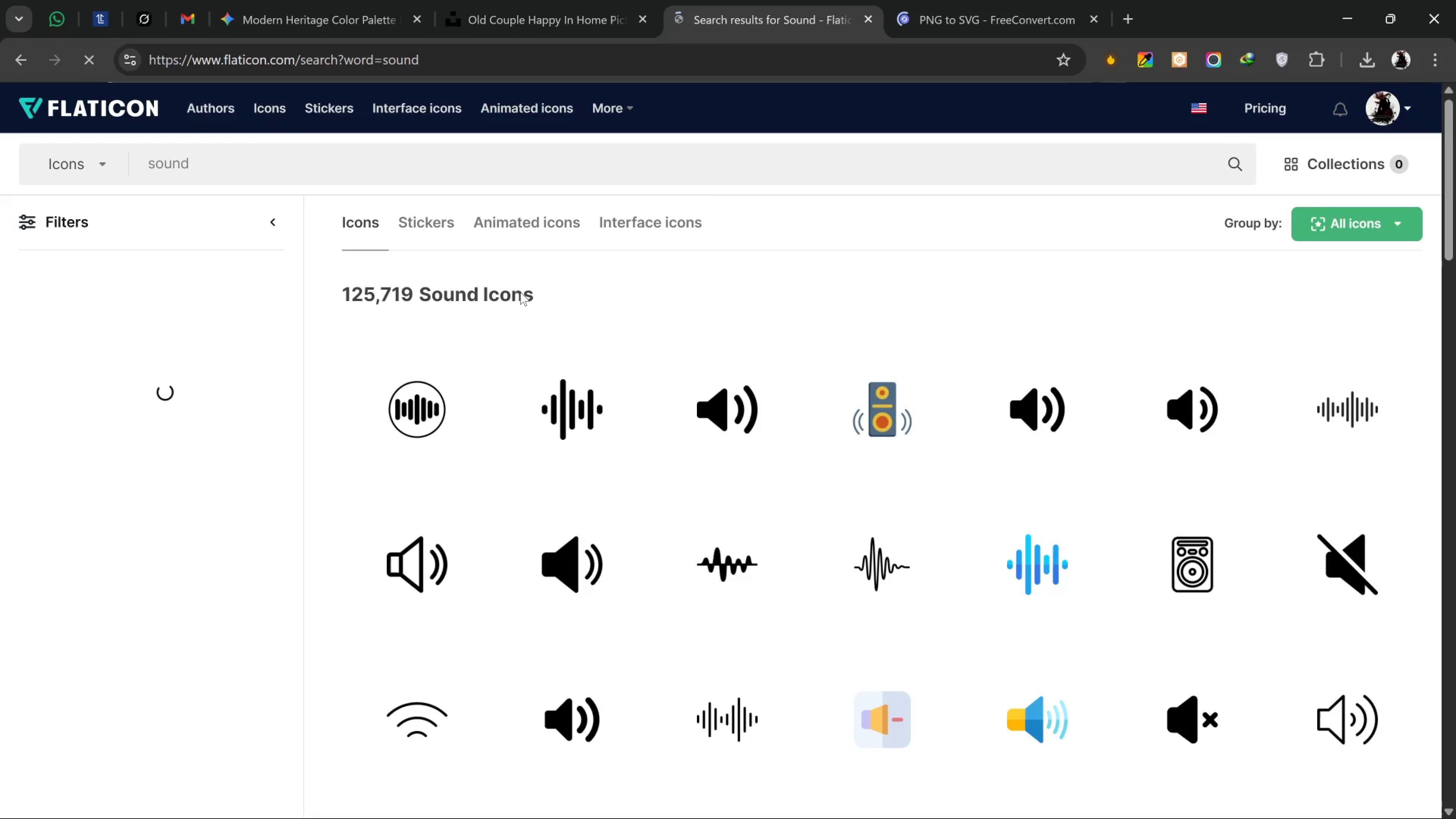 
scroll: coordinate [438, 304], scroll_direction: down, amount: 6.0
 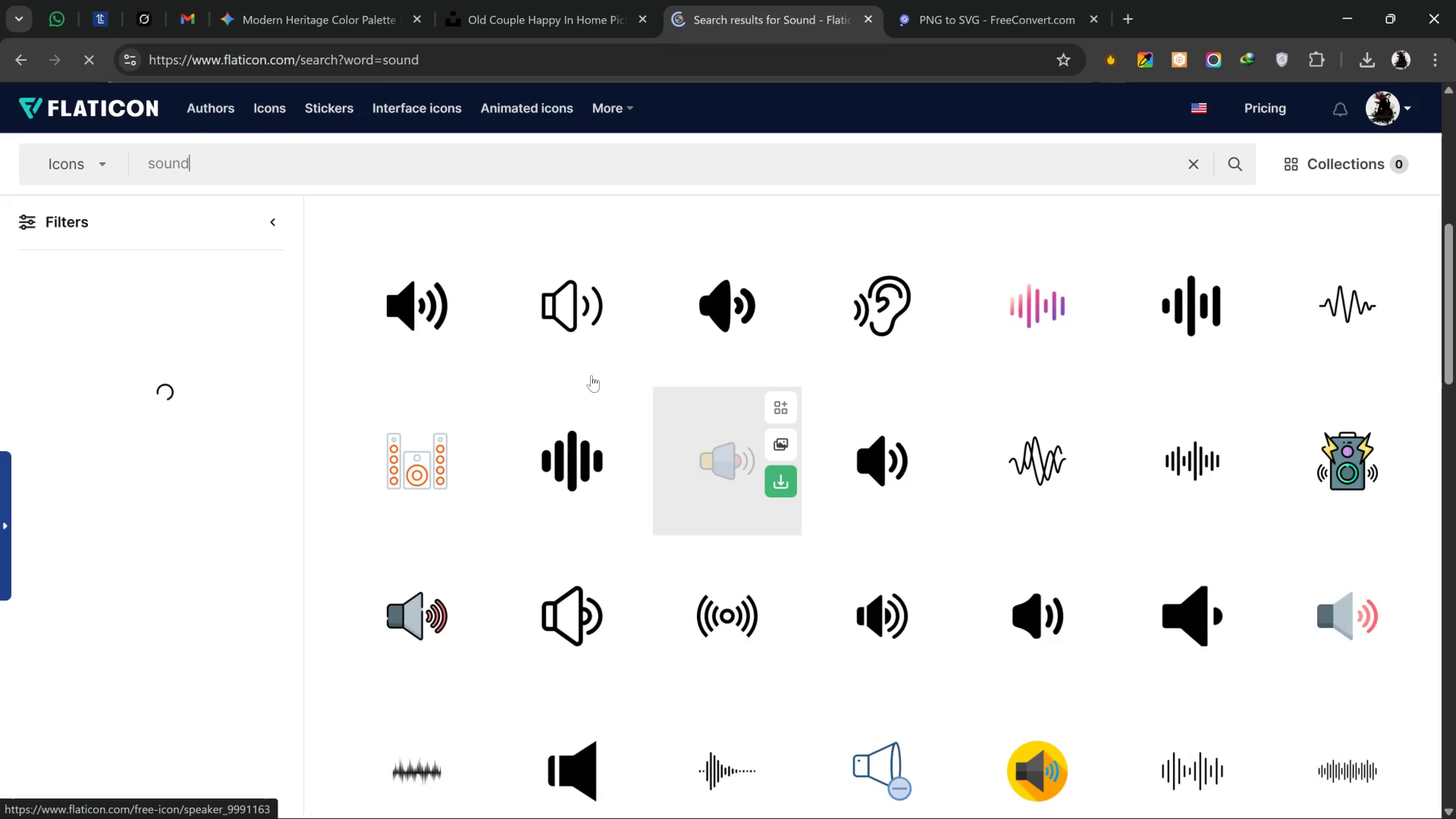 
scroll: coordinate [592, 375], scroll_direction: up, amount: 2.0
 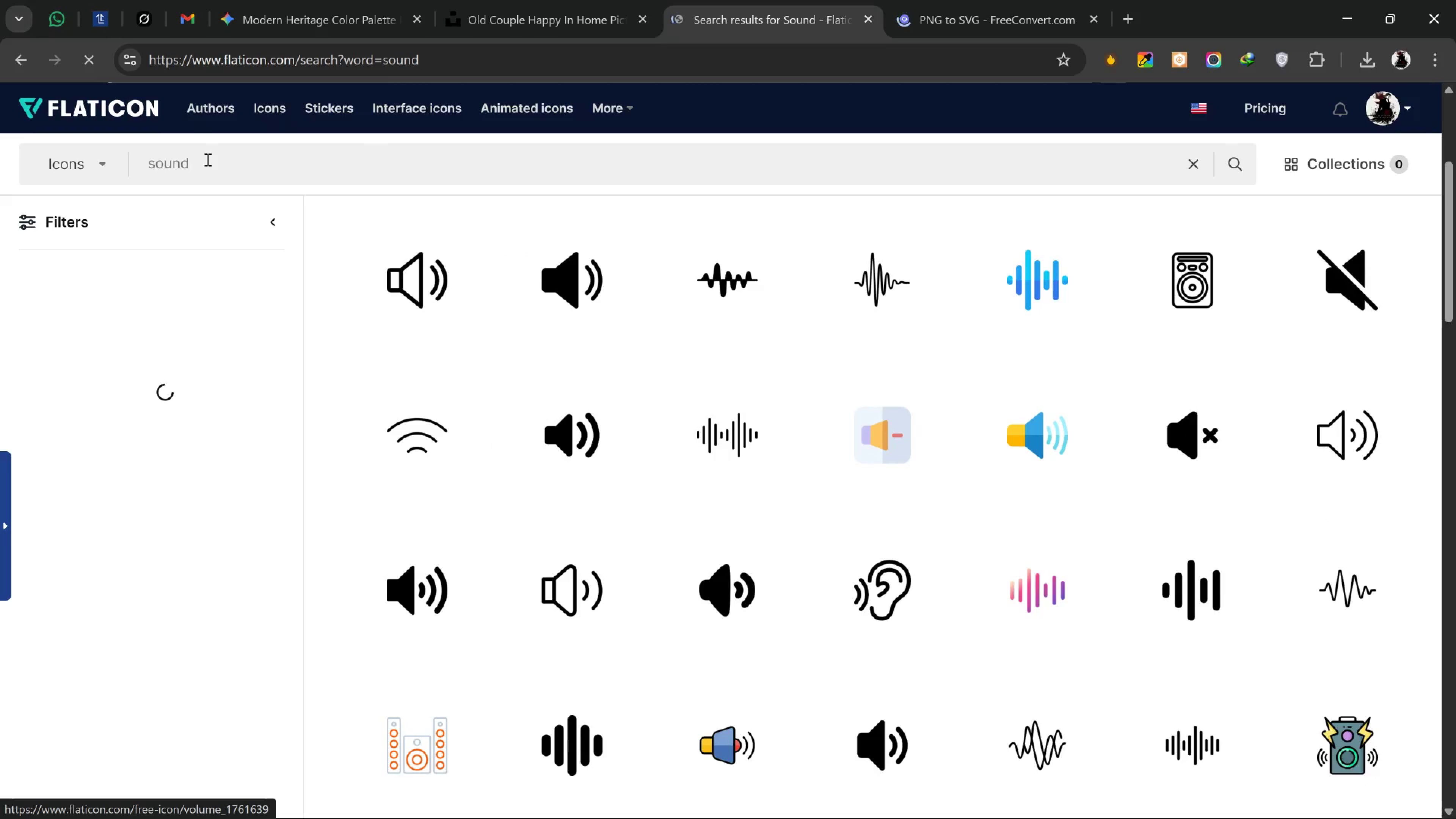 
left_click_drag(start_coordinate=[378, 160], to_coordinate=[0, 178])
 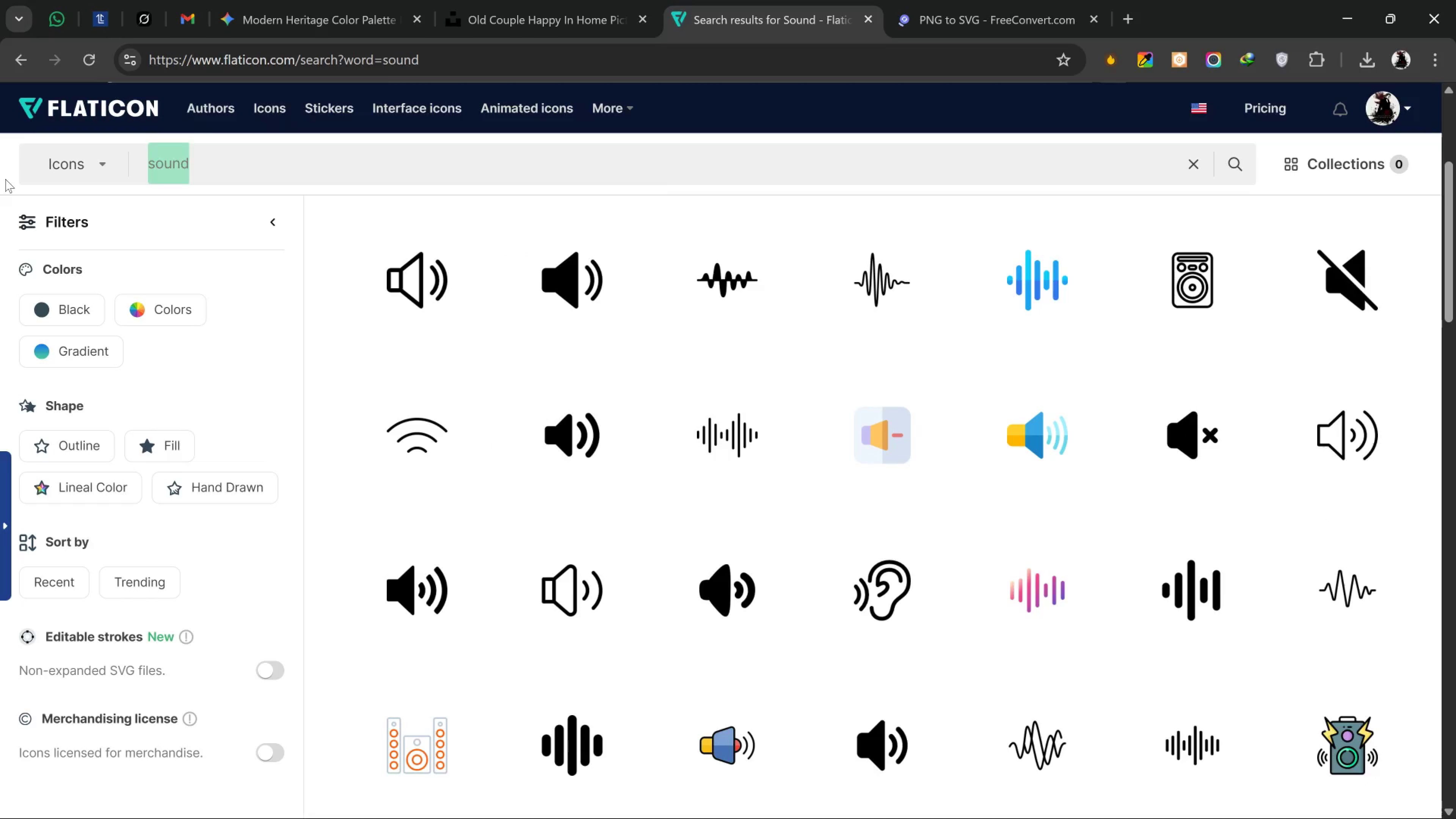 
type(hear)
 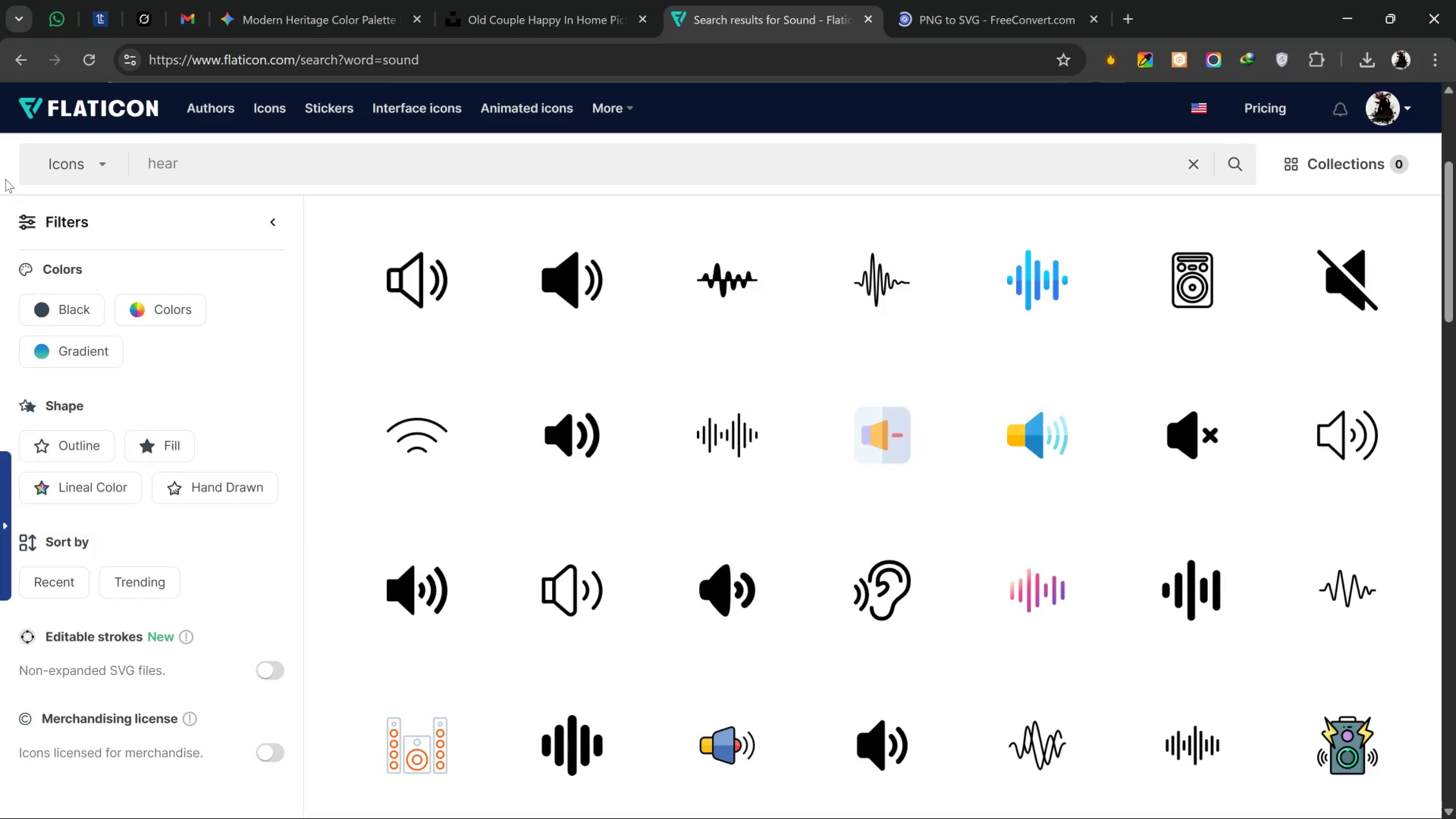 
key(Enter)
 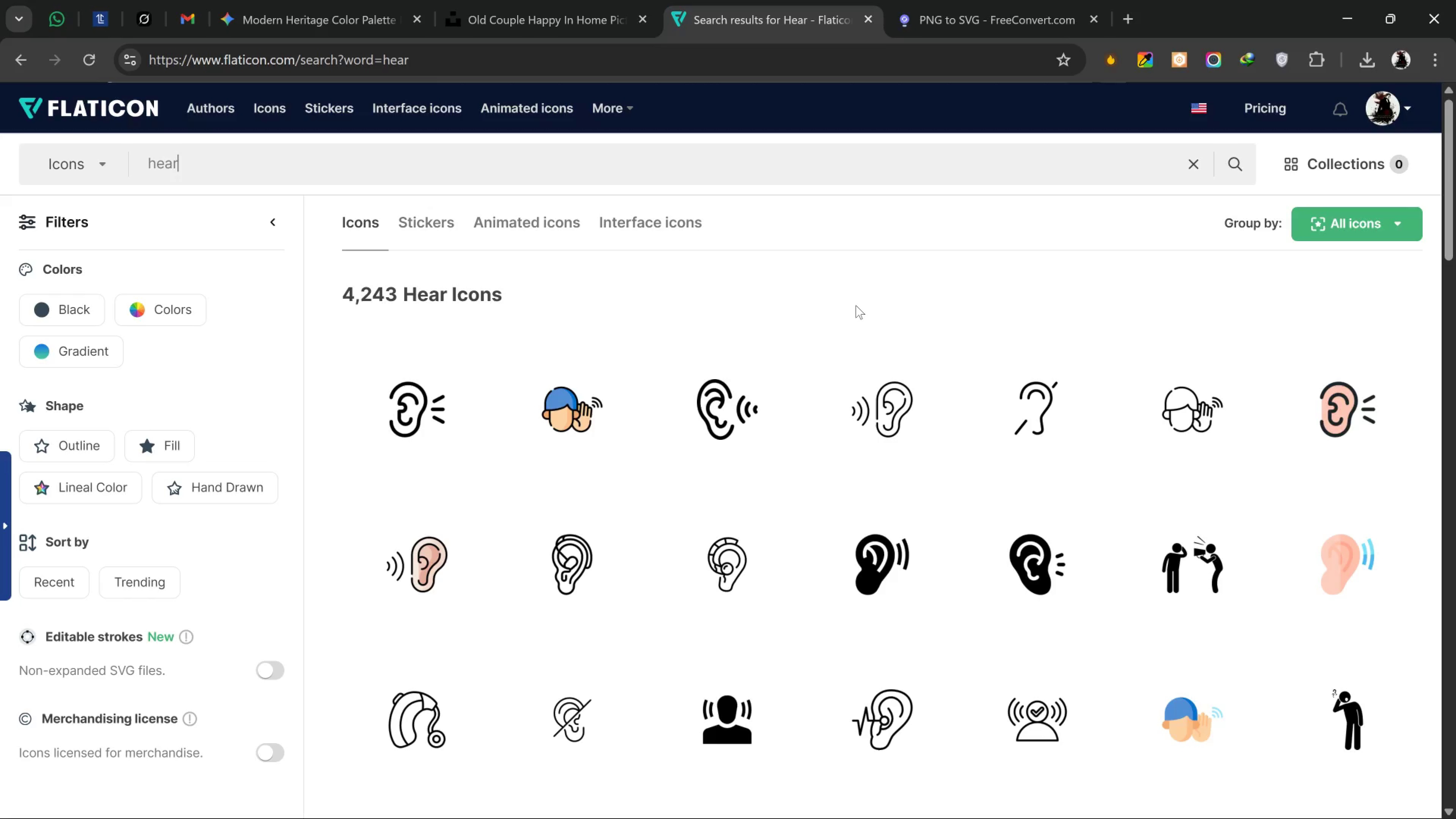 
wait(7.57)
 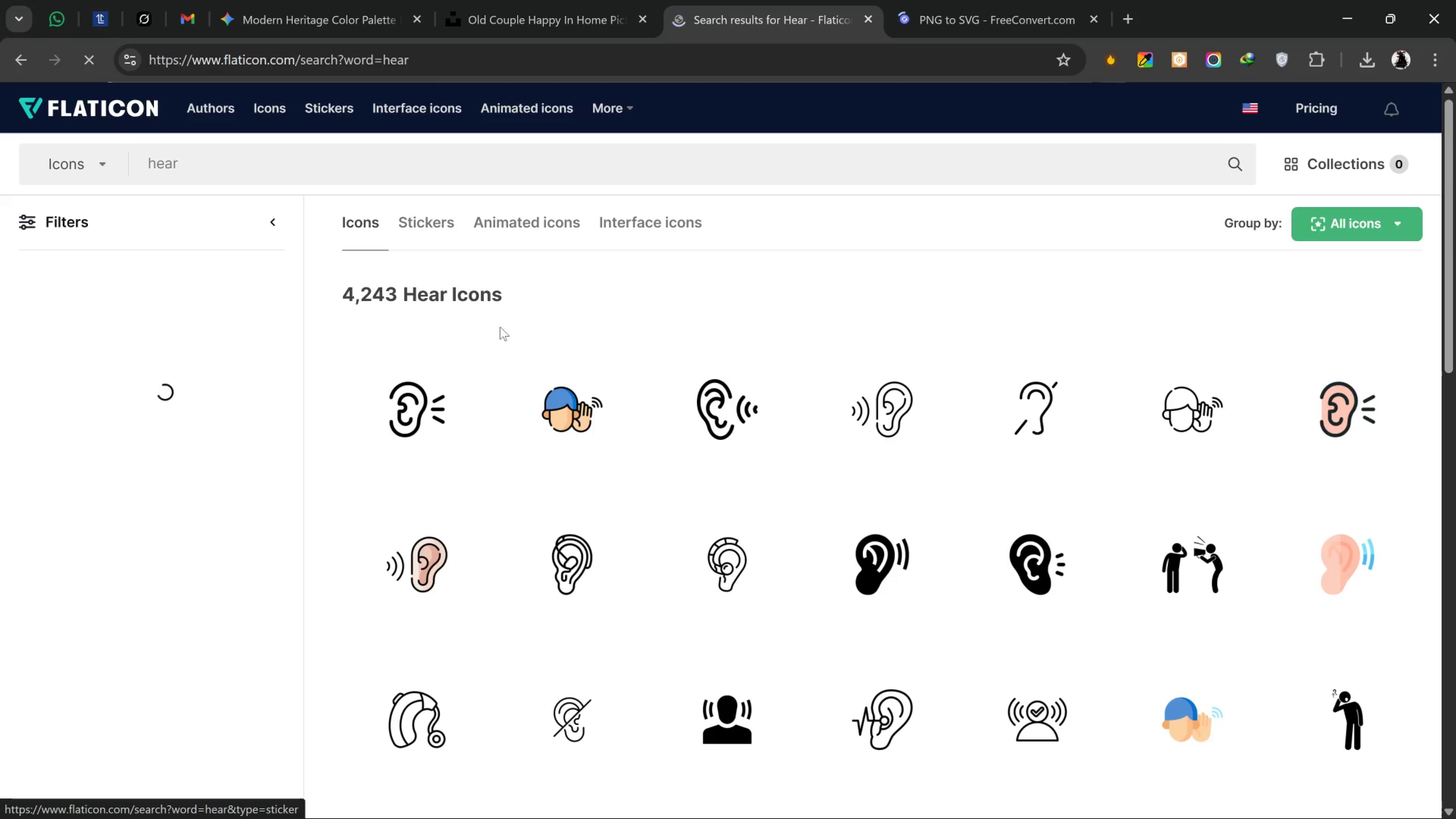 
scroll: coordinate [856, 305], scroll_direction: down, amount: 1.0
 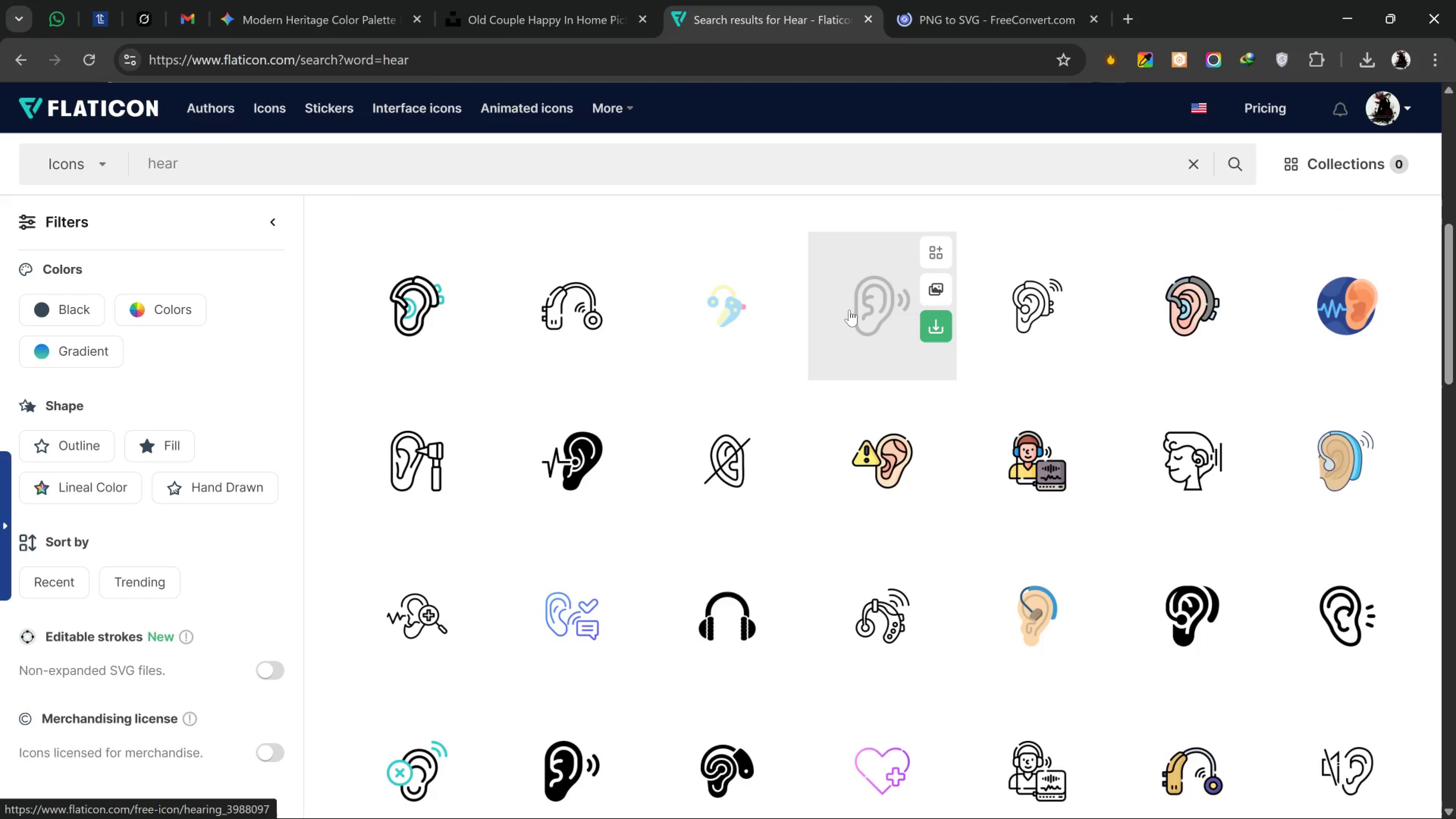 
mouse_move([844, 311])
 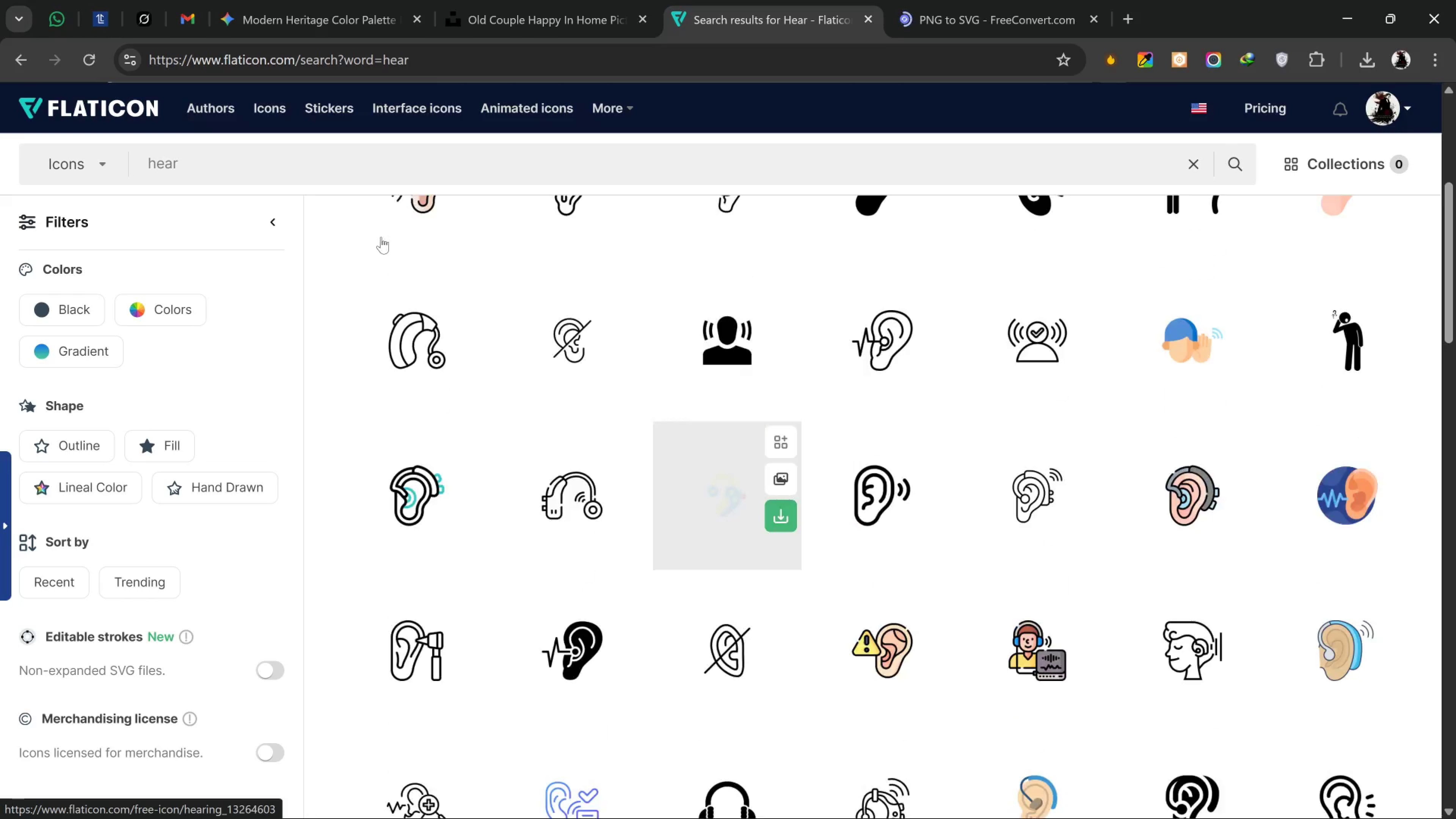 
scroll: coordinate [336, 144], scroll_direction: up, amount: 3.0
 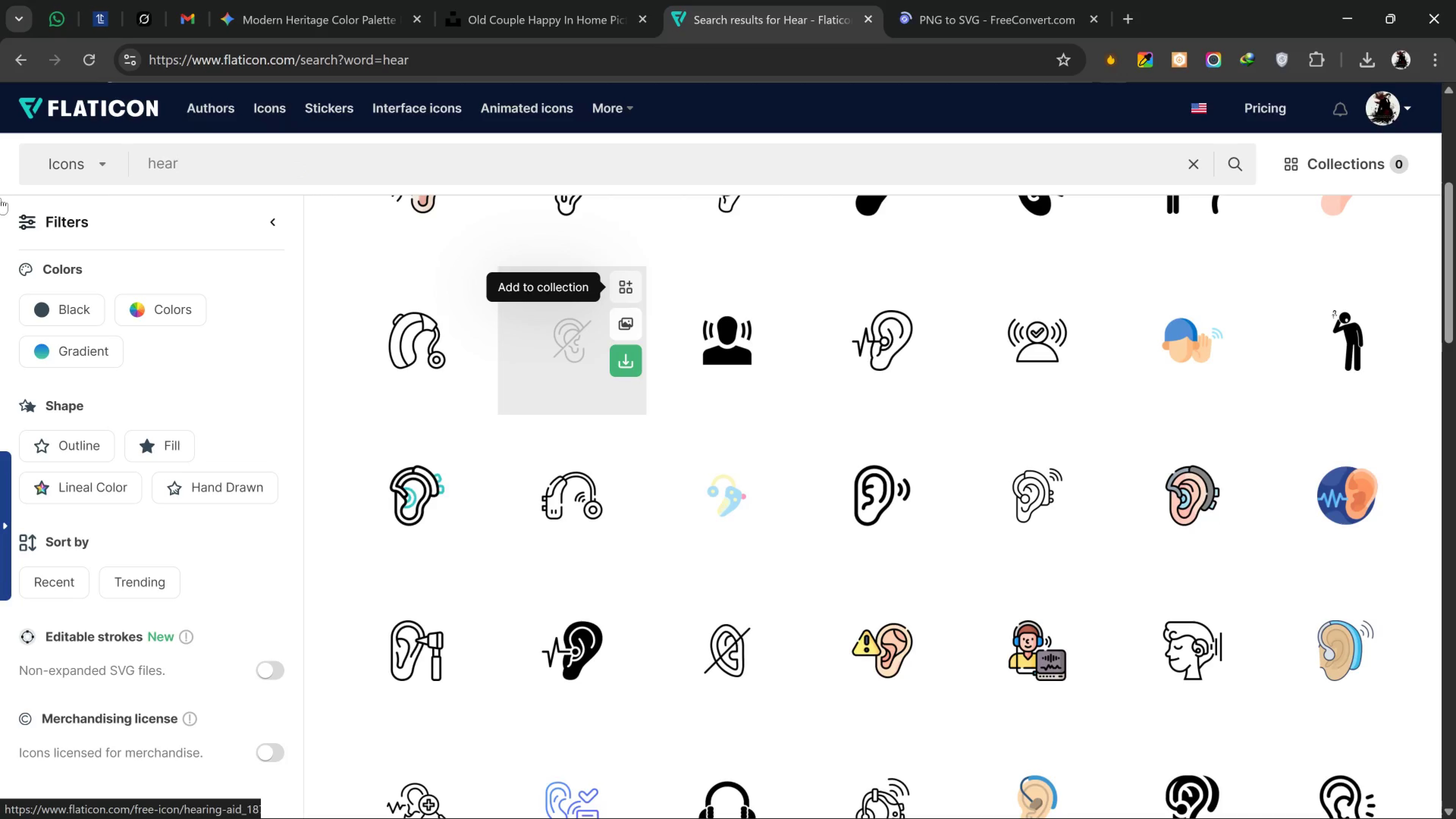 
left_click_drag(start_coordinate=[267, 165], to_coordinate=[0, 198])
 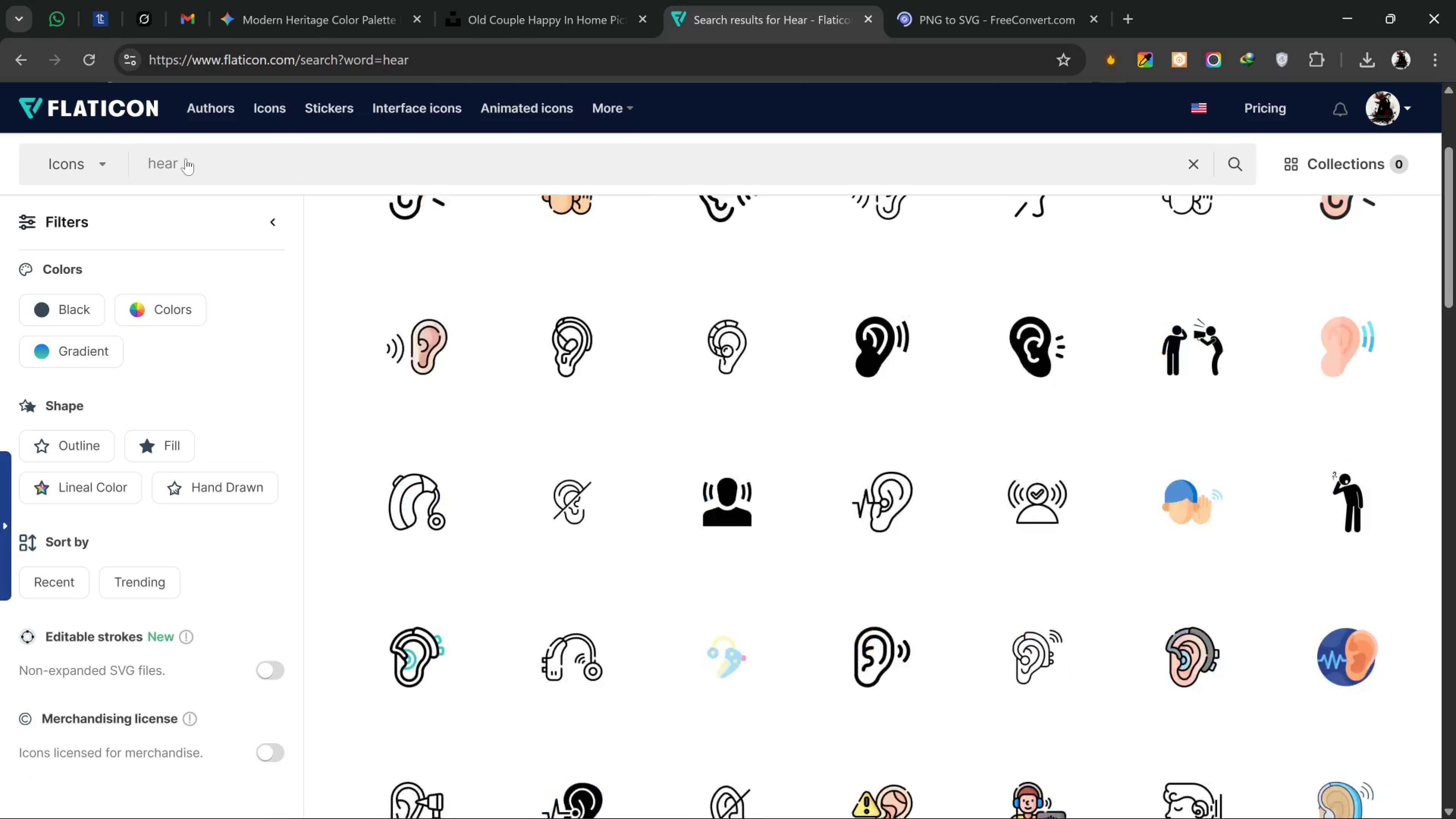 
left_click_drag(start_coordinate=[188, 158], to_coordinate=[115, 162])
 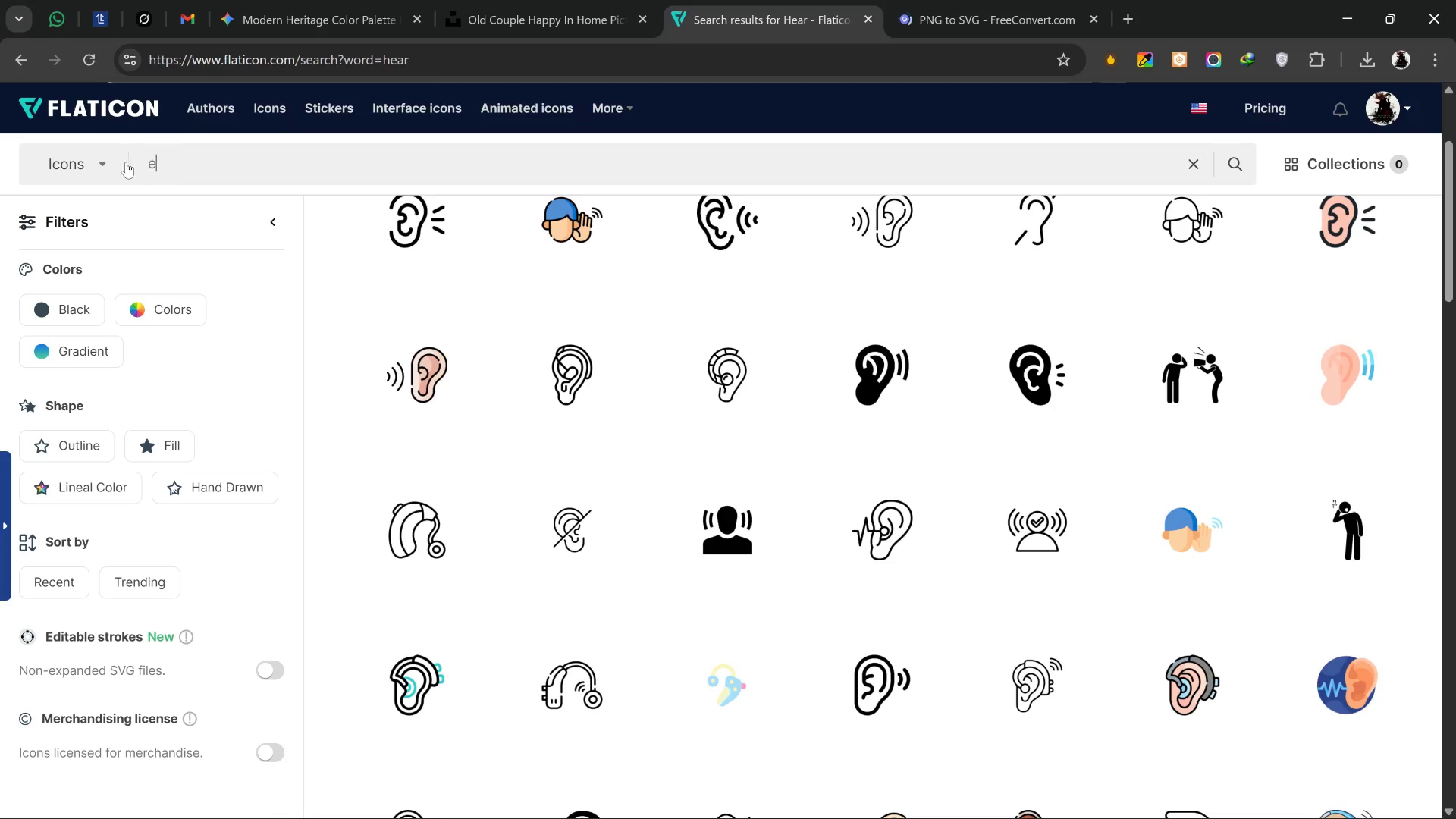 
type(ear)
 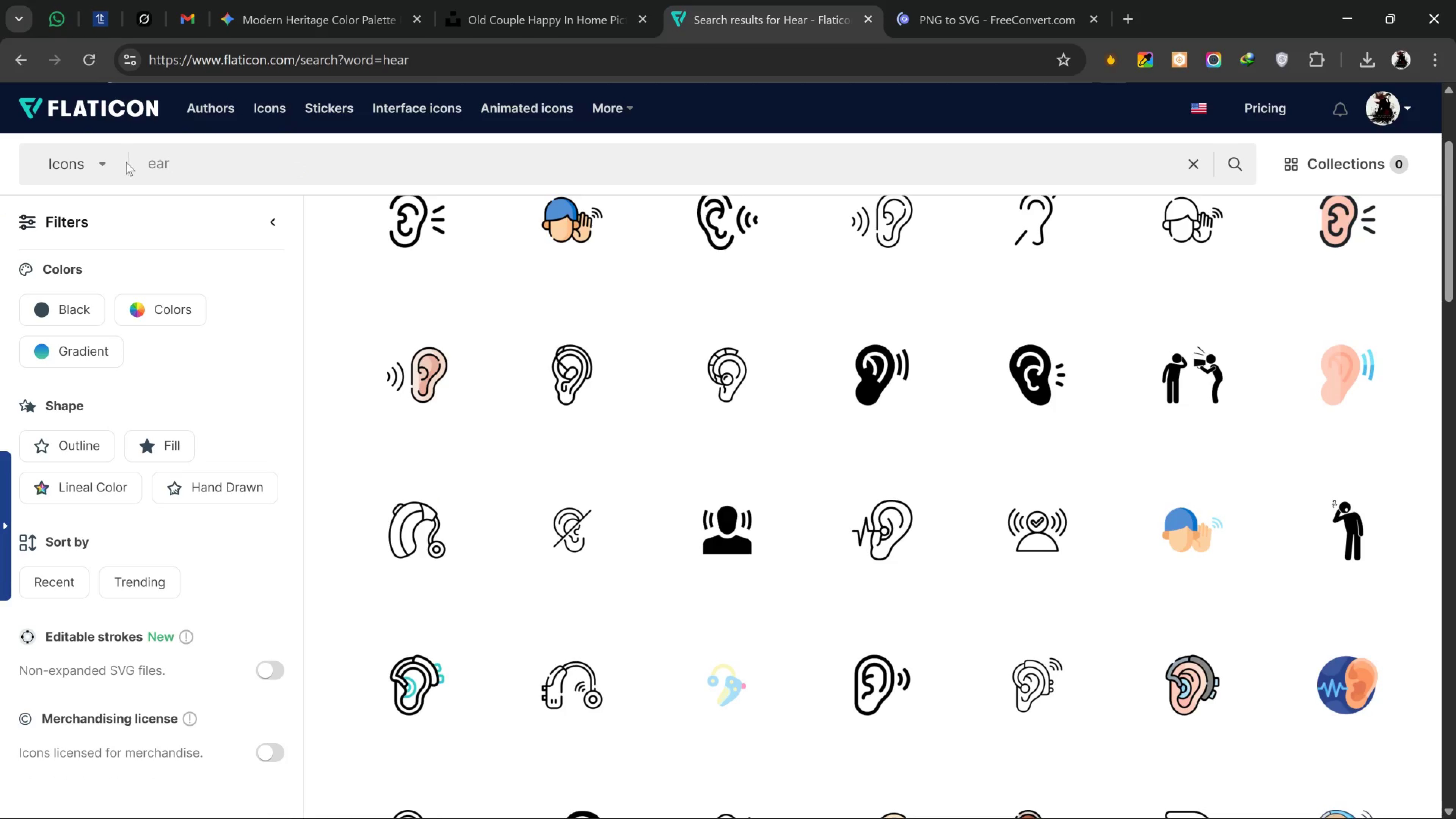 
key(Enter)
 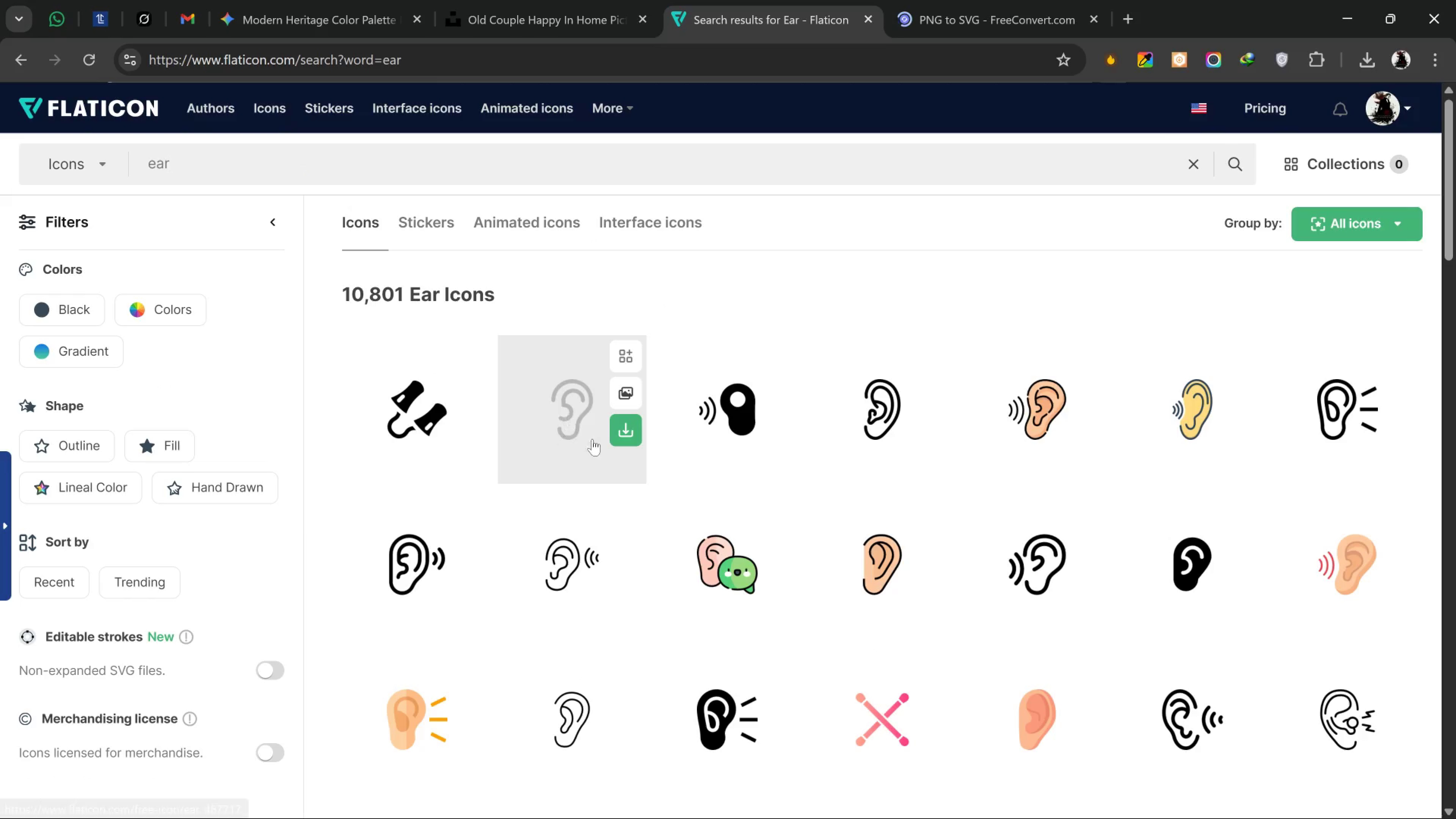 
left_click([626, 435])
 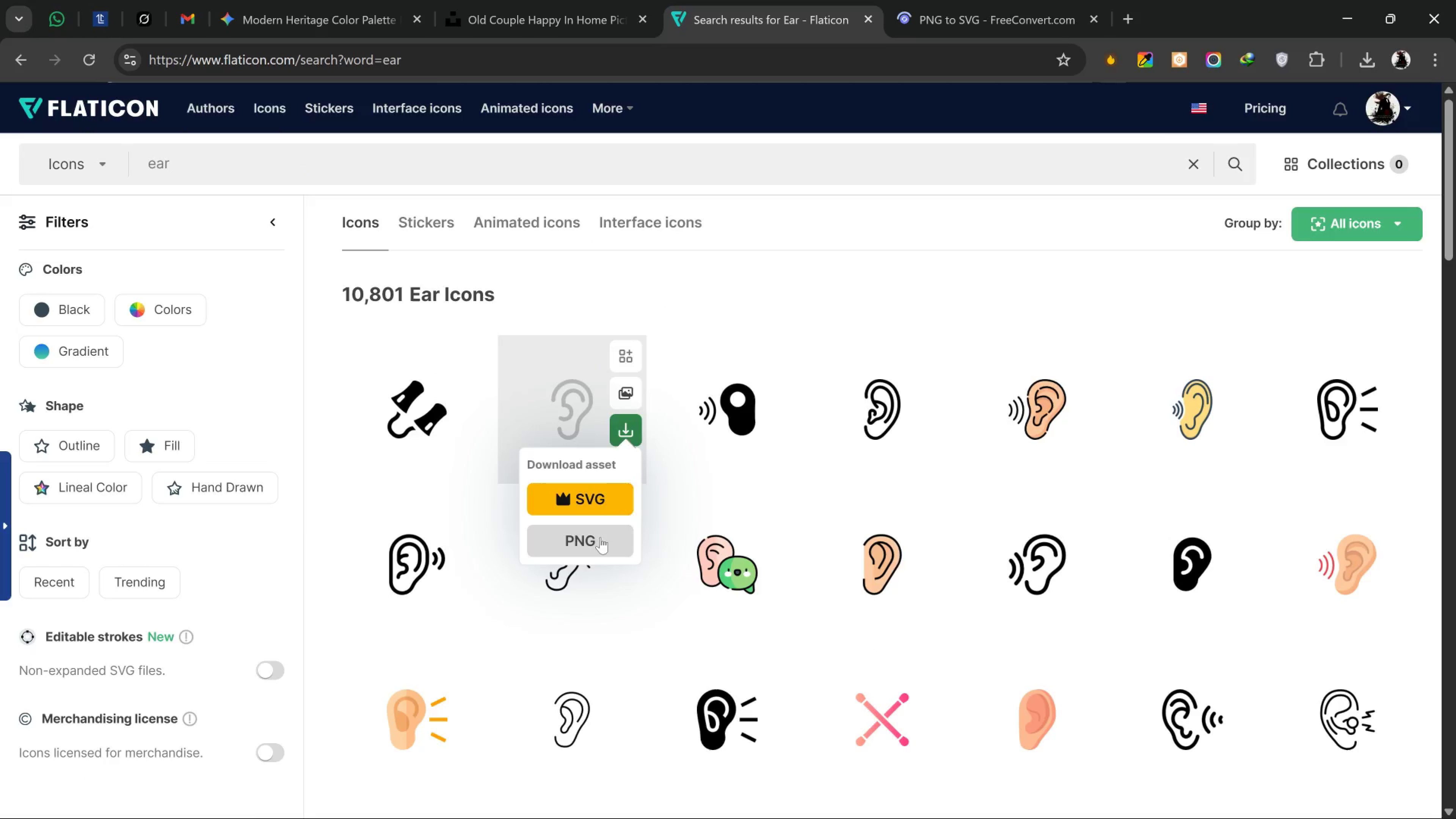 
left_click([600, 537])
 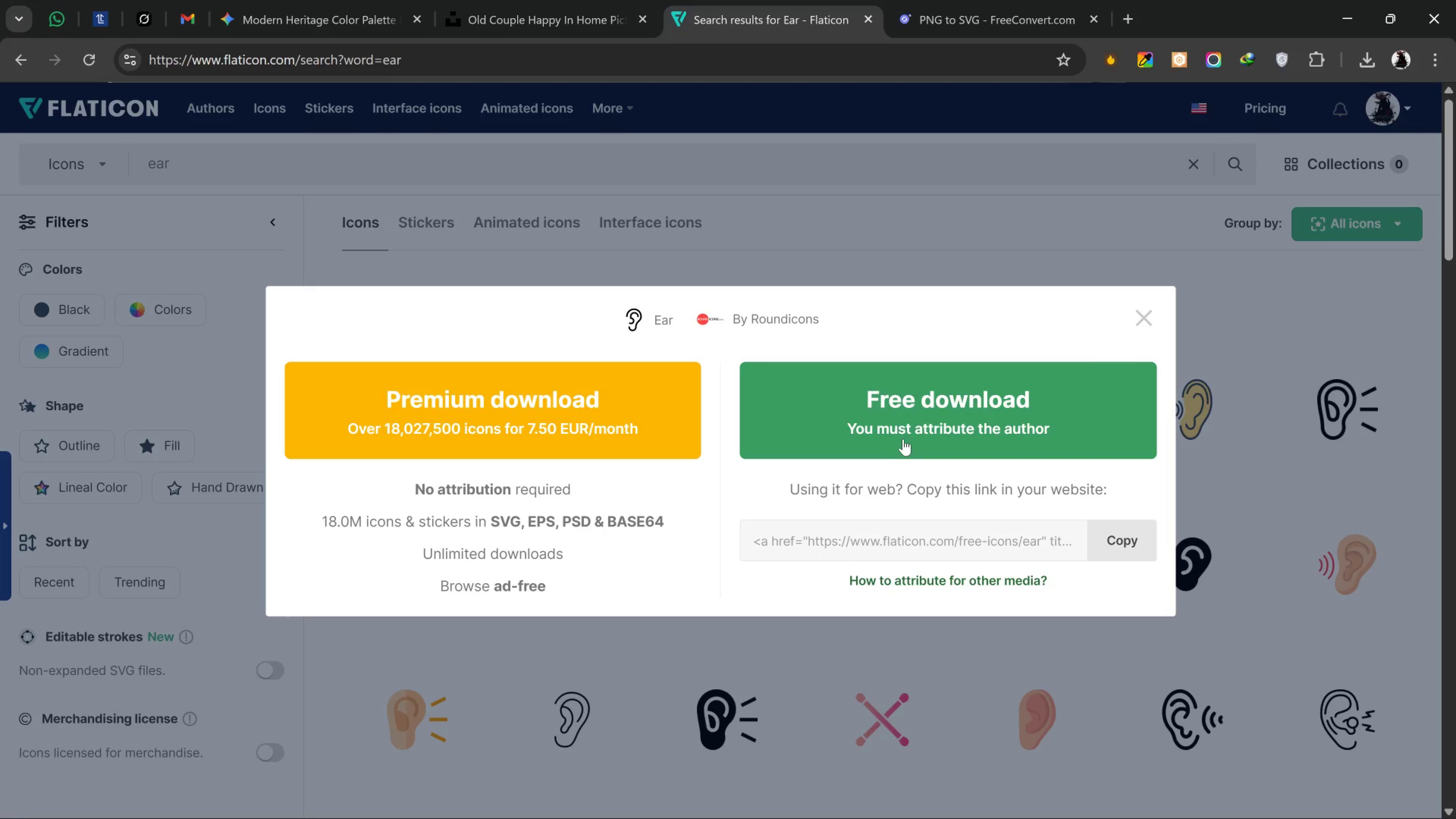 
left_click([903, 439])
 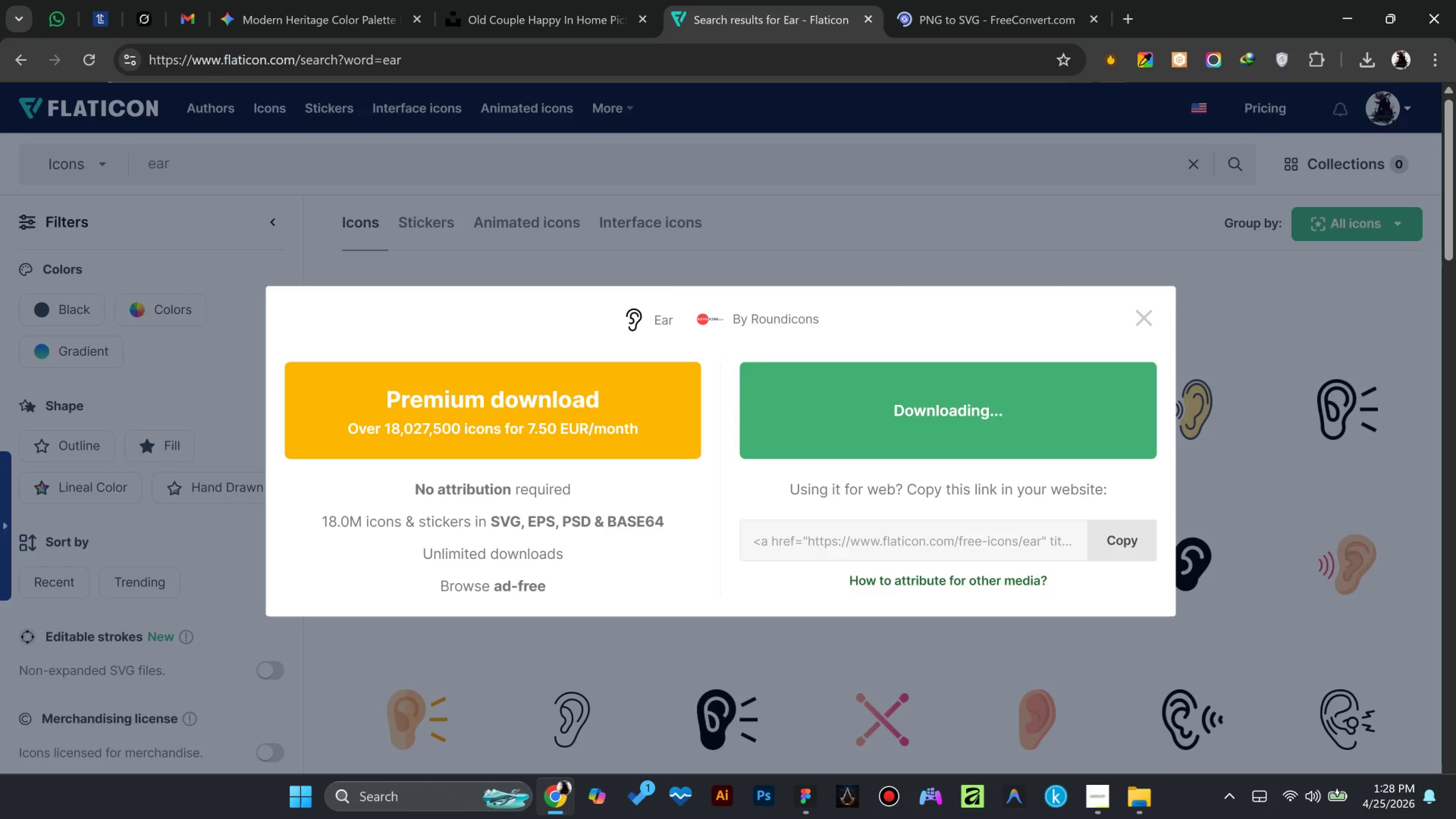 
wait(14.68)
 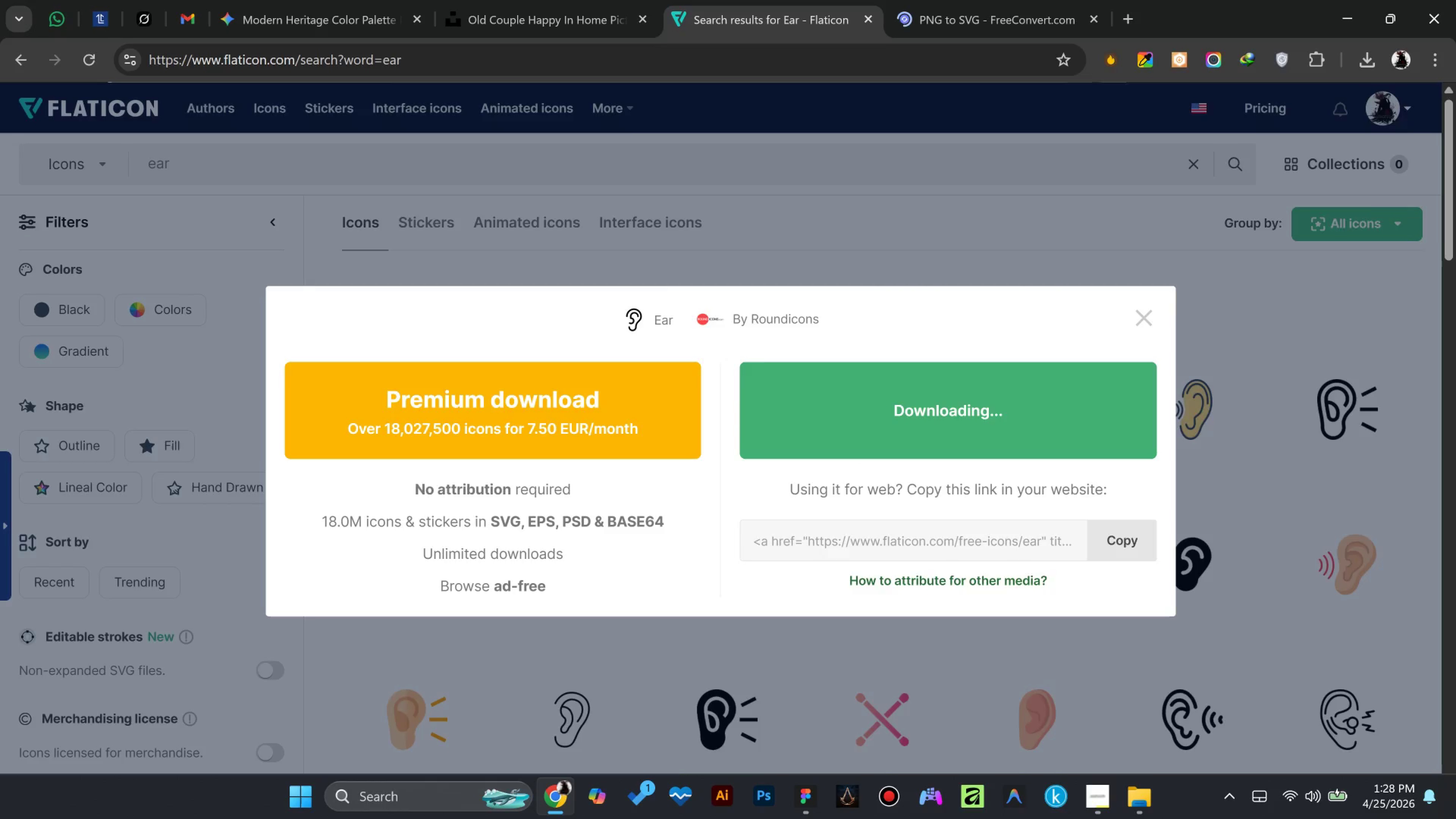 
left_click([947, 0])
 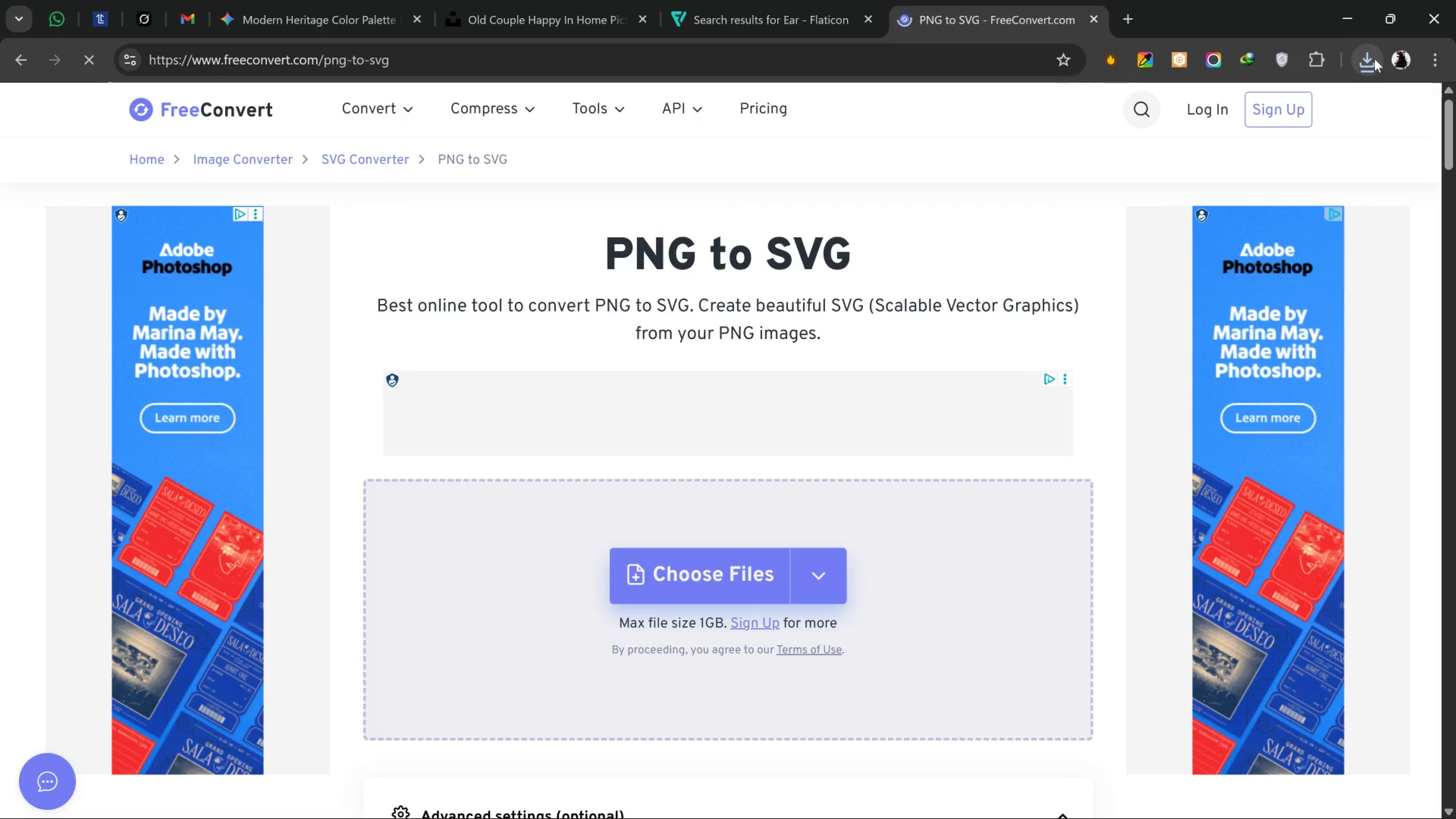 
left_click([1374, 59])
 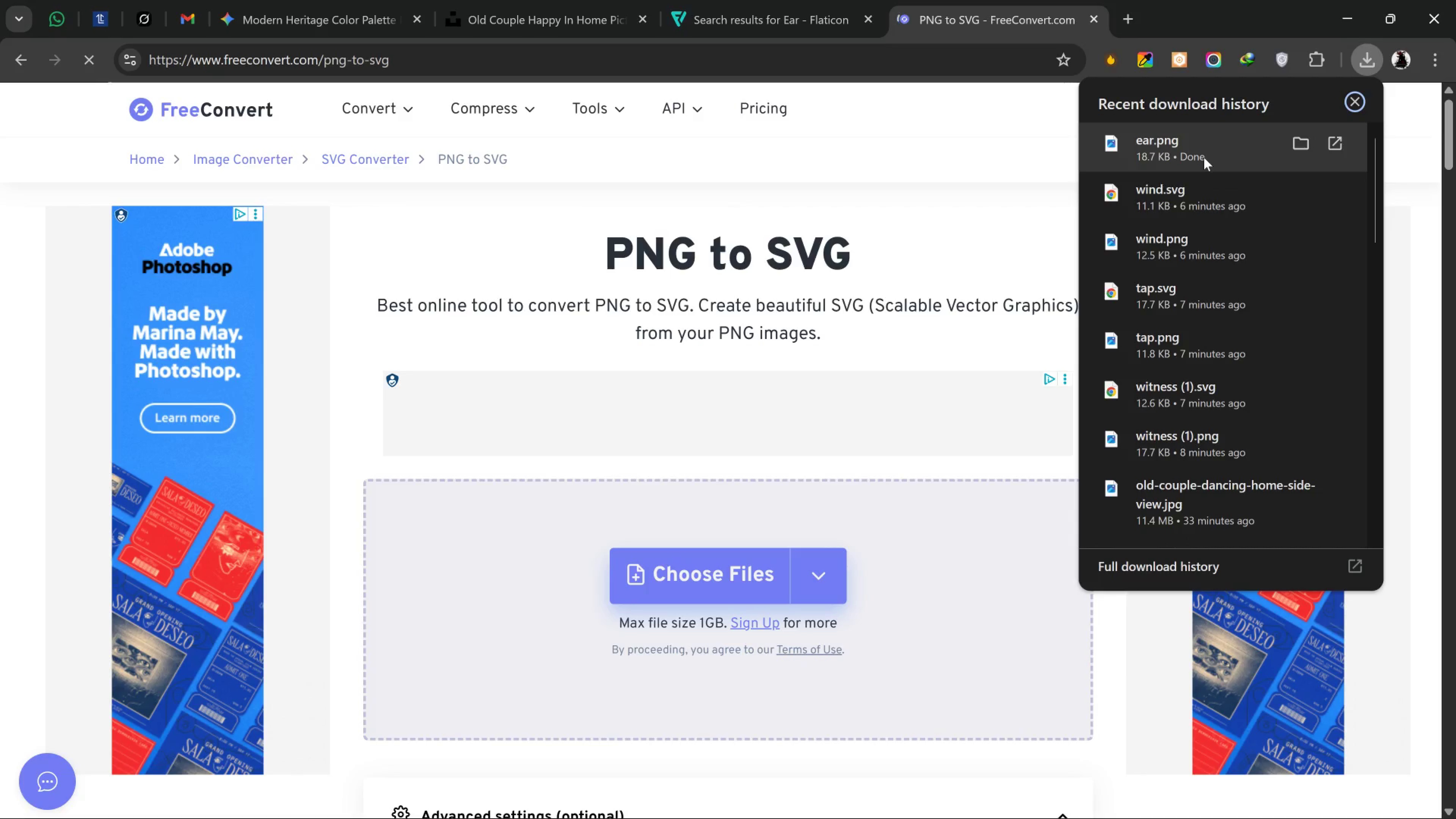 
left_click_drag(start_coordinate=[1204, 157], to_coordinate=[739, 549])
 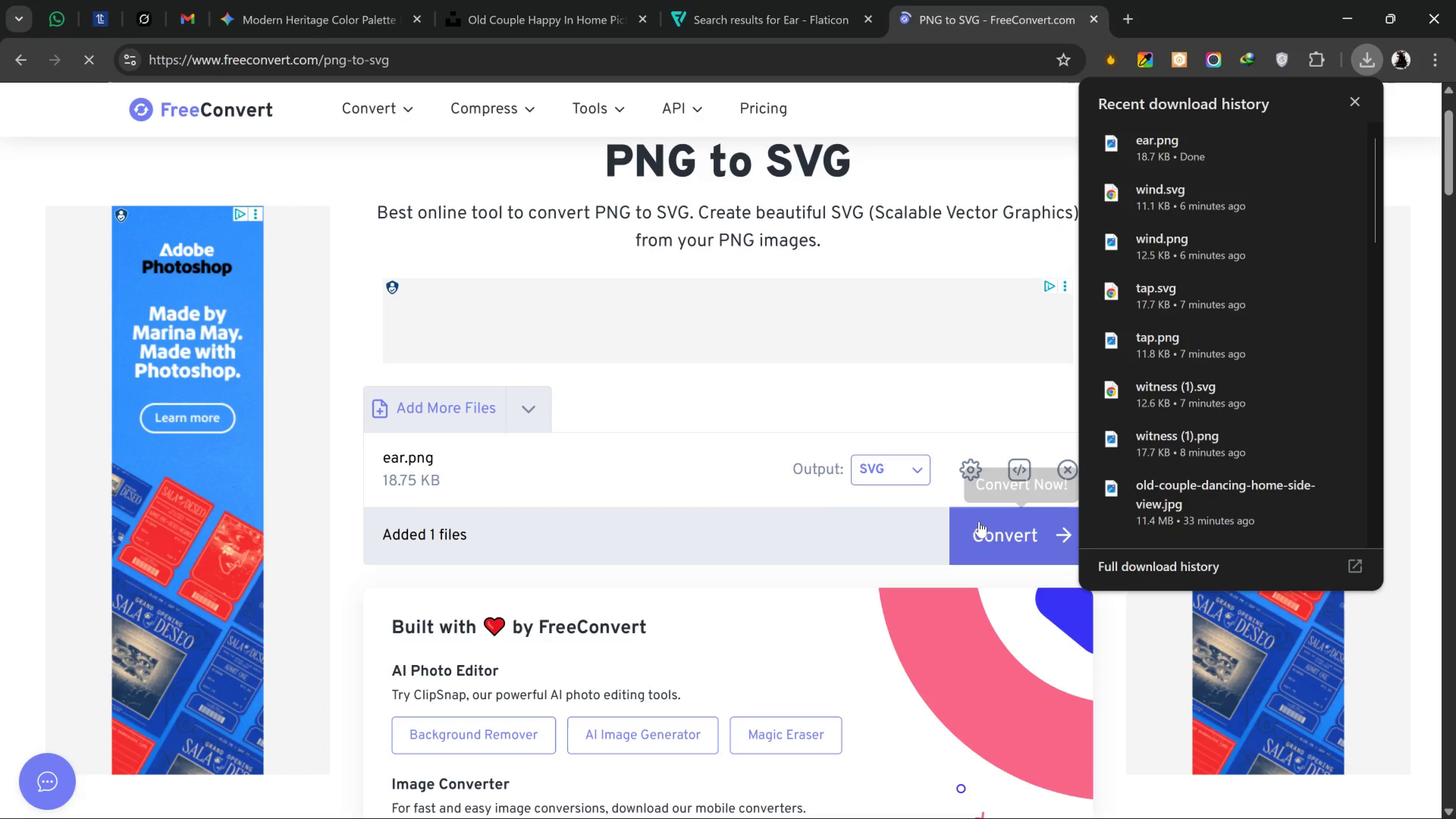 
left_click_drag(start_coordinate=[979, 521], to_coordinate=[979, 523])
 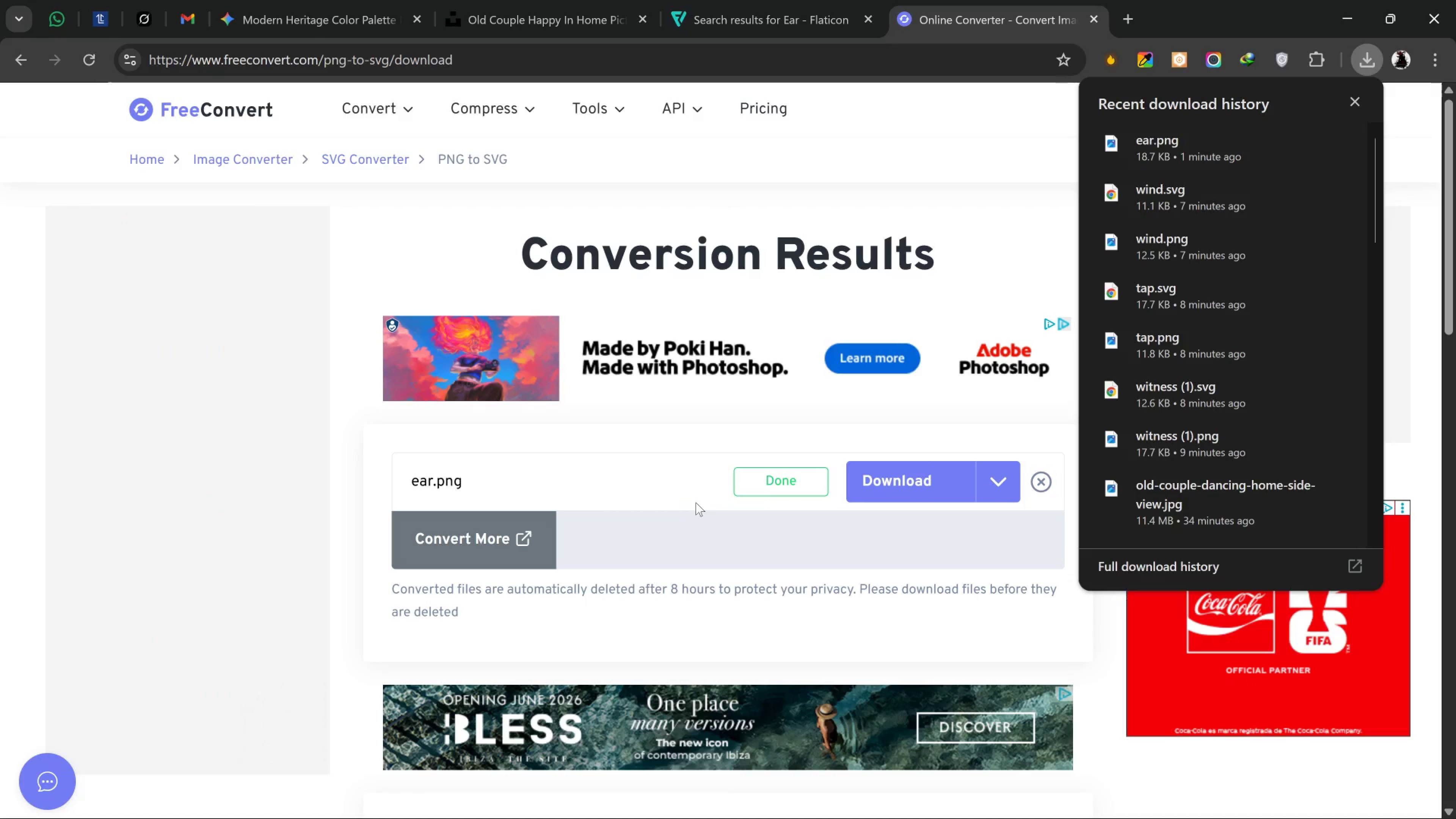 
wait(72.53)
 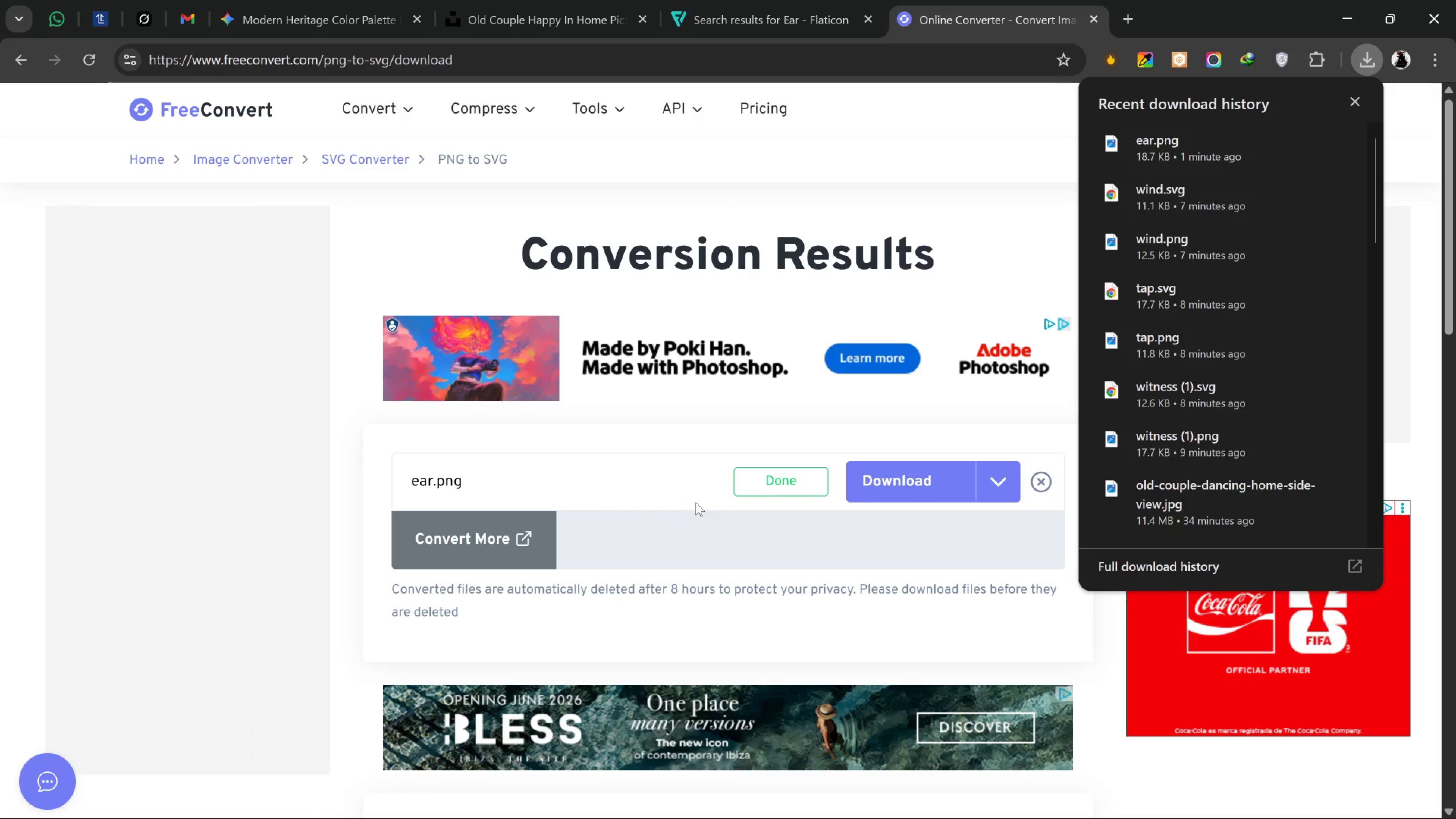 
mouse_move([902, 483])
 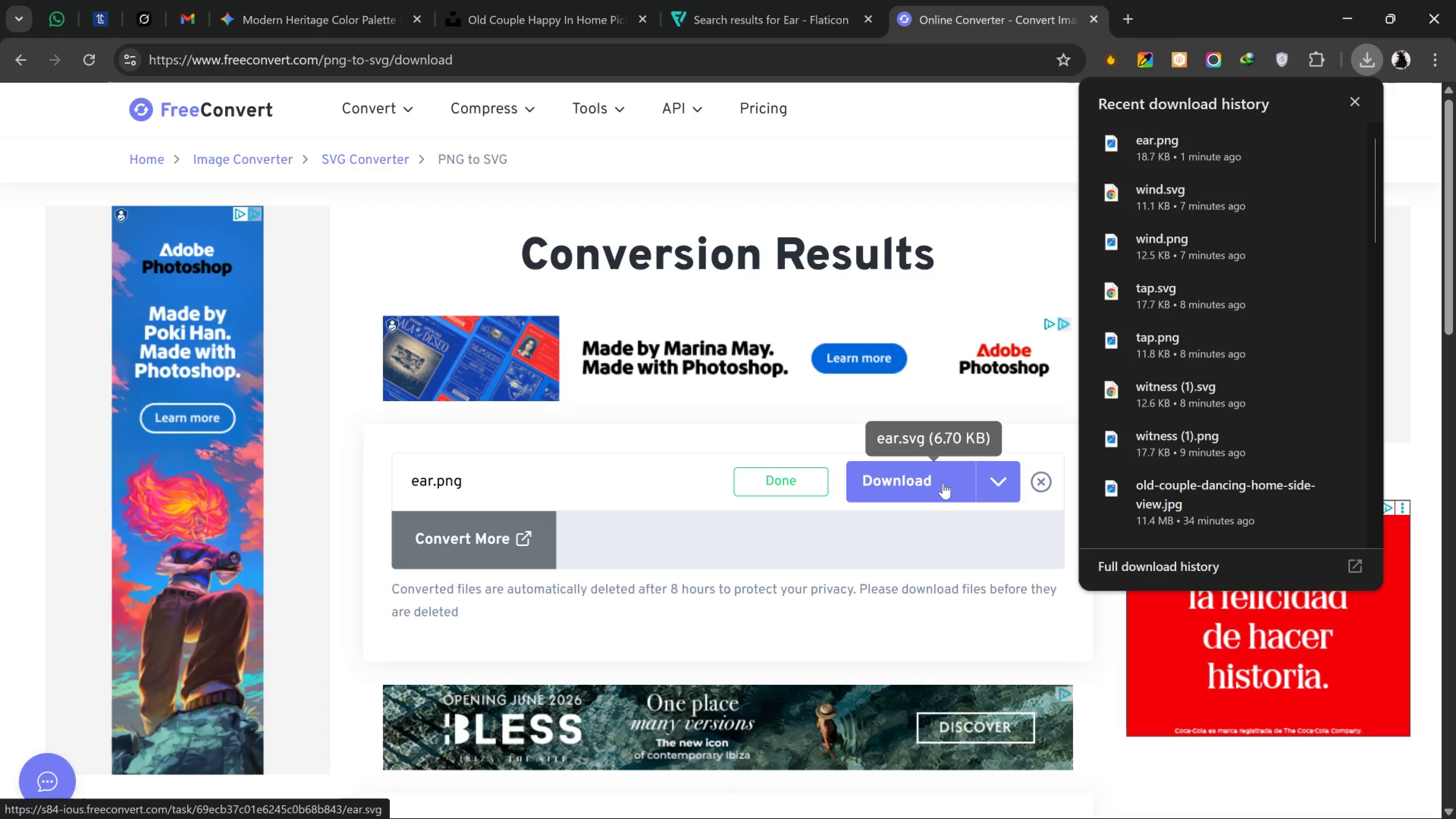 
left_click([943, 483])
 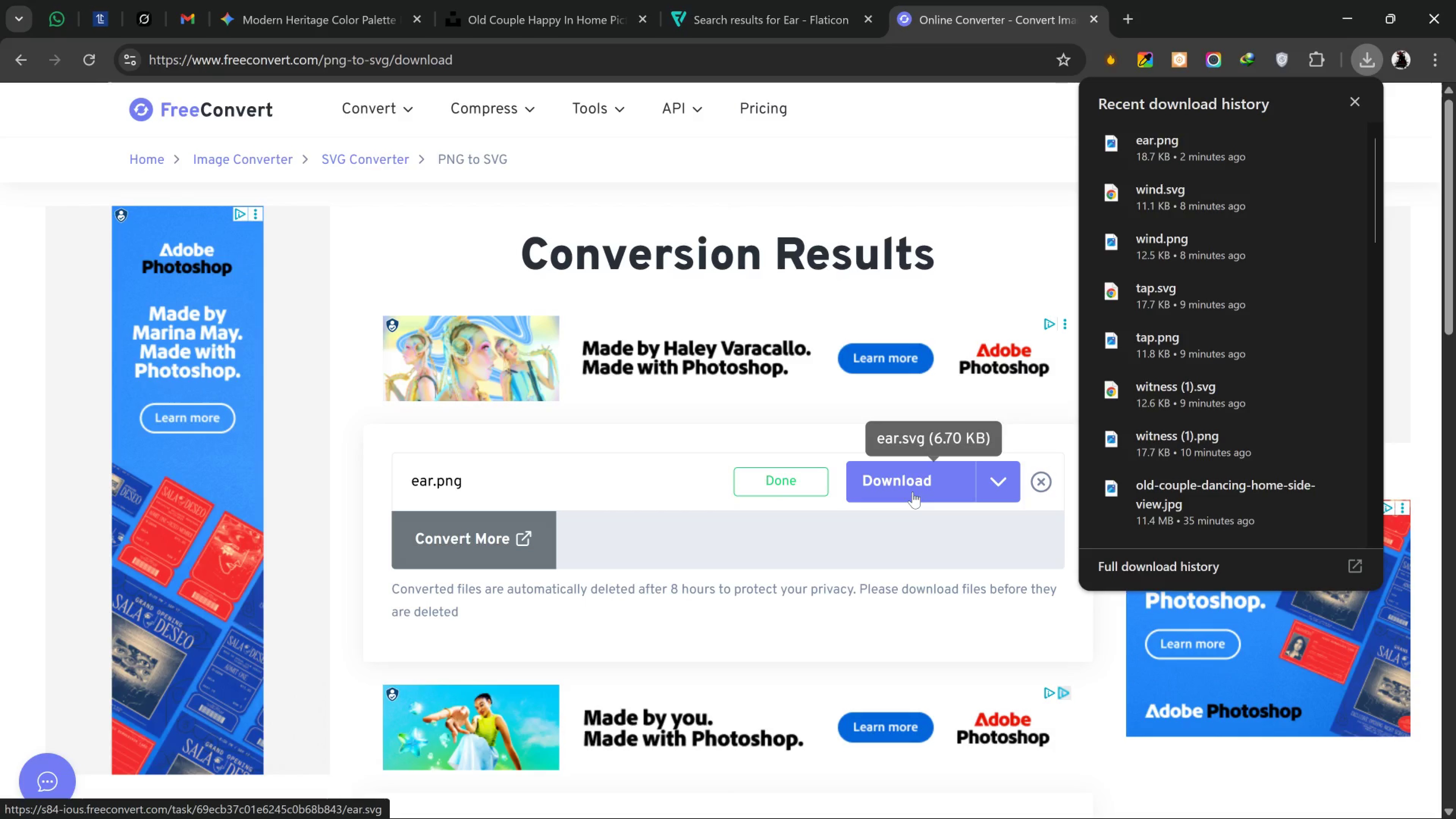 
wait(75.93)
 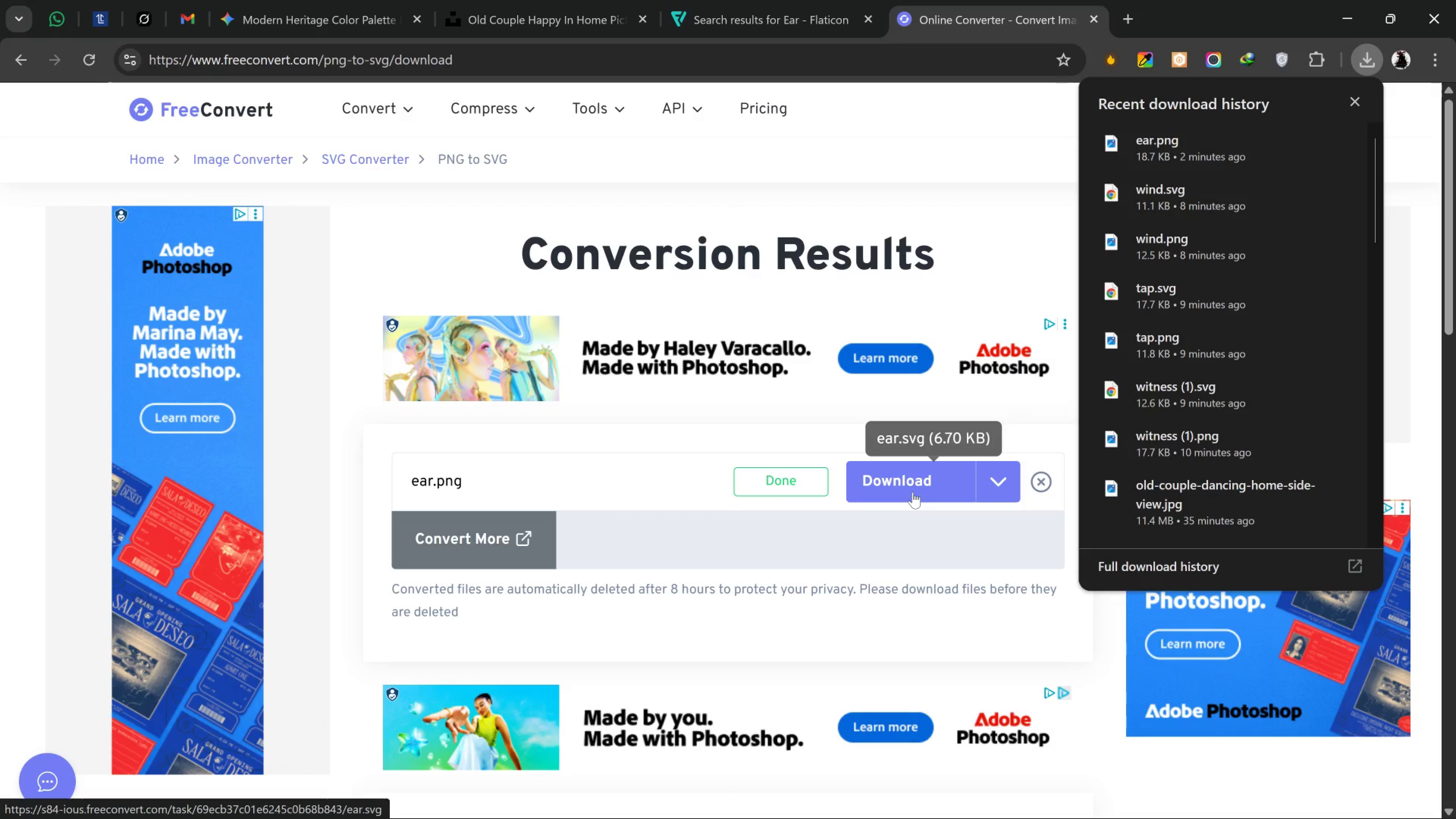 
key(Alt+Tab)
 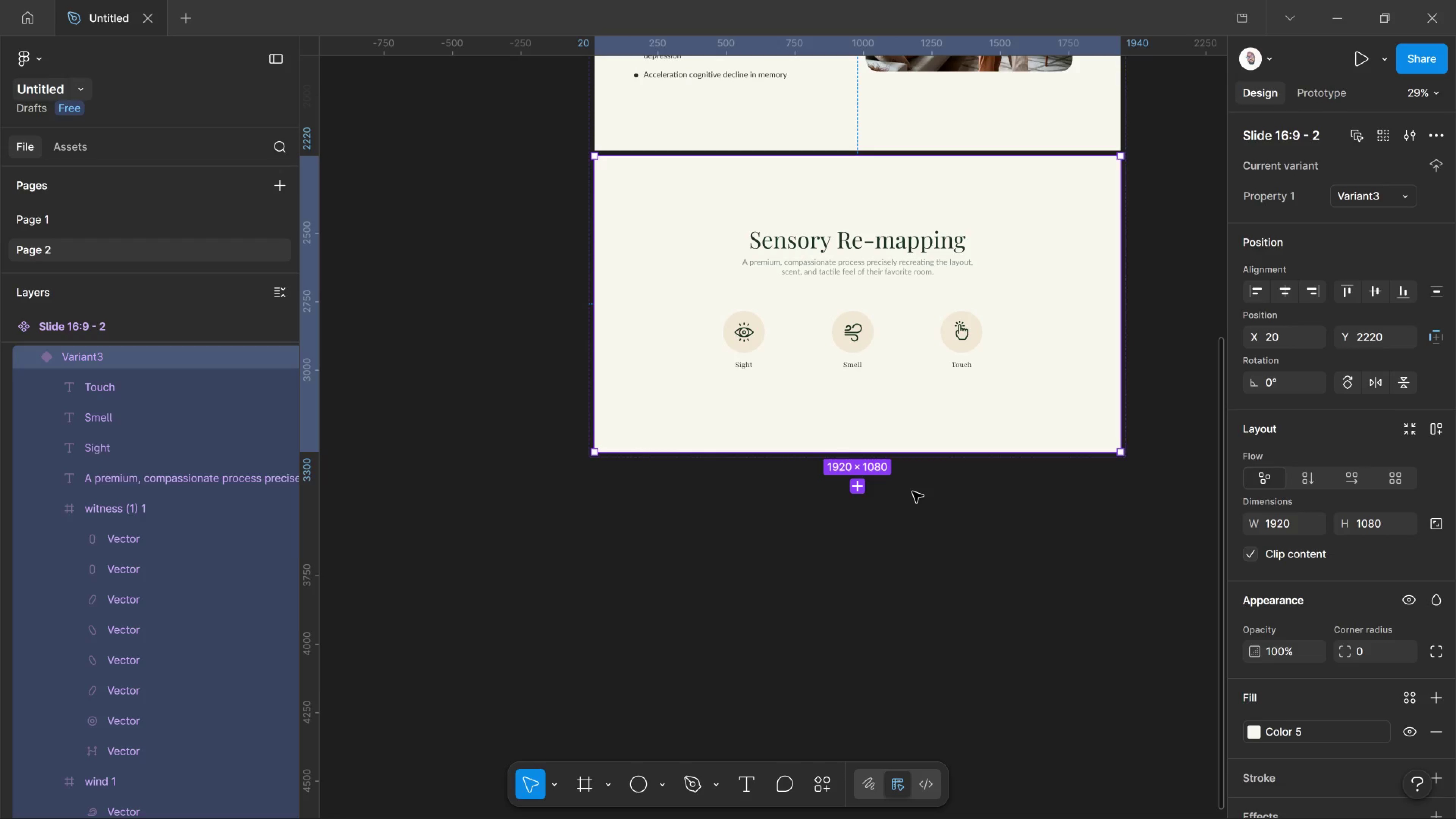 
wait(100.29)
 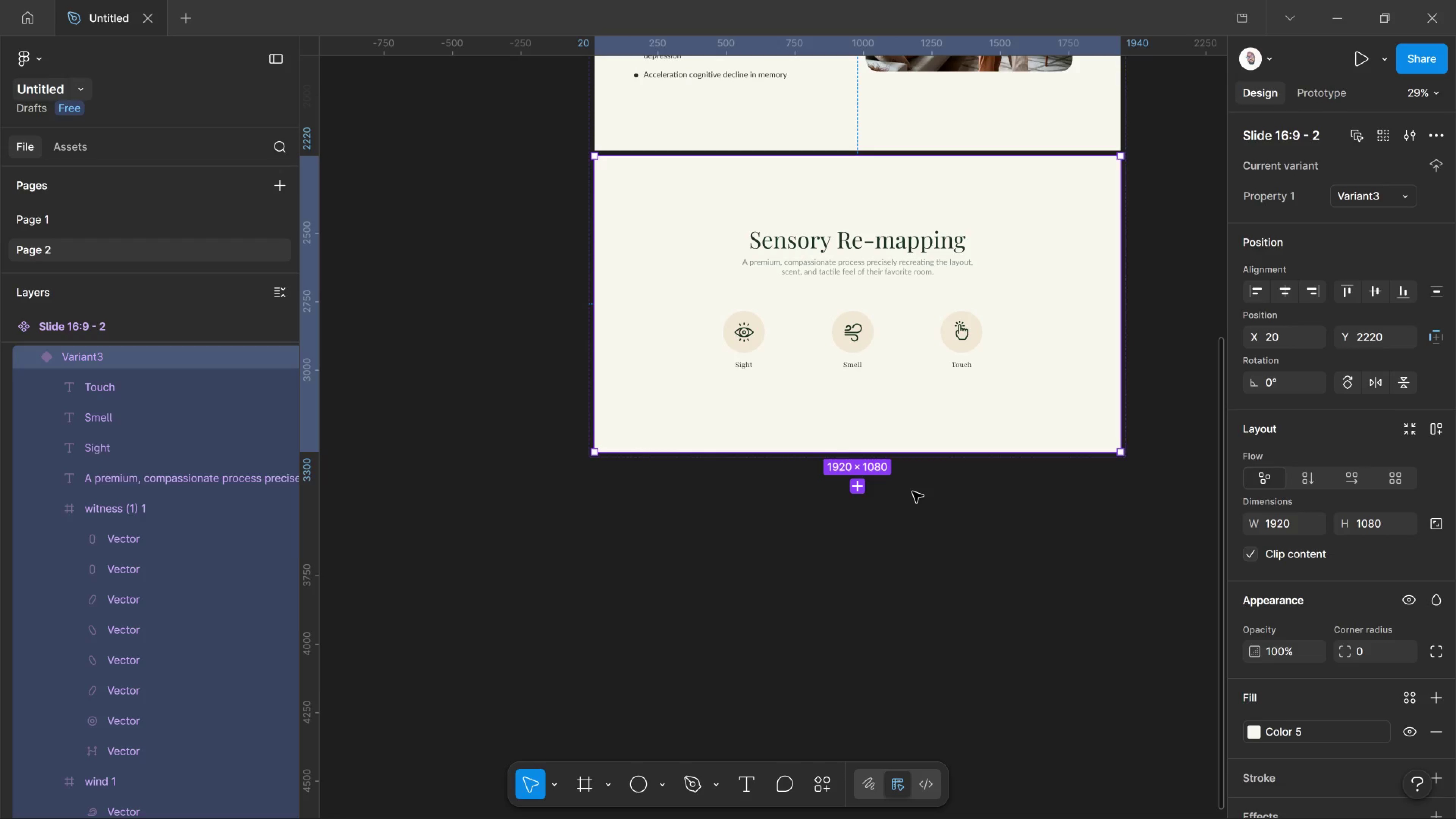 
key(Alt+Tab)
 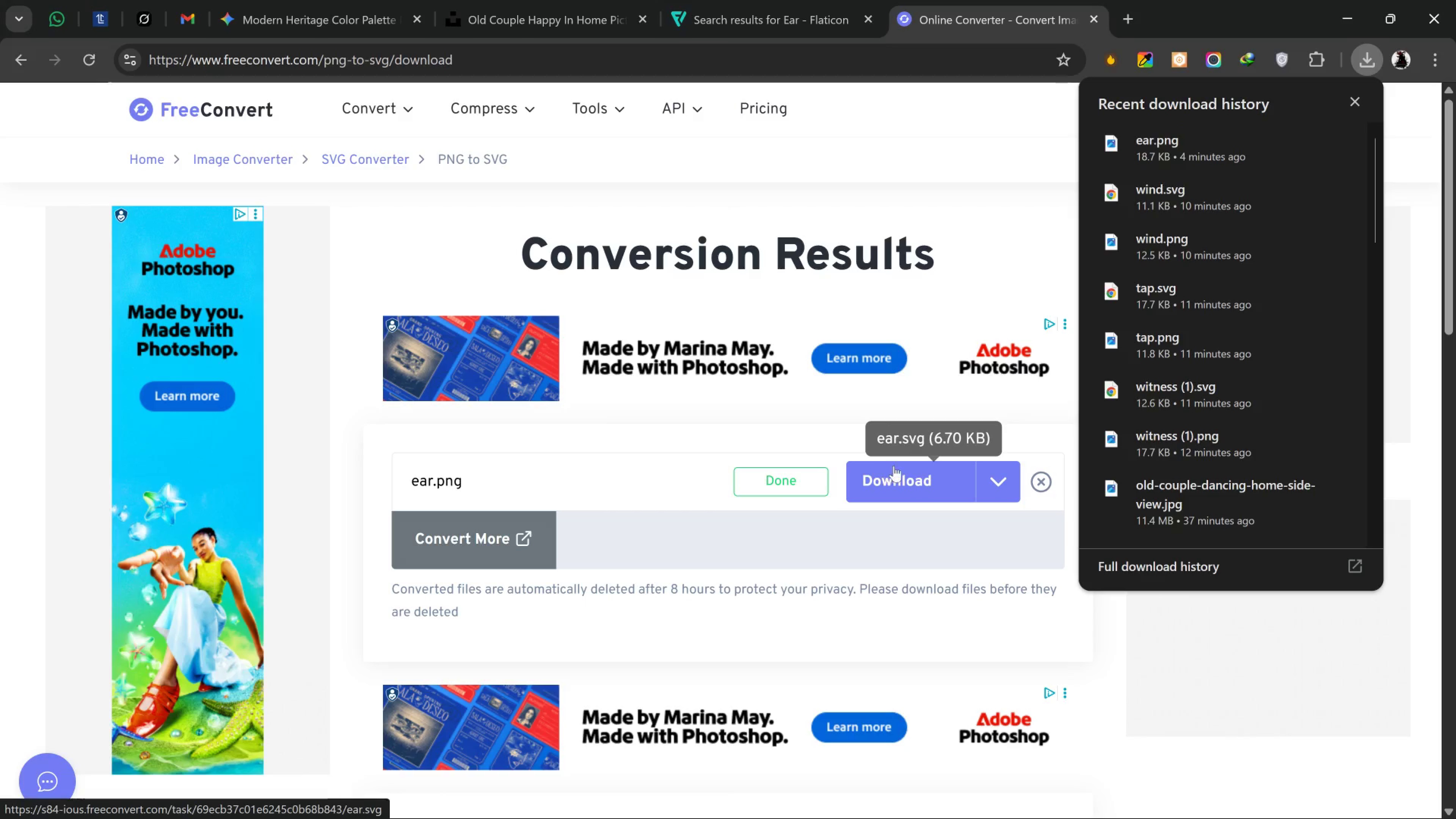 
wait(5.2)
 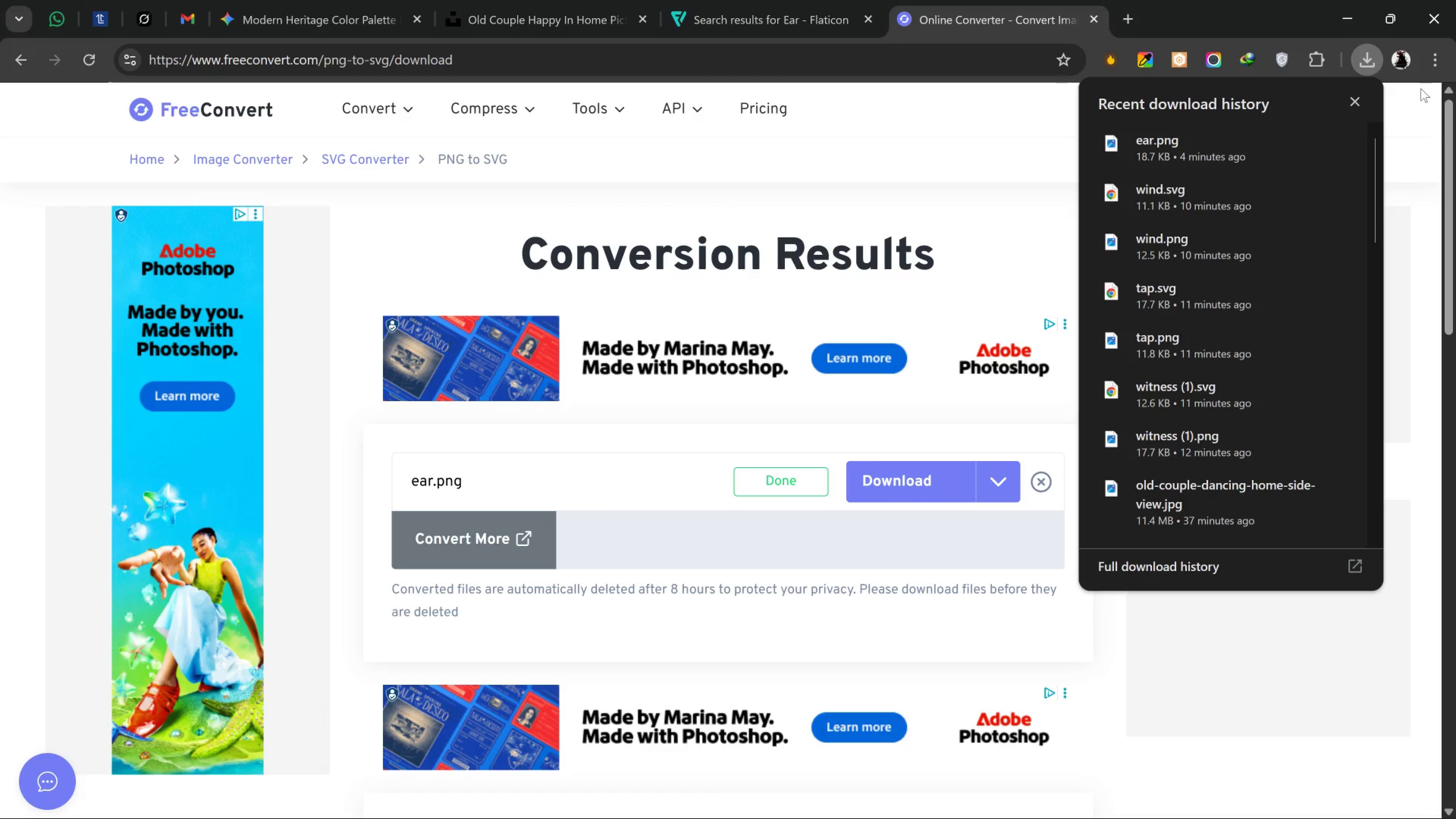 
mouse_move([912, 495])
 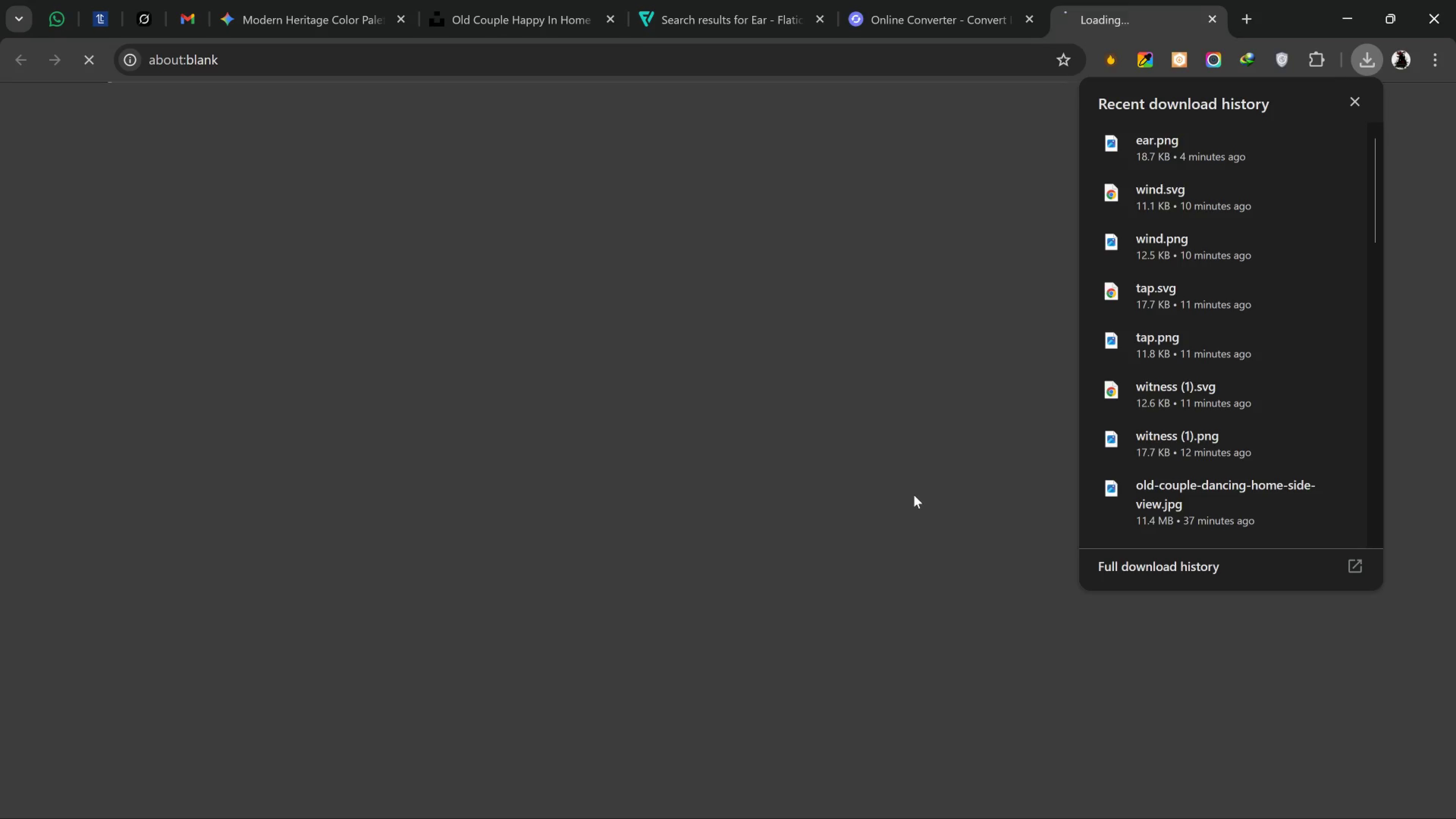 
left_click([914, 495])
 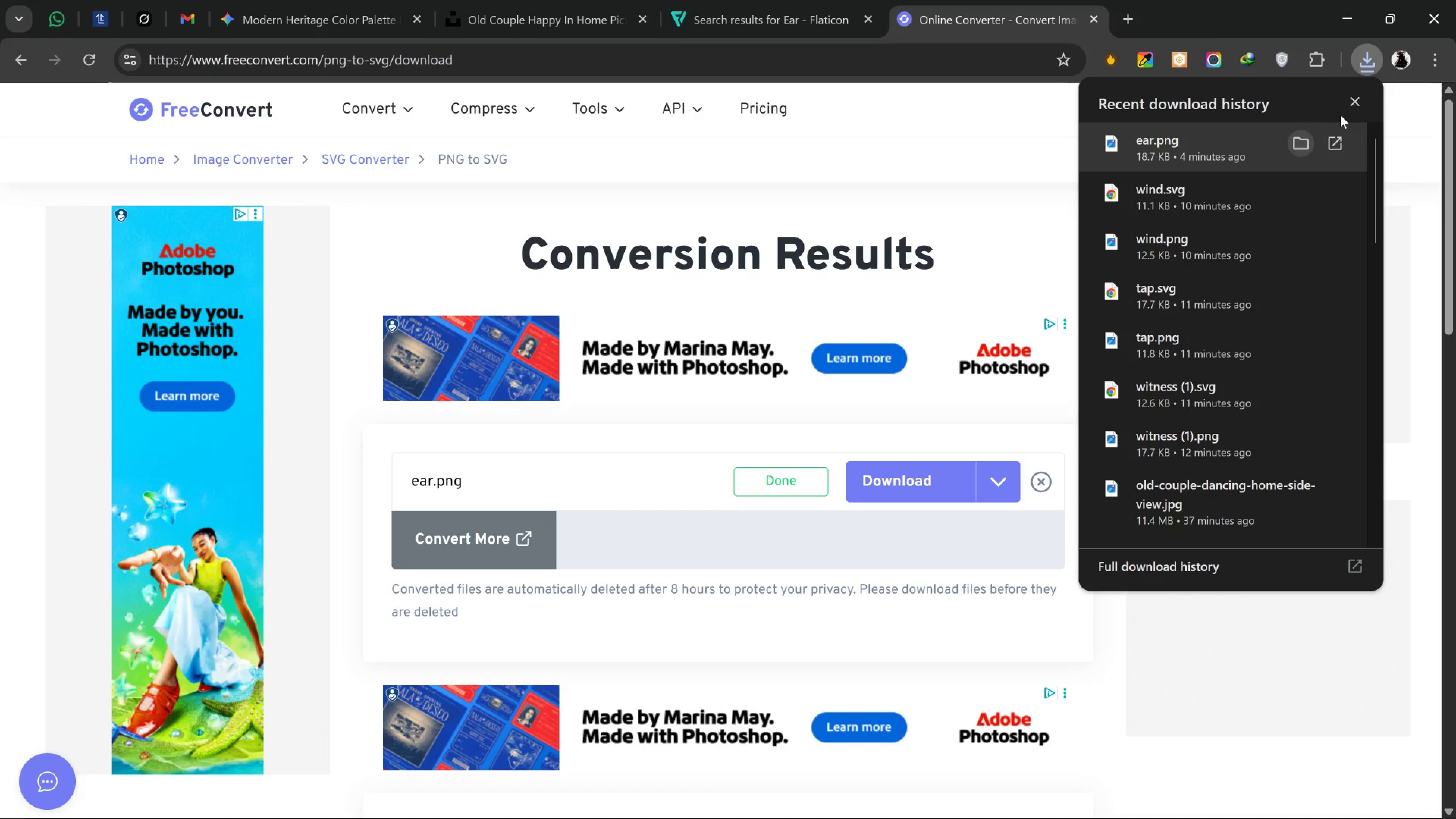 
left_click_drag(start_coordinate=[1351, 100], to_coordinate=[1352, 99])
 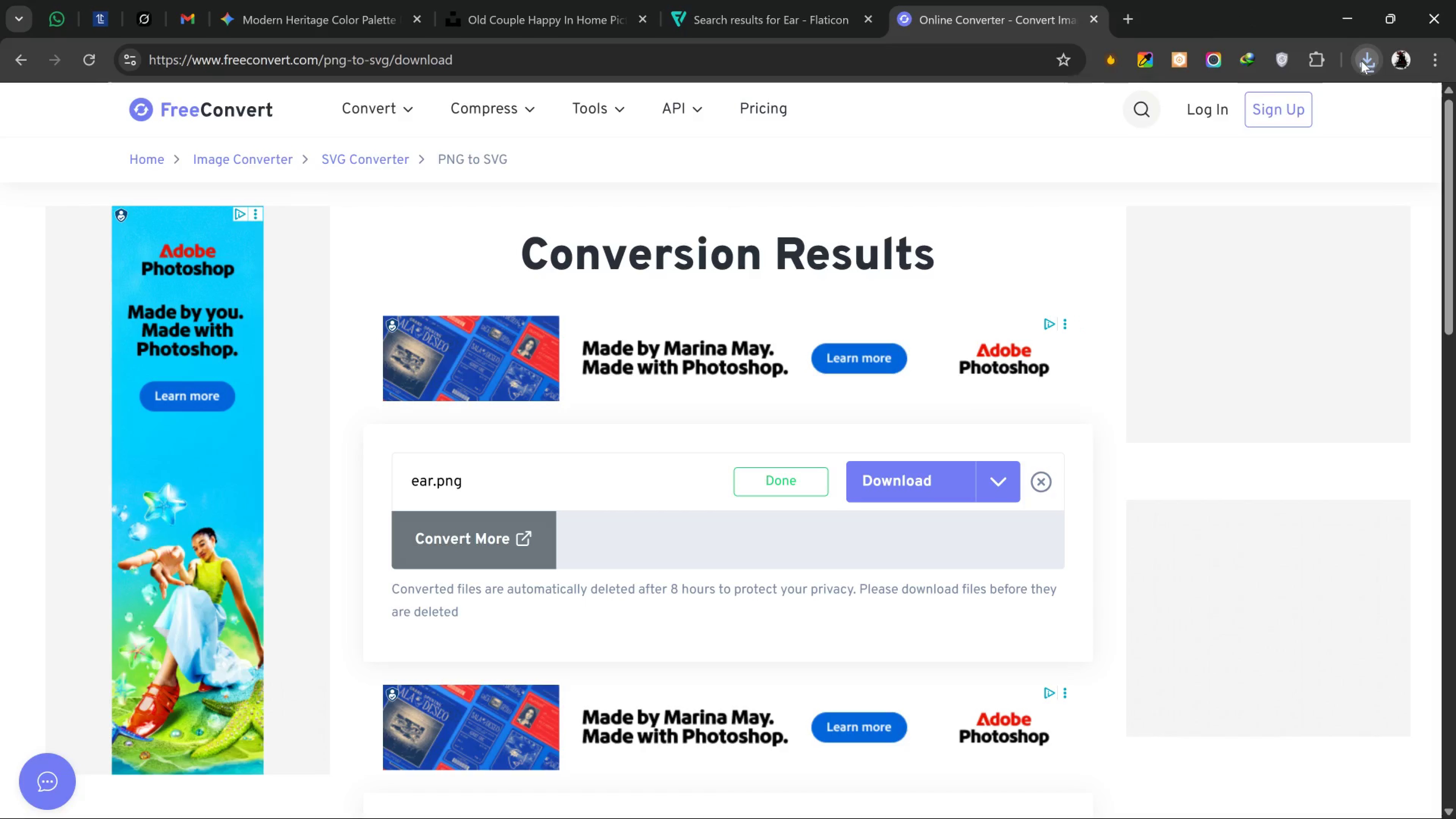 
left_click([1361, 61])
 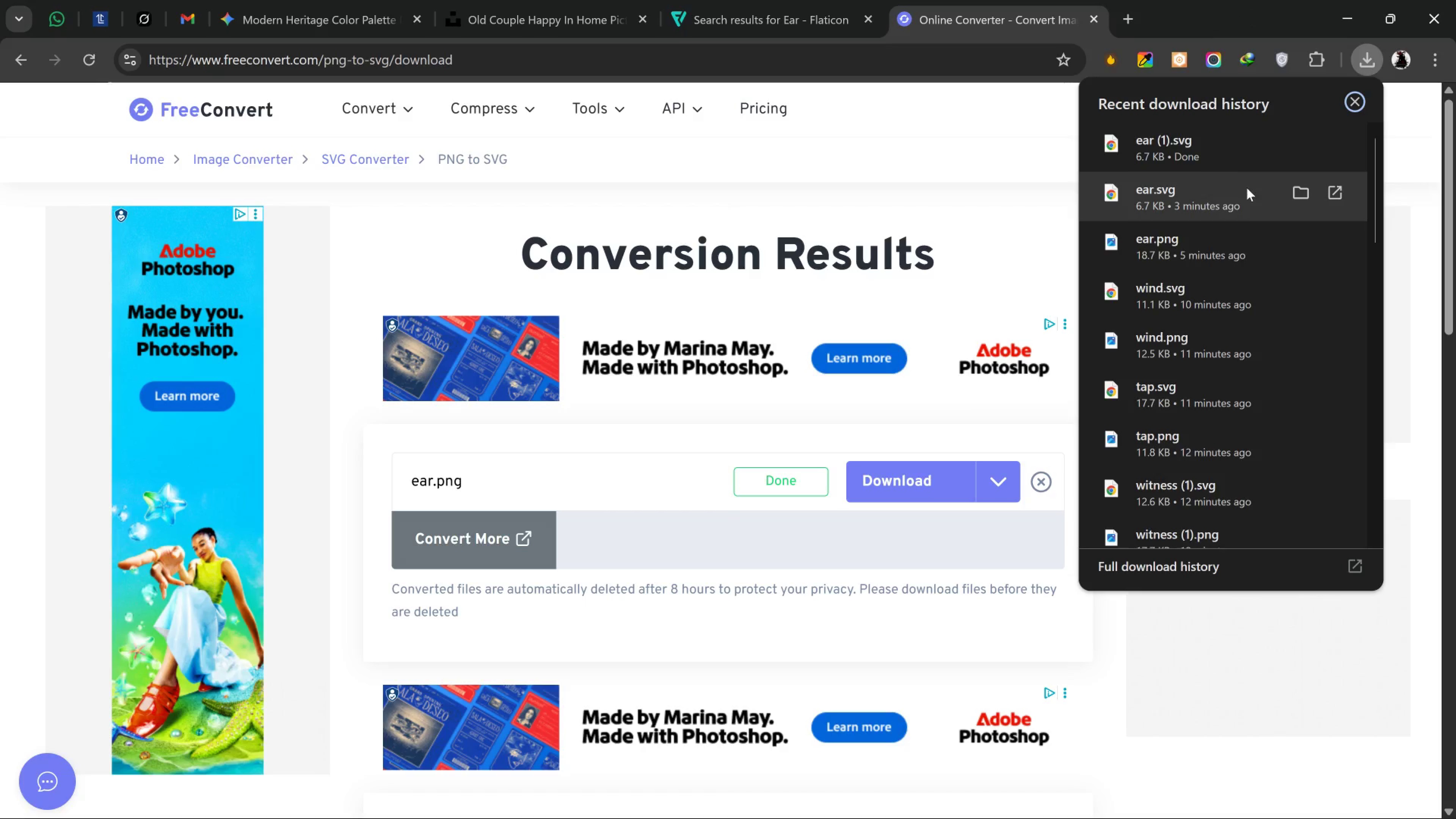 
left_click_drag(start_coordinate=[1247, 188], to_coordinate=[1000, 384])
 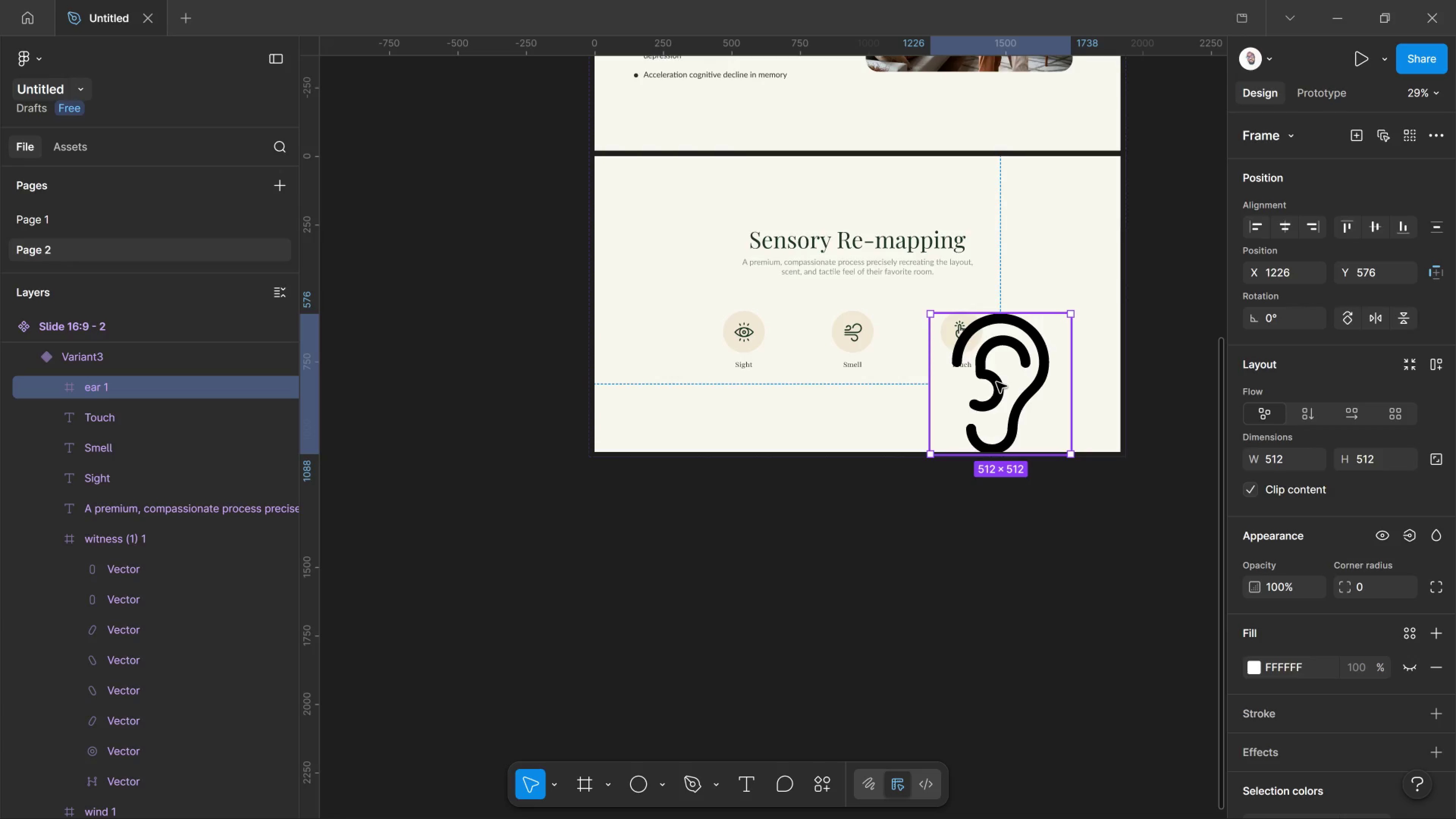 
key(Alt+Tab)
 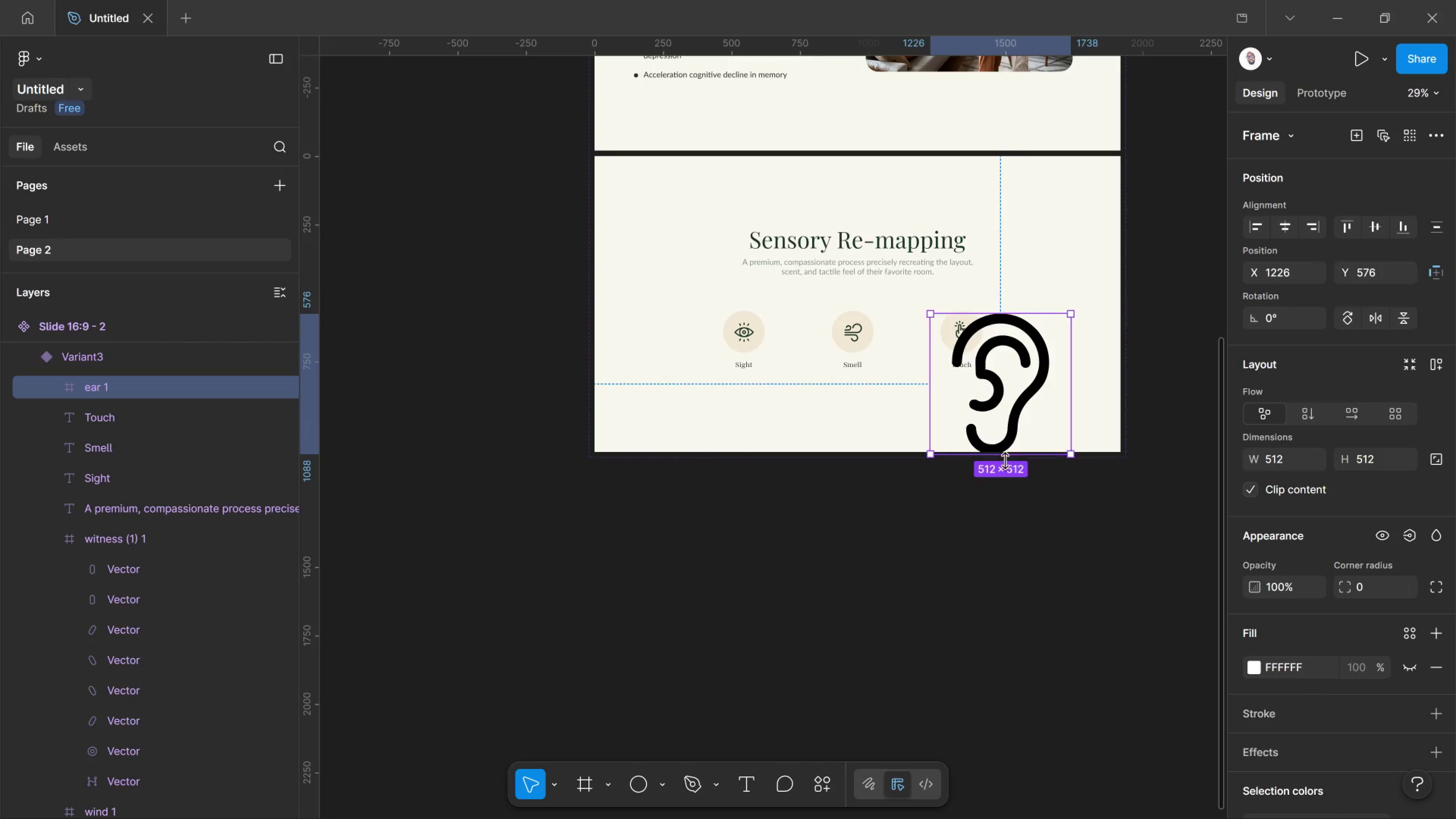 
left_click_drag(start_coordinate=[1005, 461], to_coordinate=[997, 345])
 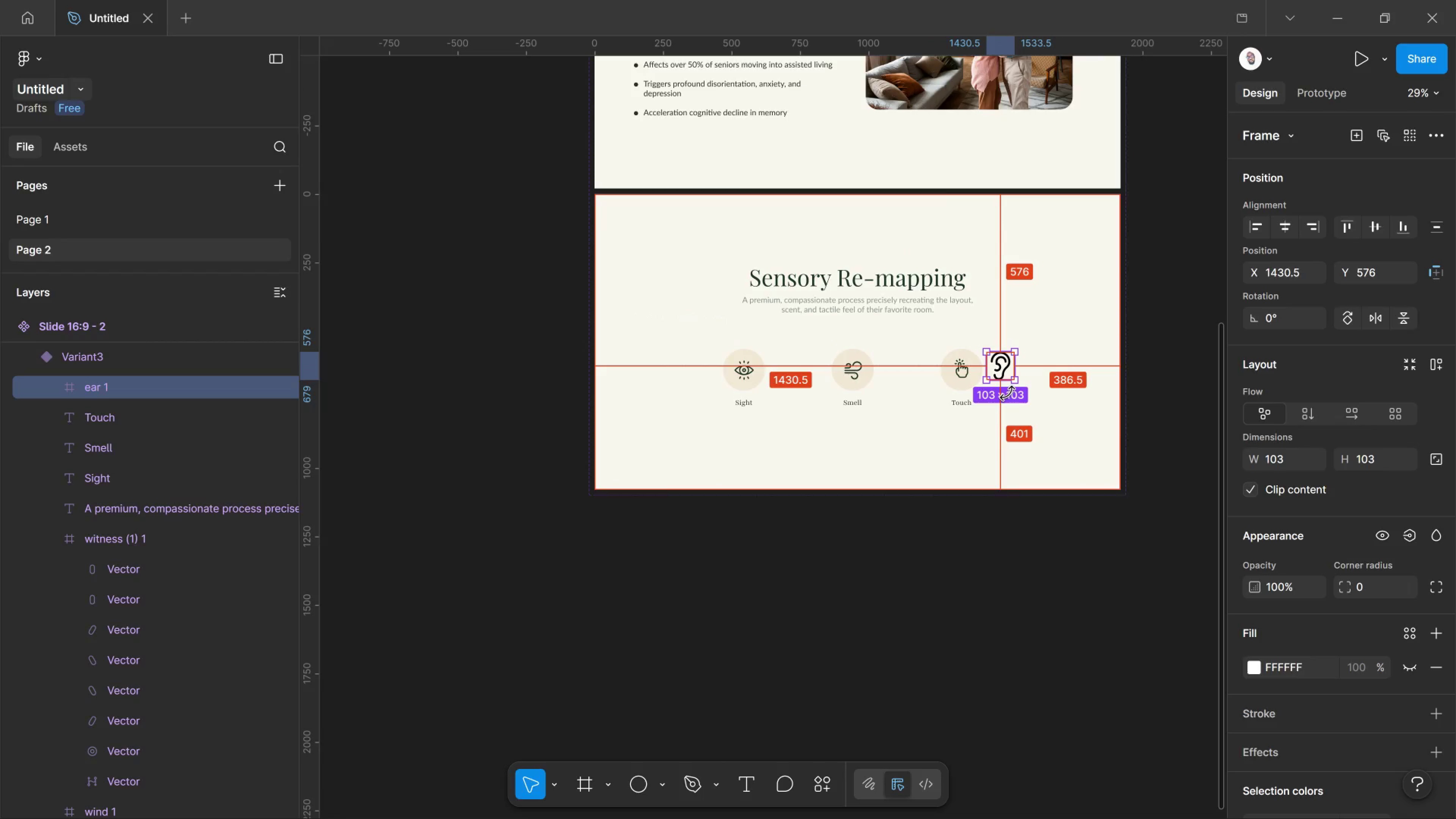 
hold_key(key=ShiftLeft, duration=2.37)
 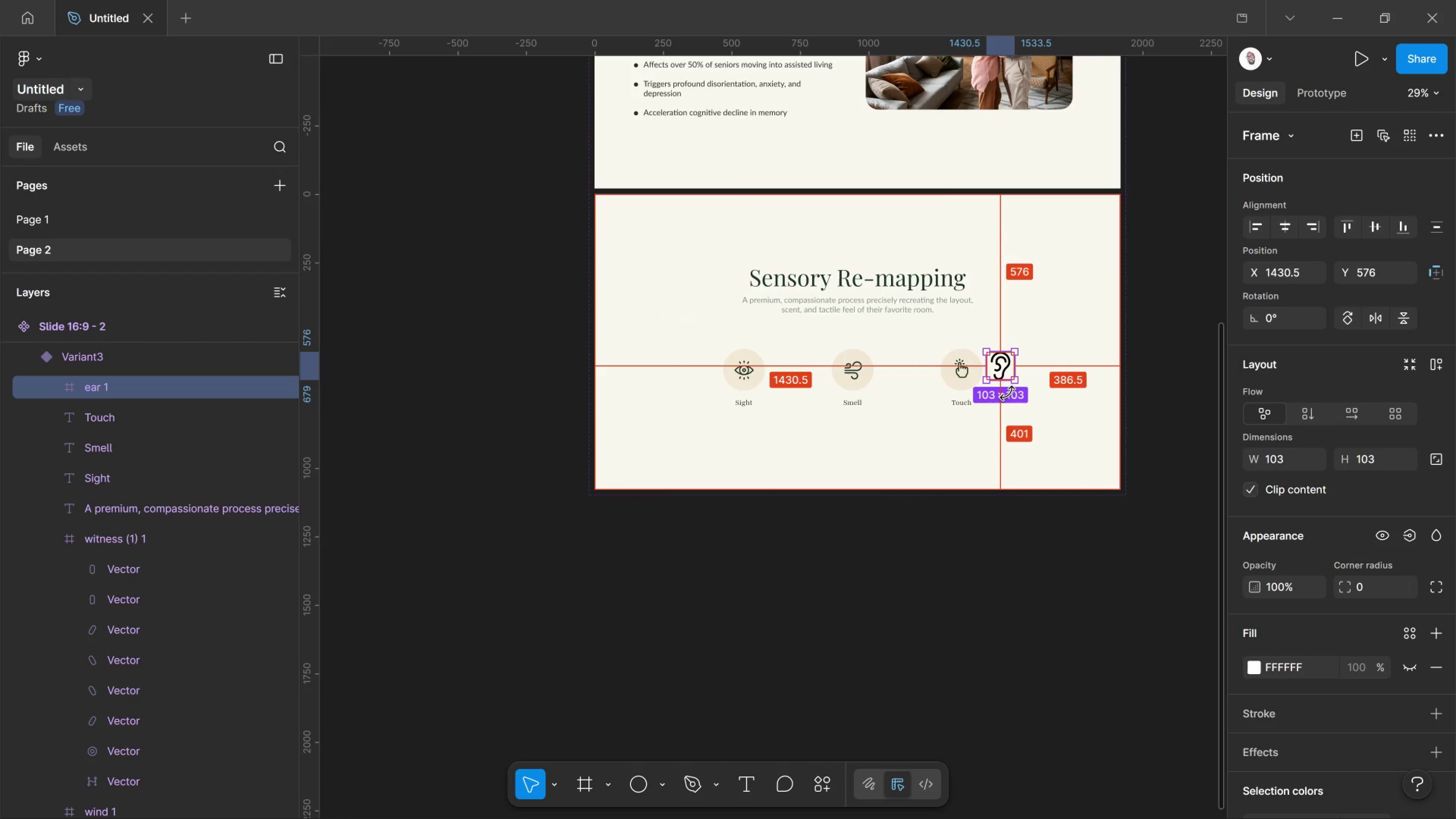 
hold_key(key=AltLeft, duration=0.61)
 